 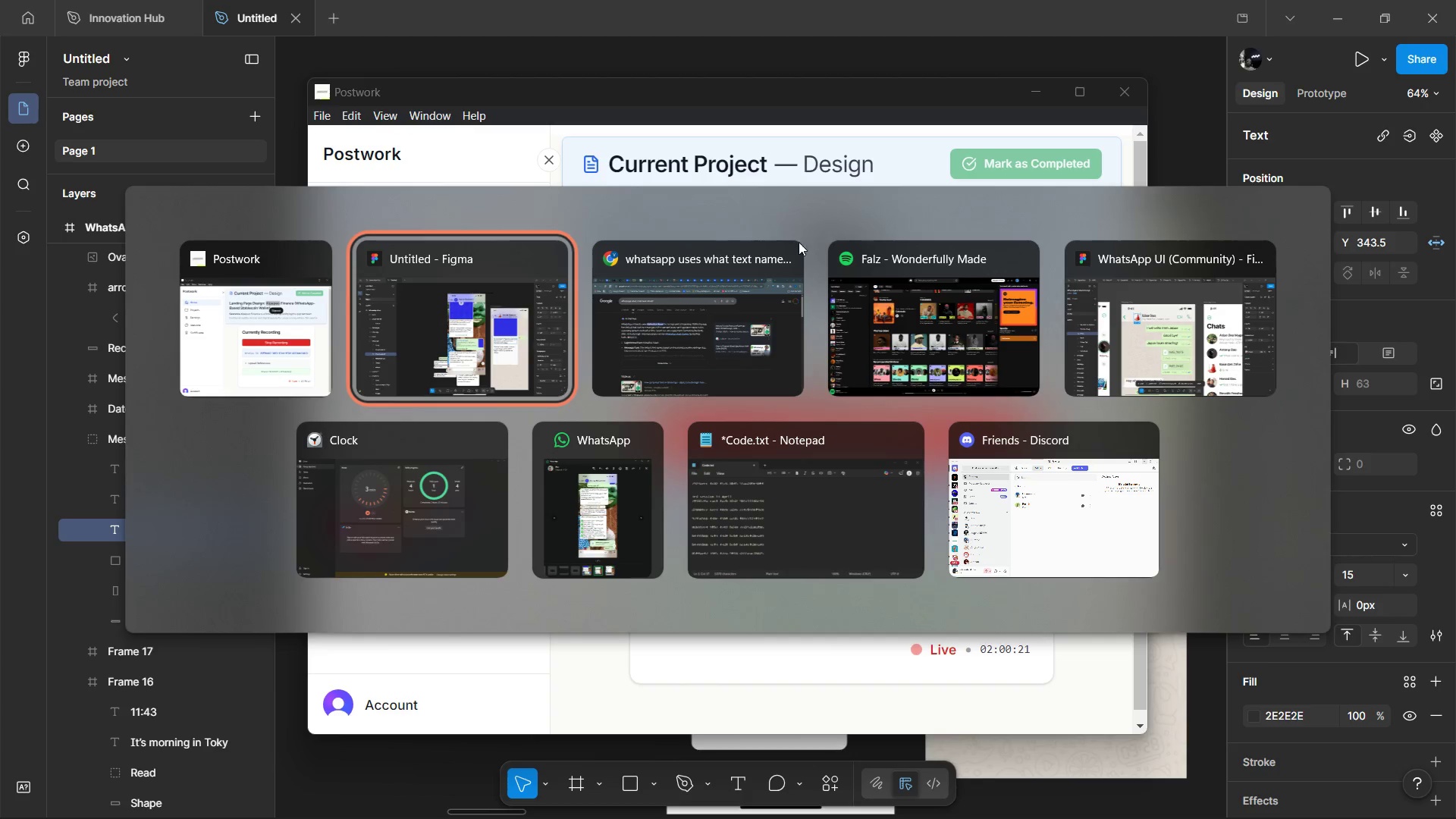 
scroll: coordinate [1106, 443], scroll_direction: up, amount: 2.0
 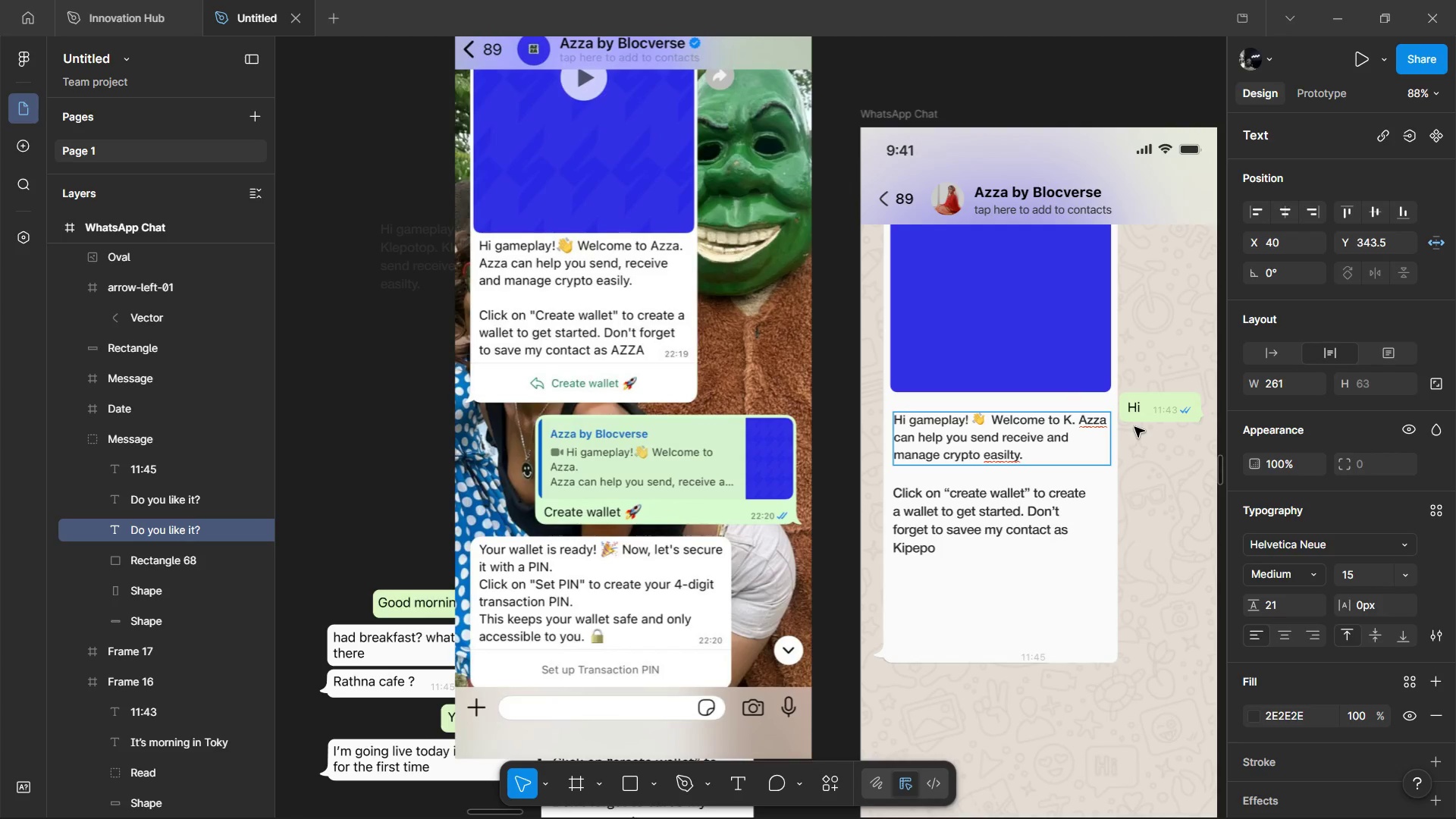 
key(Control+V)
 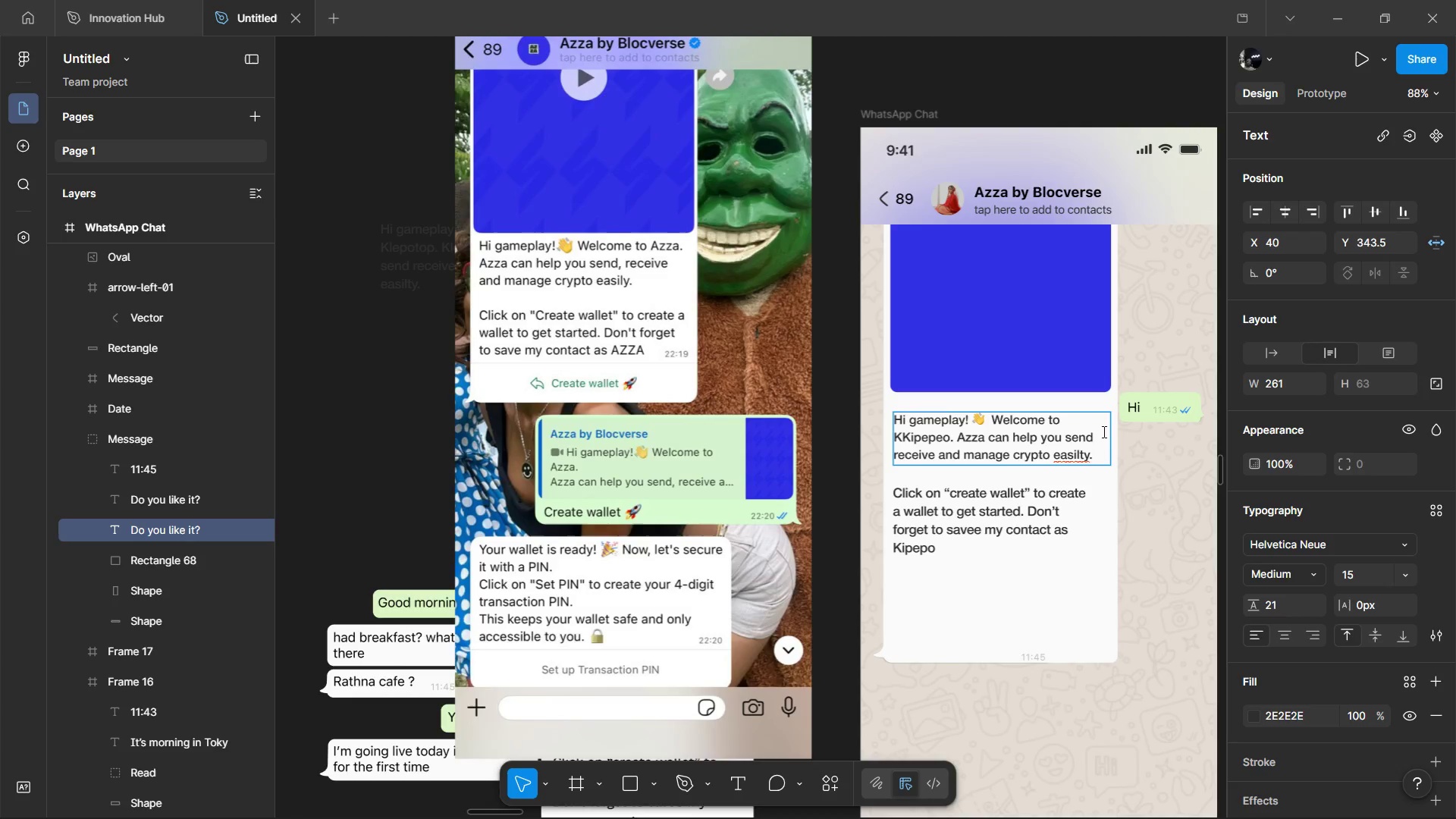 
hold_key(key=ControlLeft, duration=0.66)
scroll: coordinate [1103, 431], scroll_direction: up, amount: 2.0
 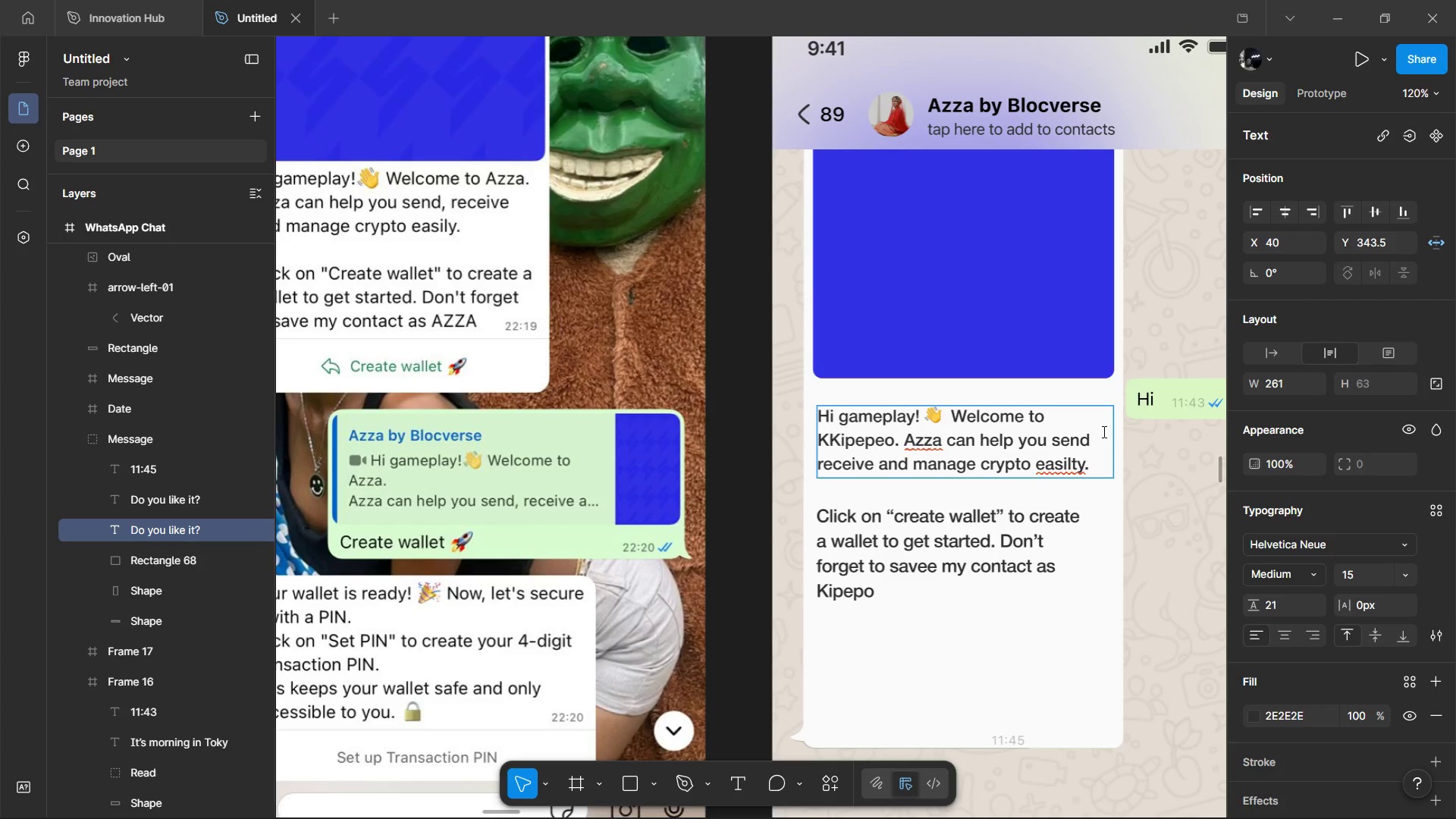 
key(Delete)
 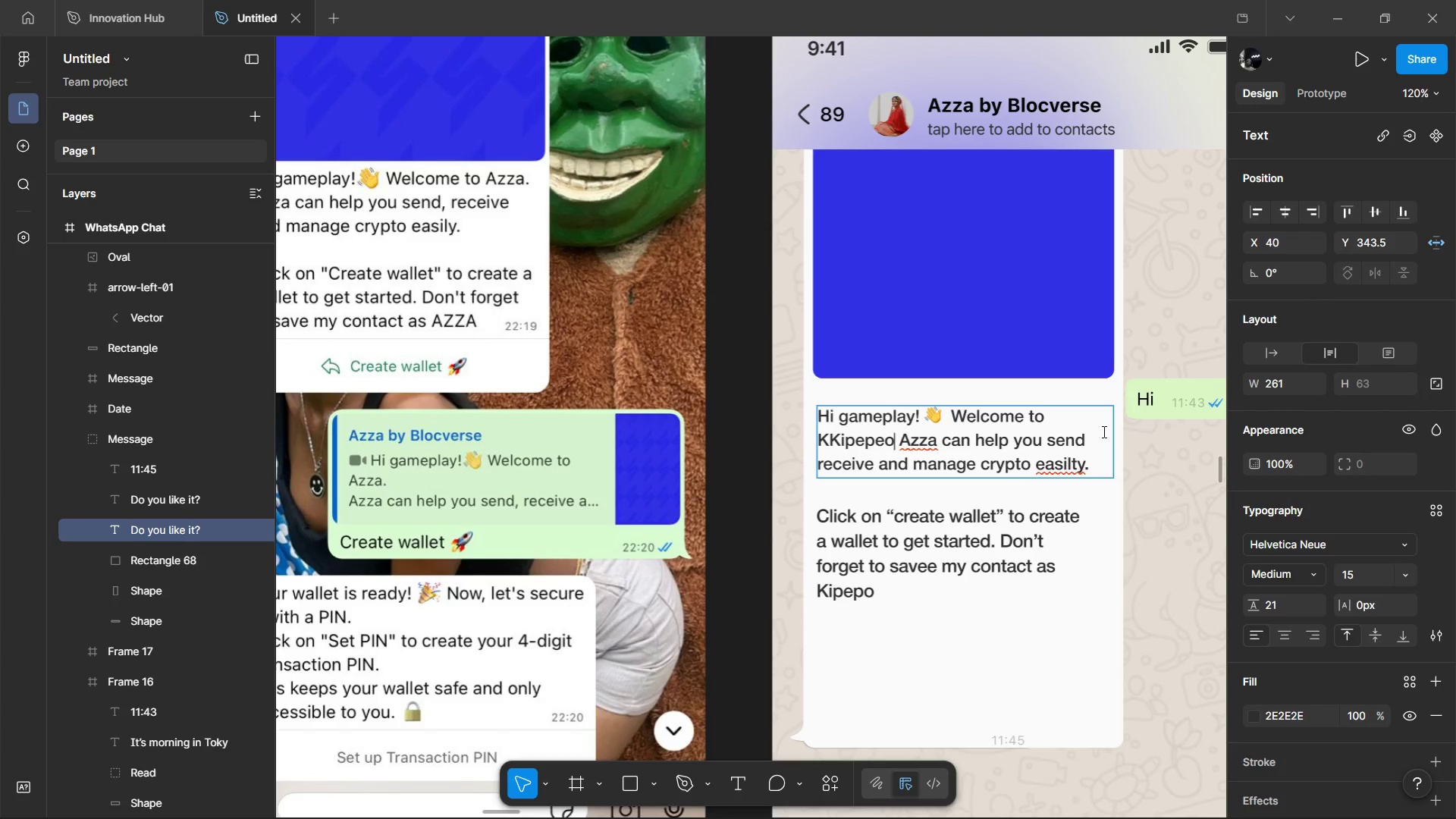 
key(Period)
 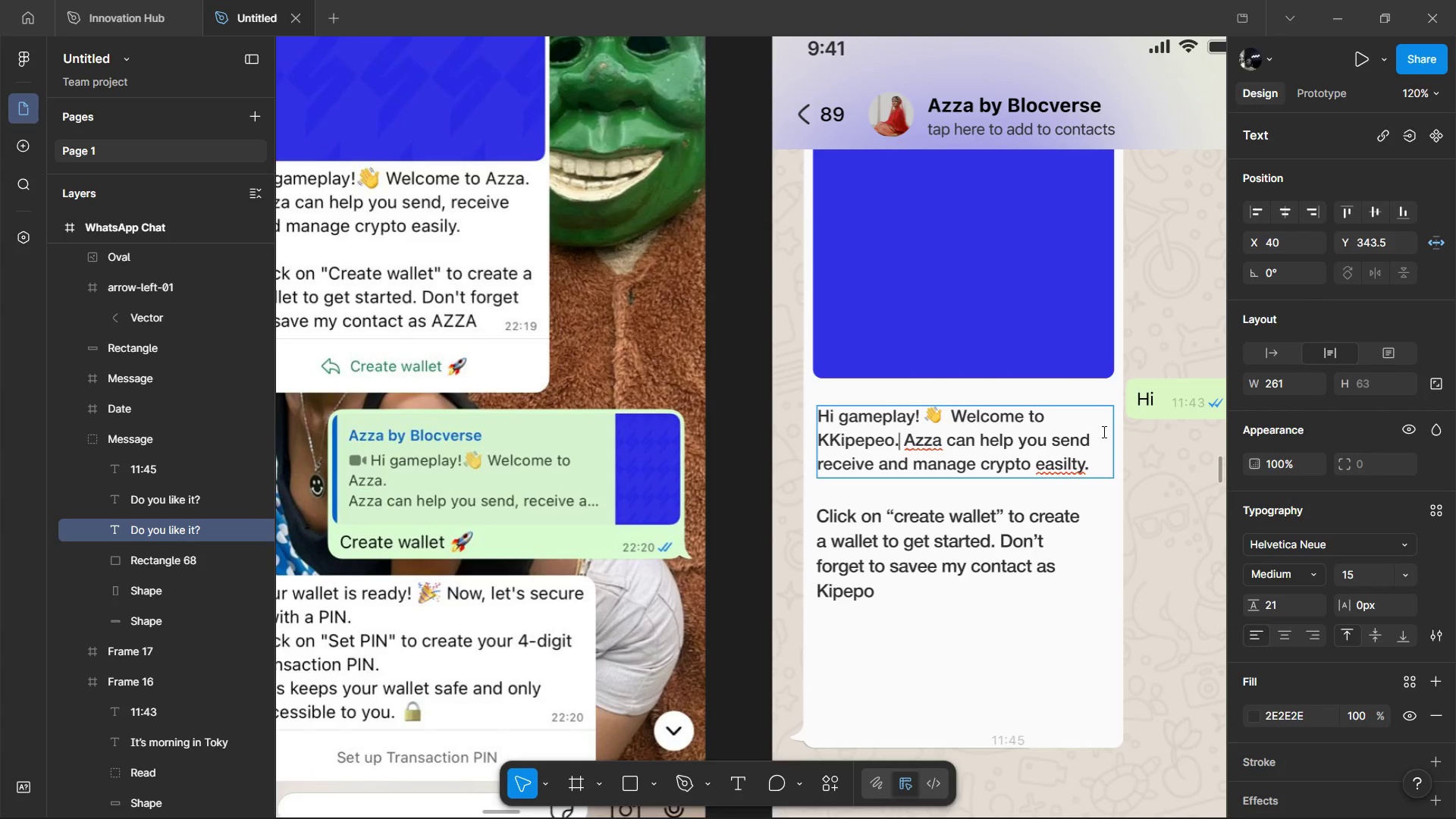 
key(Control+ArrowLeft)
 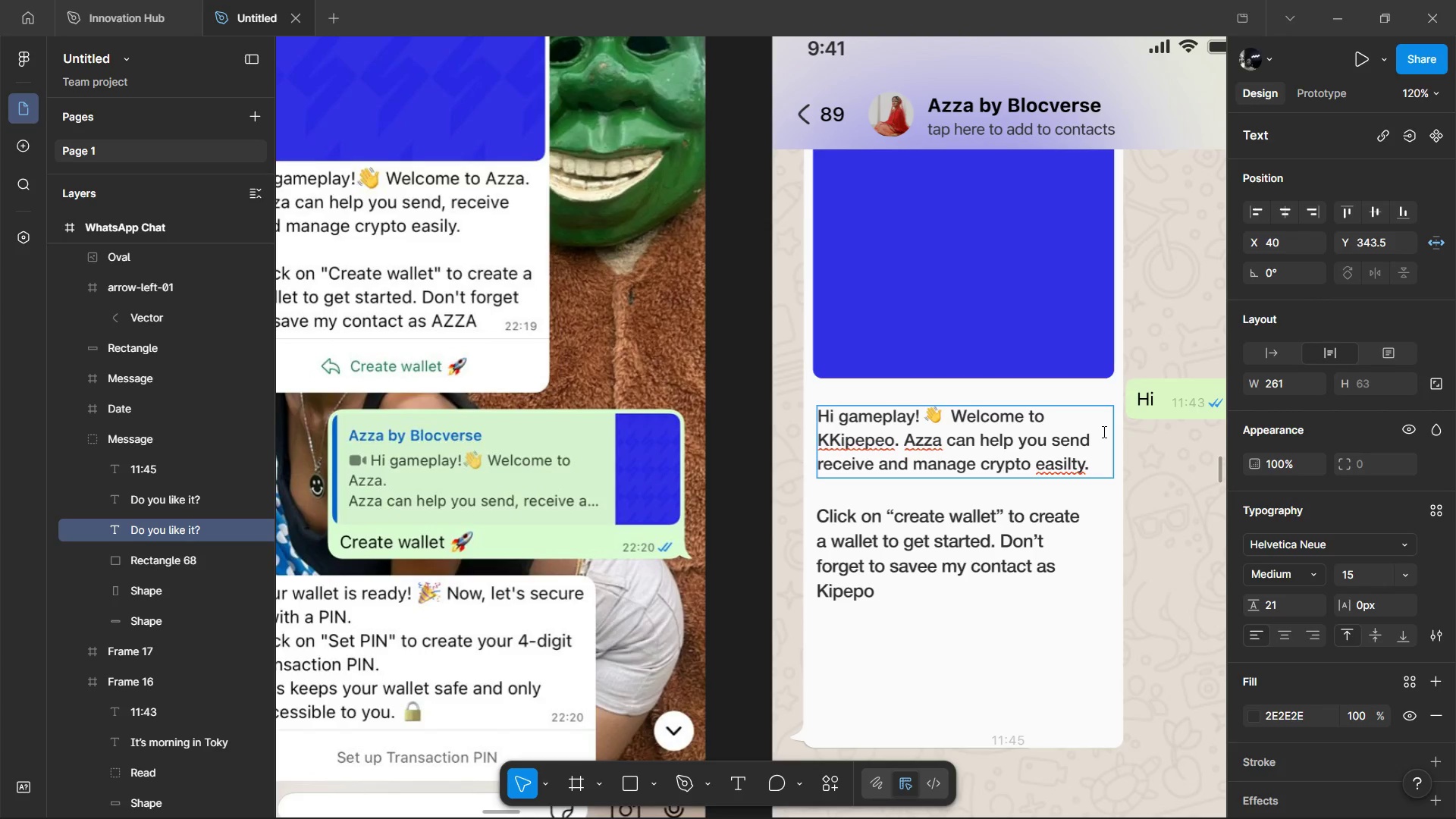 
key(Delete)
 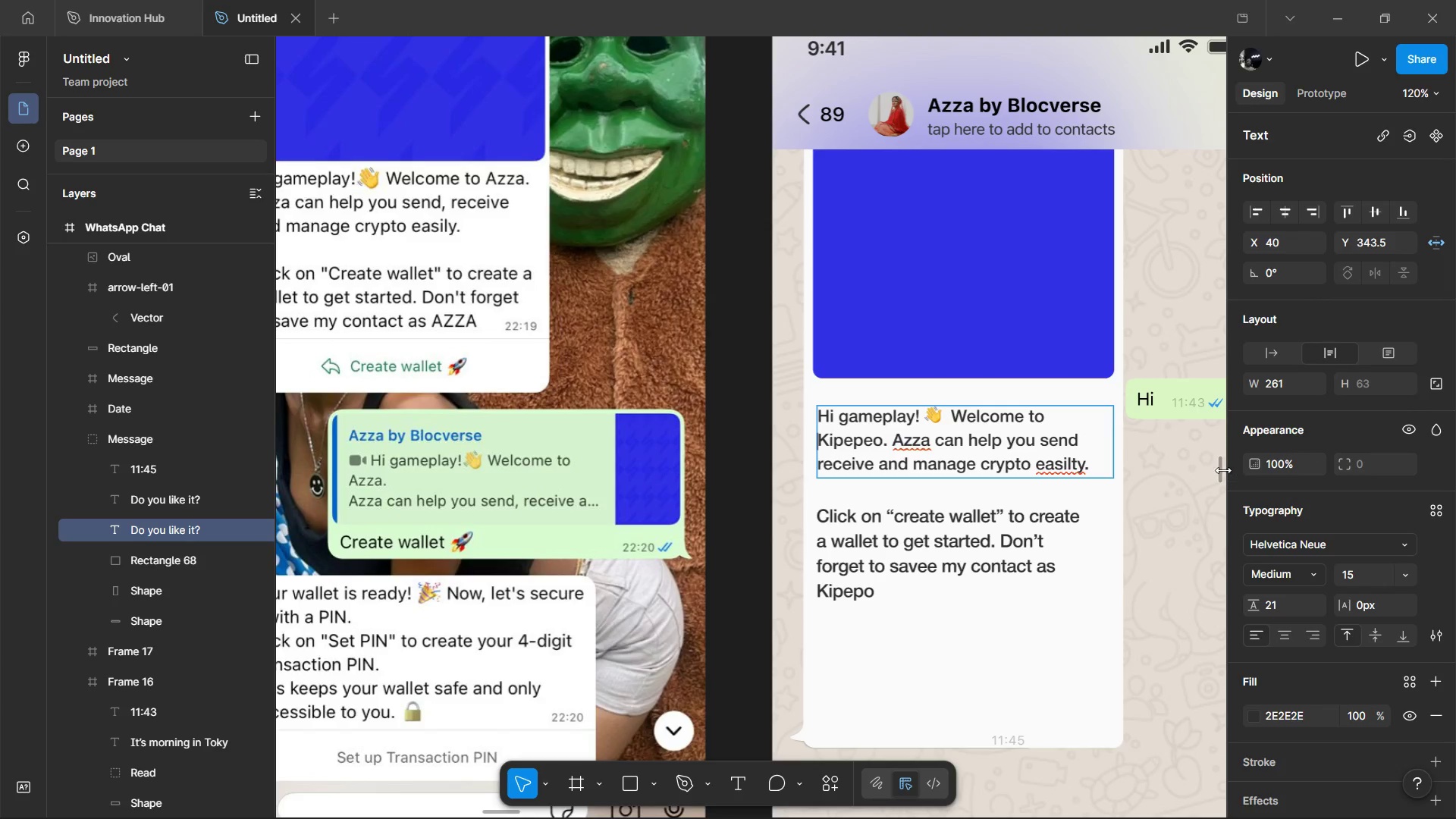 
left_click([1182, 470])
 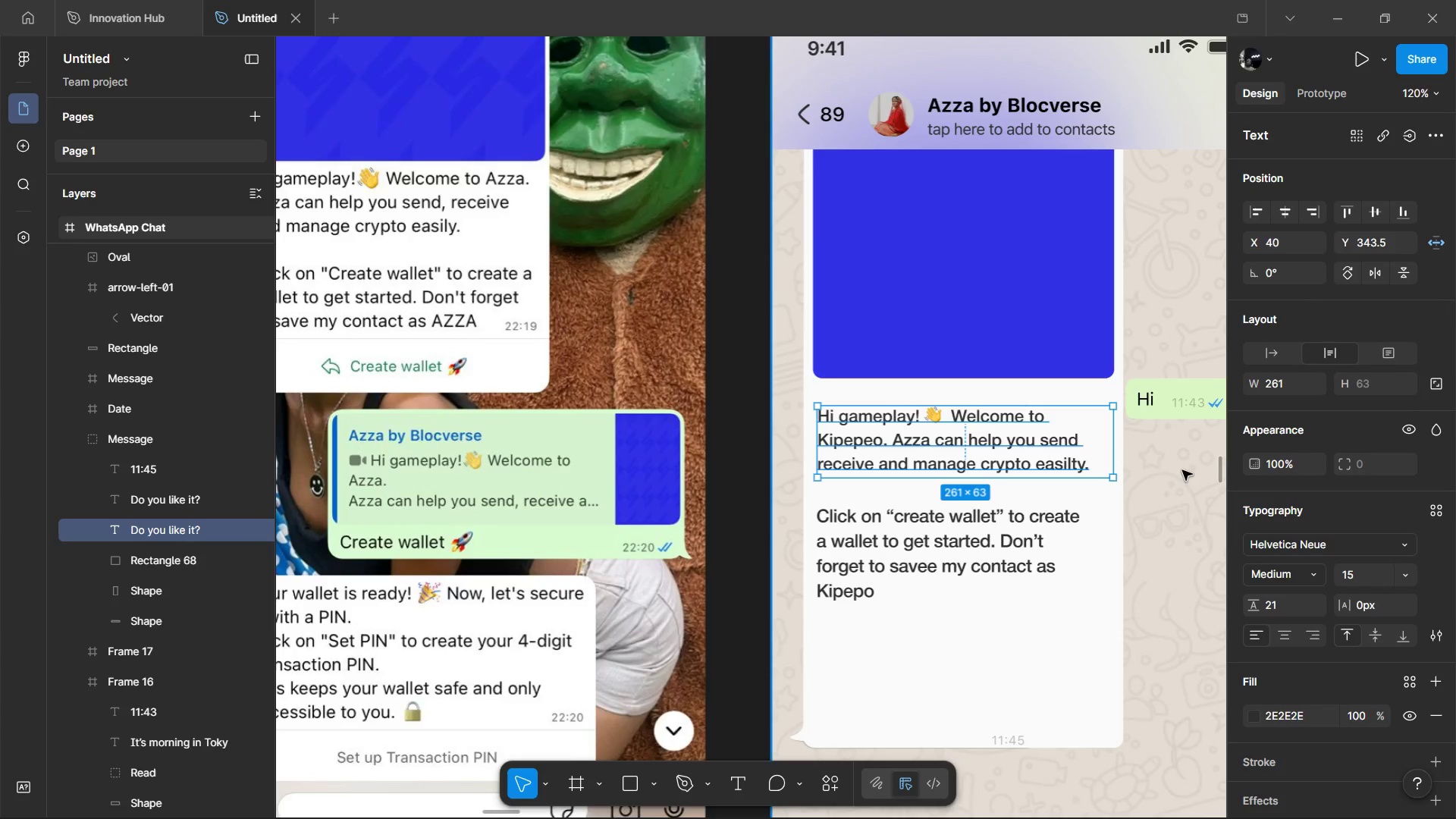 
hold_key(key=ControlLeft, duration=0.55)
 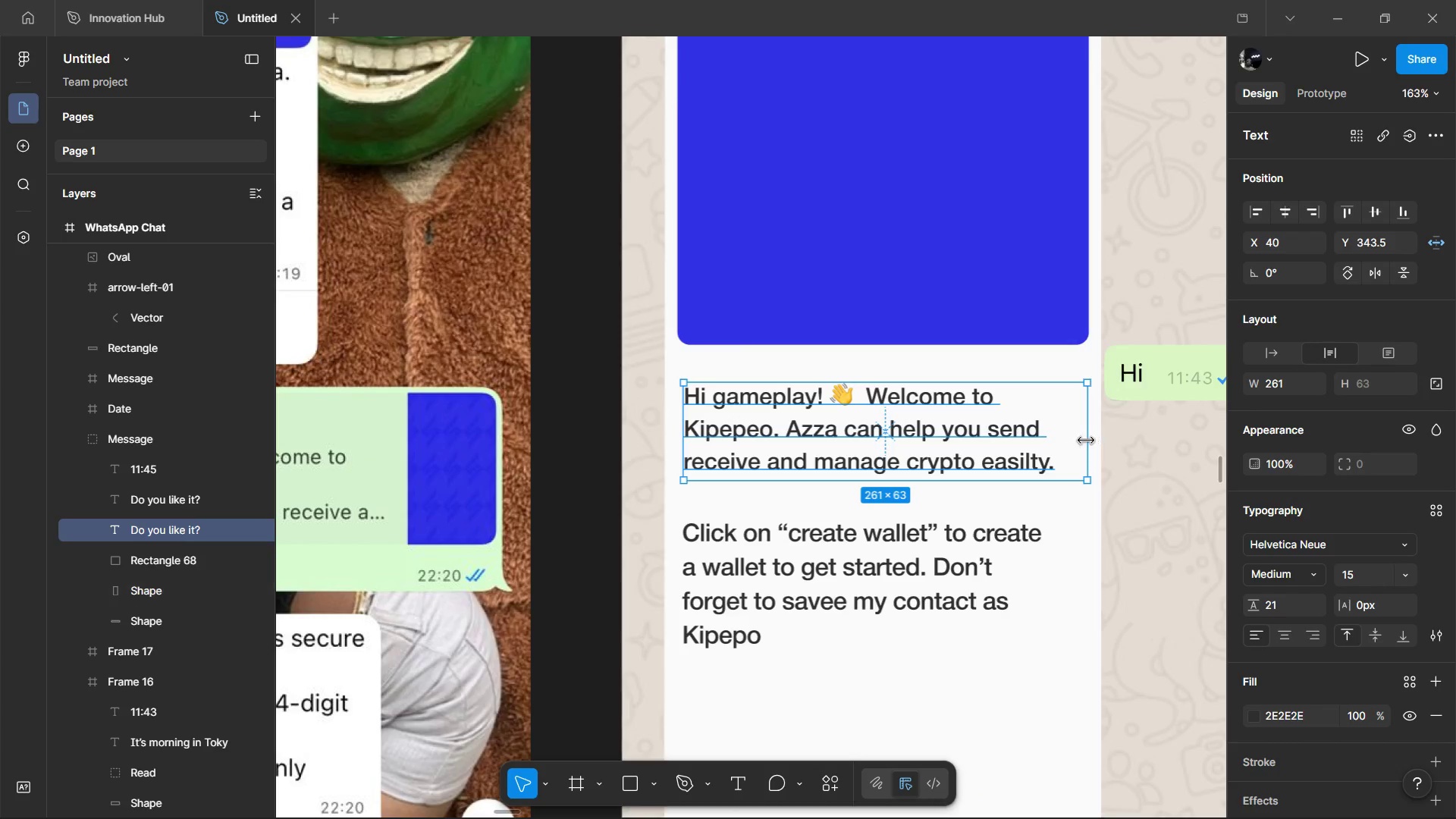 
hold_key(key=ControlLeft, duration=2.48)
 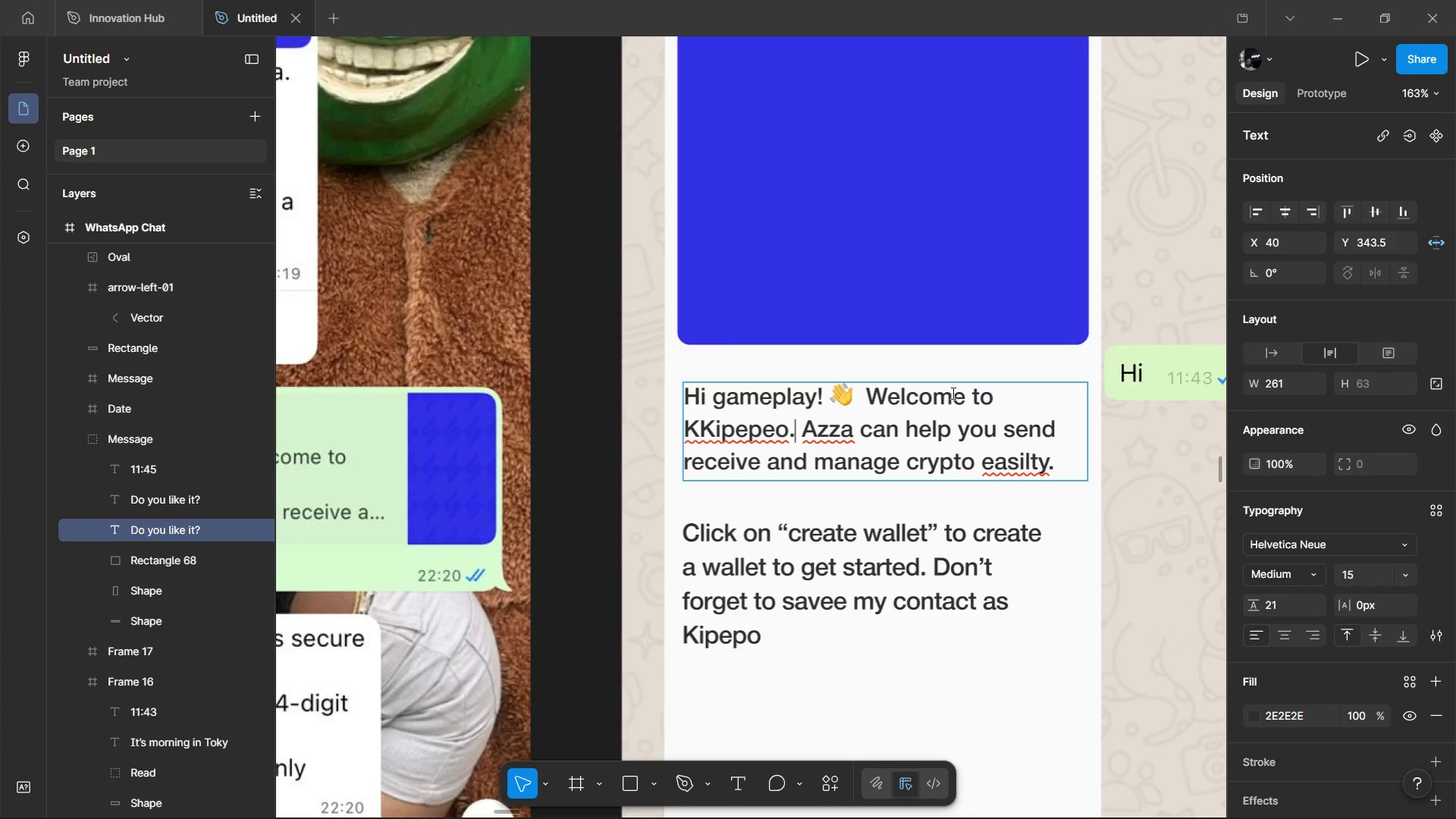 
scroll: coordinate [1182, 470], scroll_direction: up, amount: 2.0
 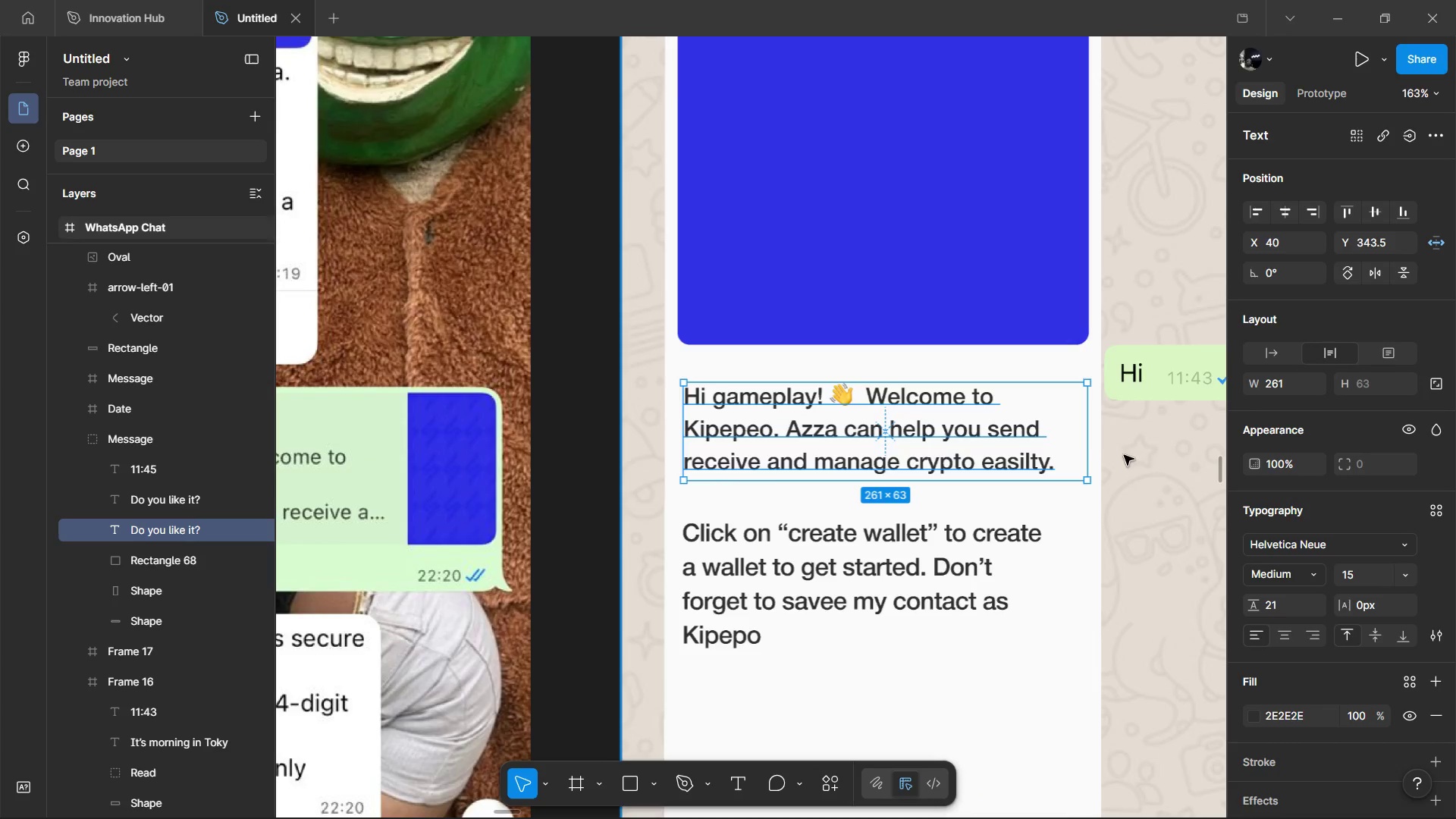 
key(Control+Z)
 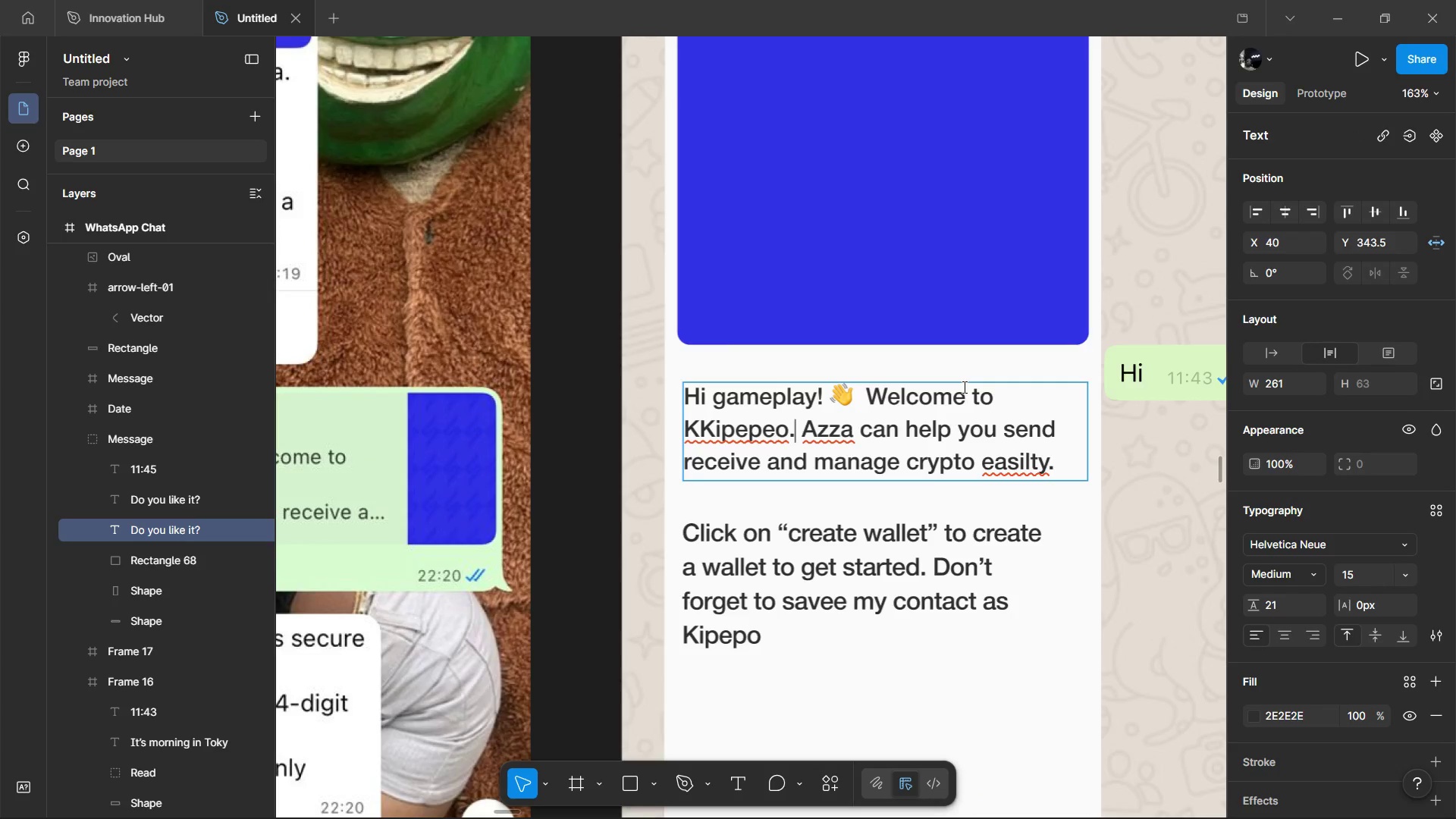 
key(Control+Y)
 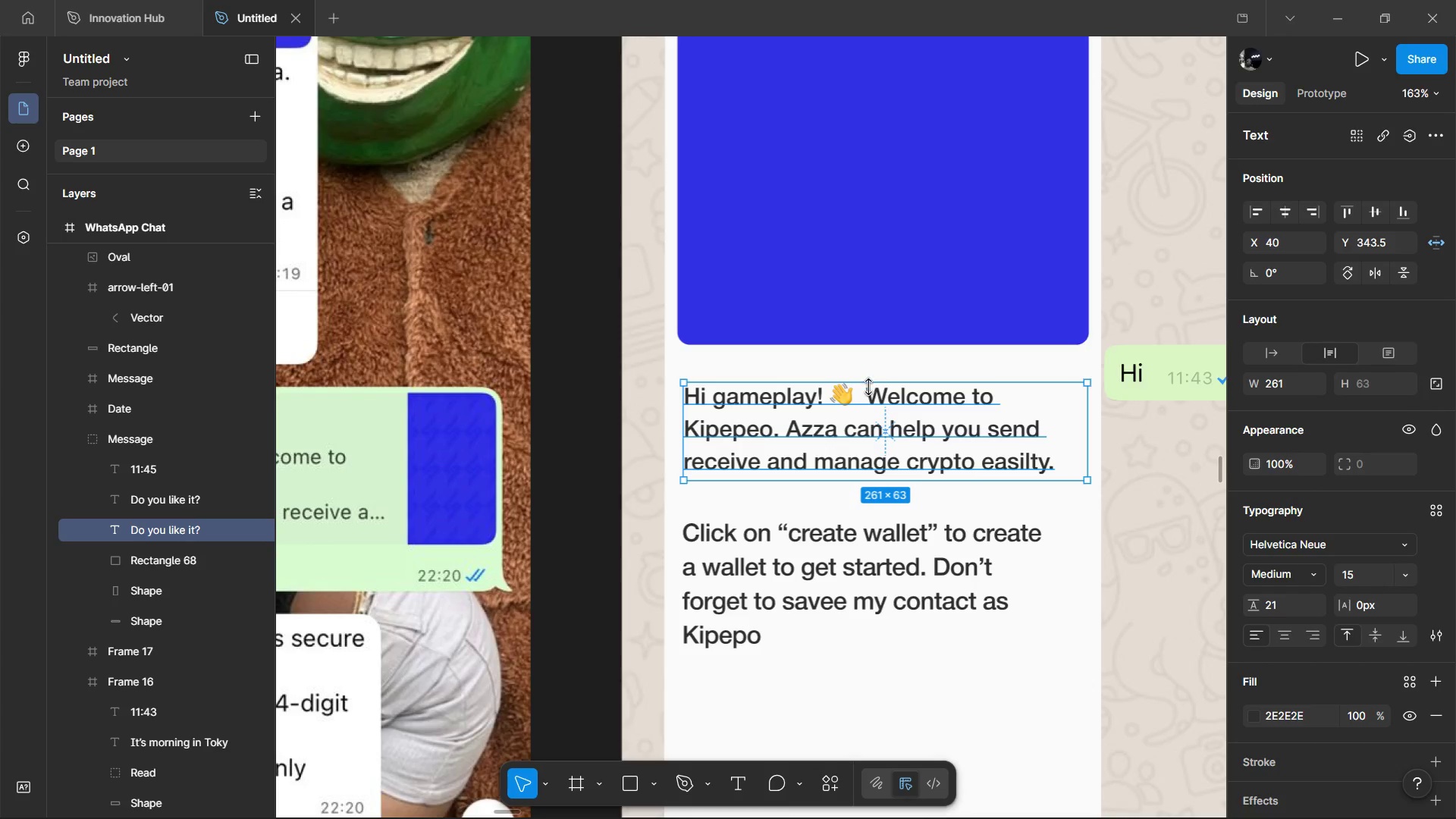 
double_click([868, 388])
 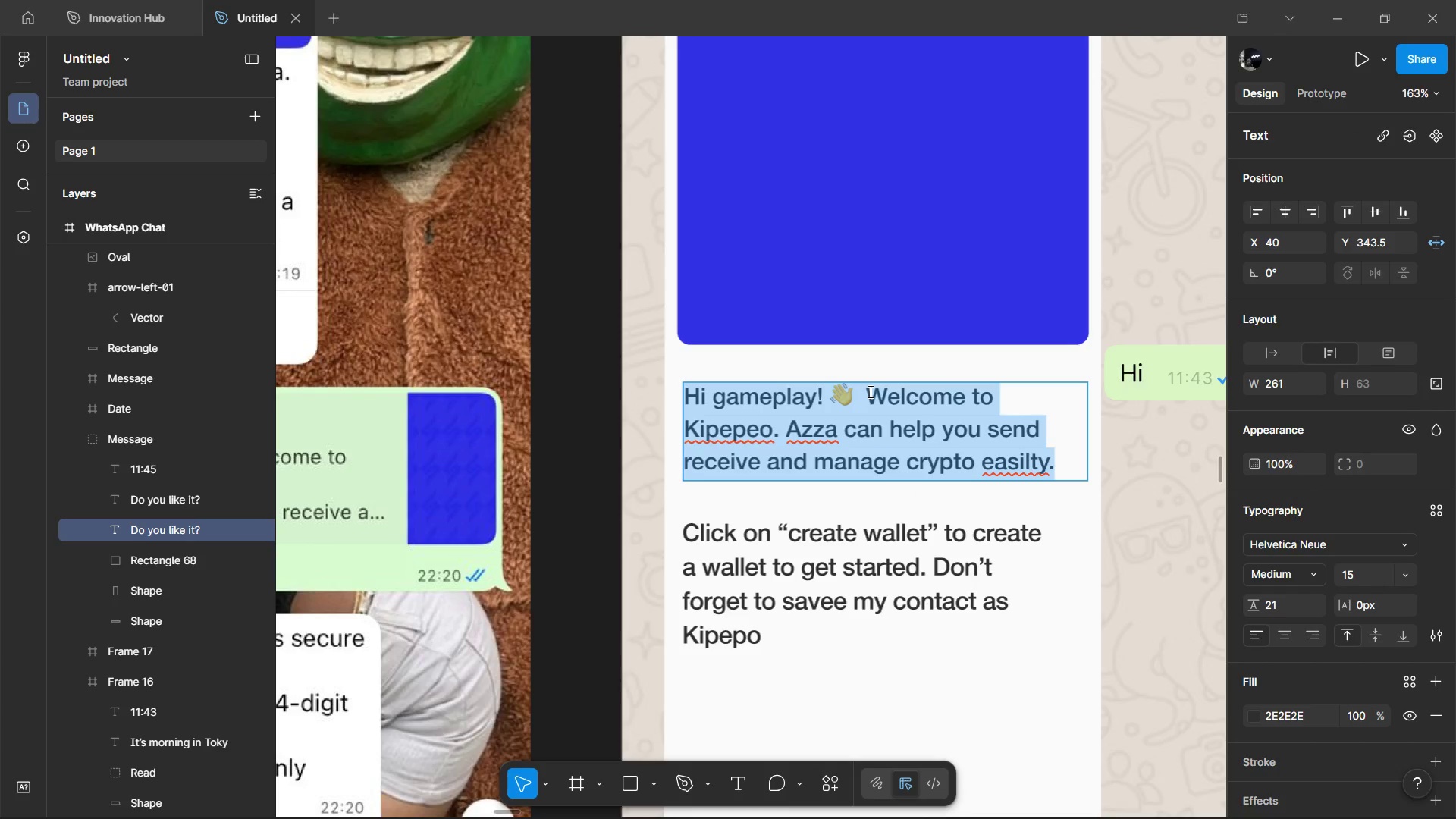 
triple_click([869, 391])
 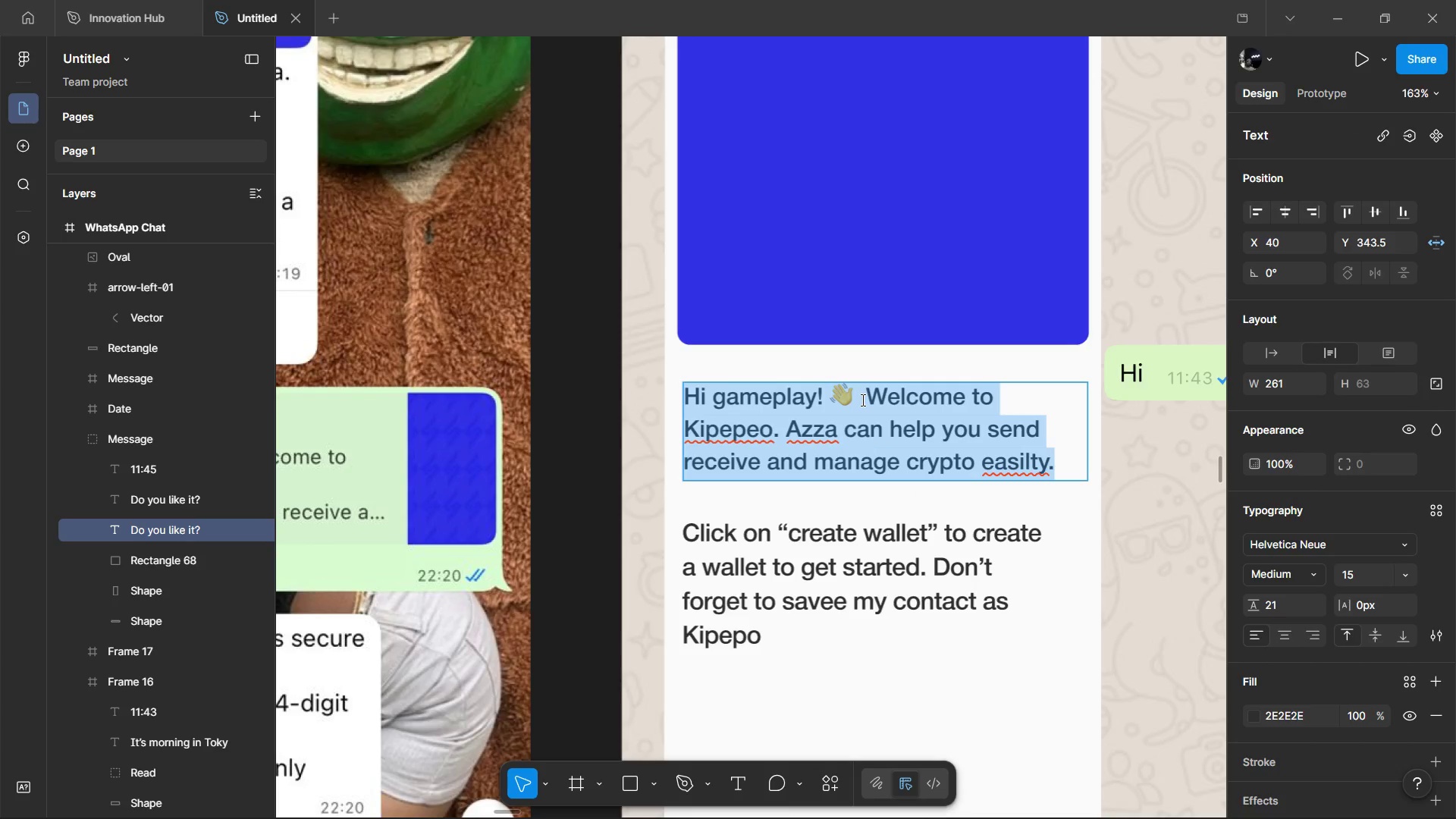 
triple_click([861, 400])
 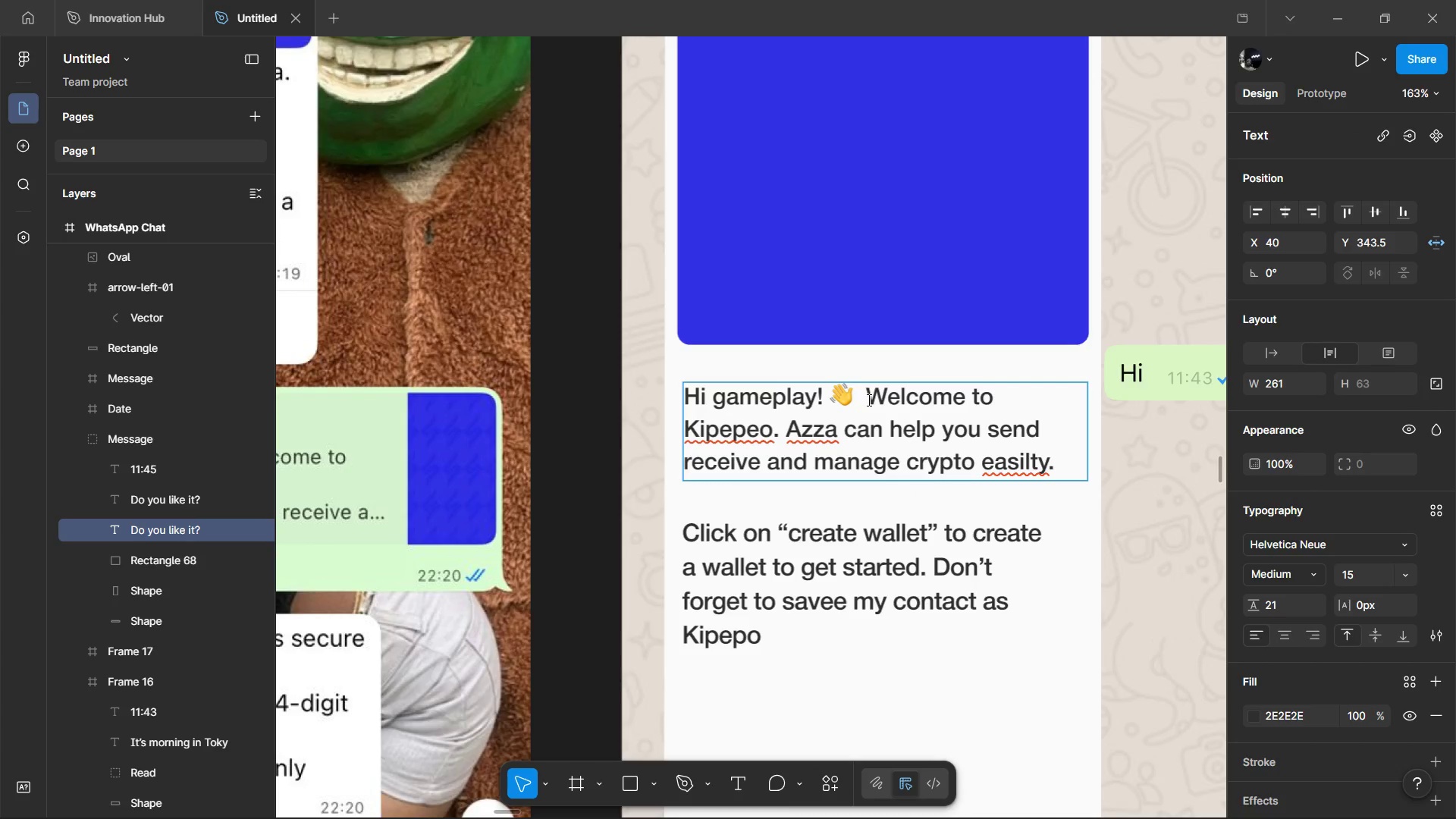 
key(Backspace)
 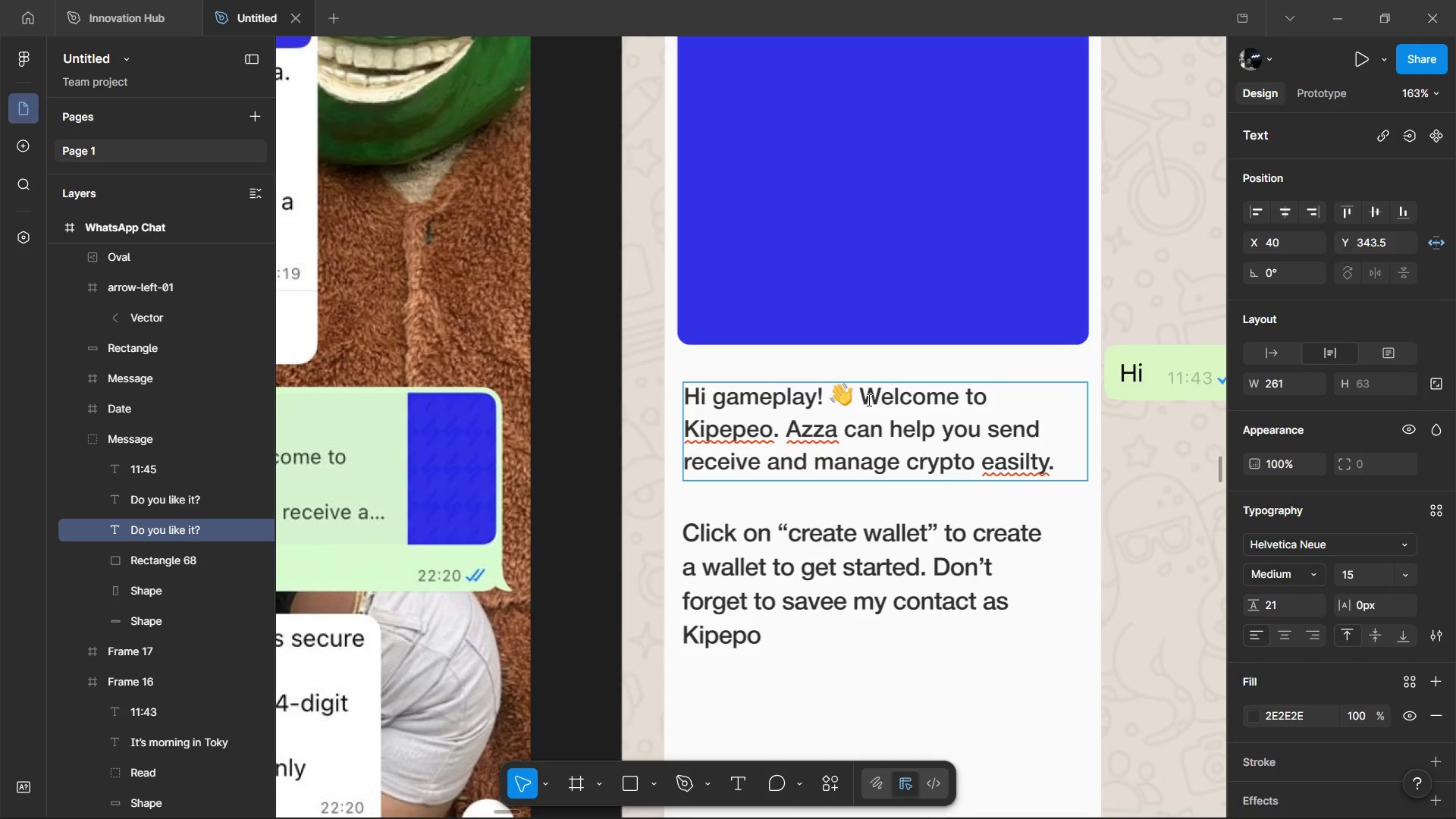 
key(ArrowLeft)
 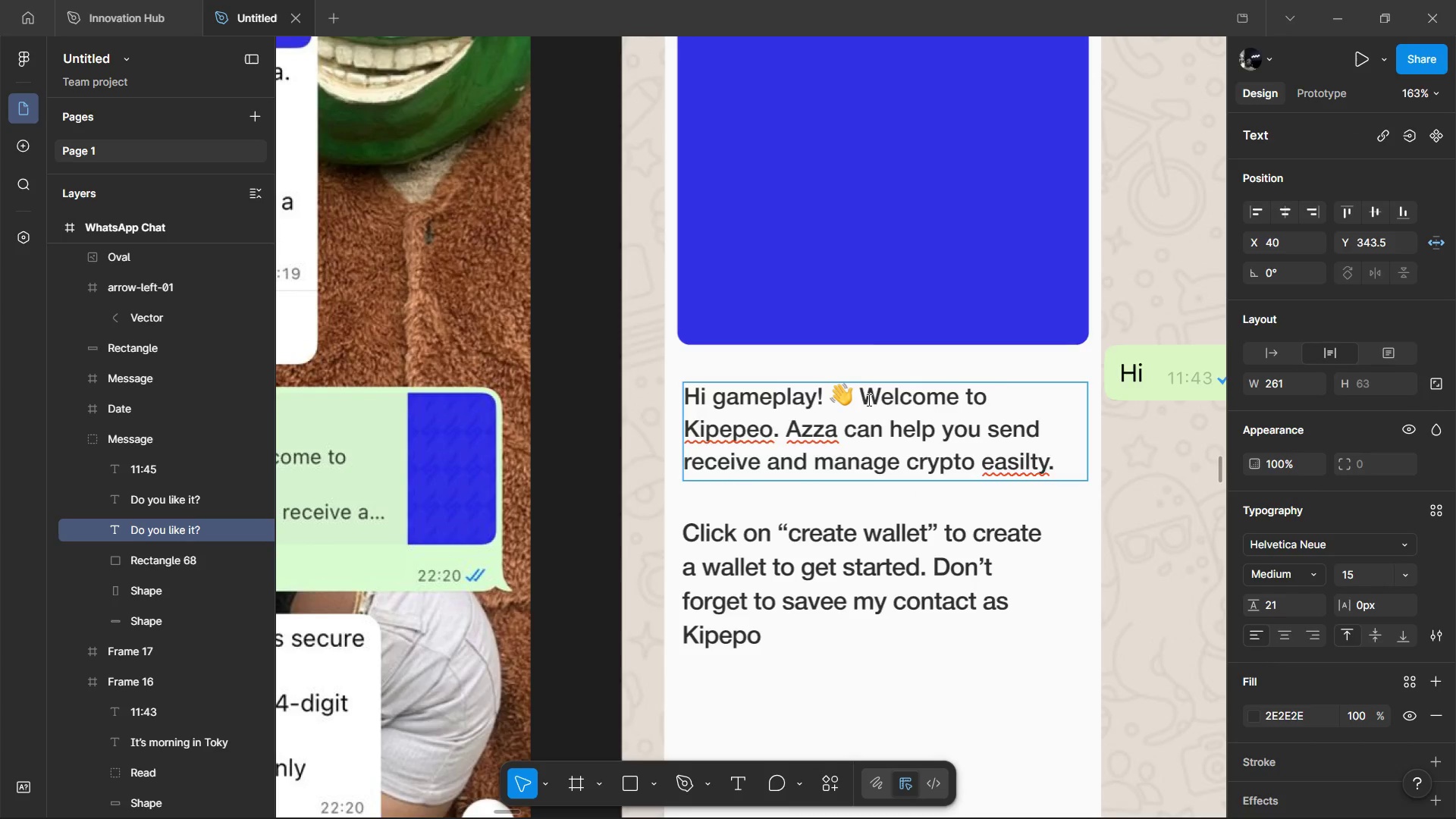 
key(Backspace)
 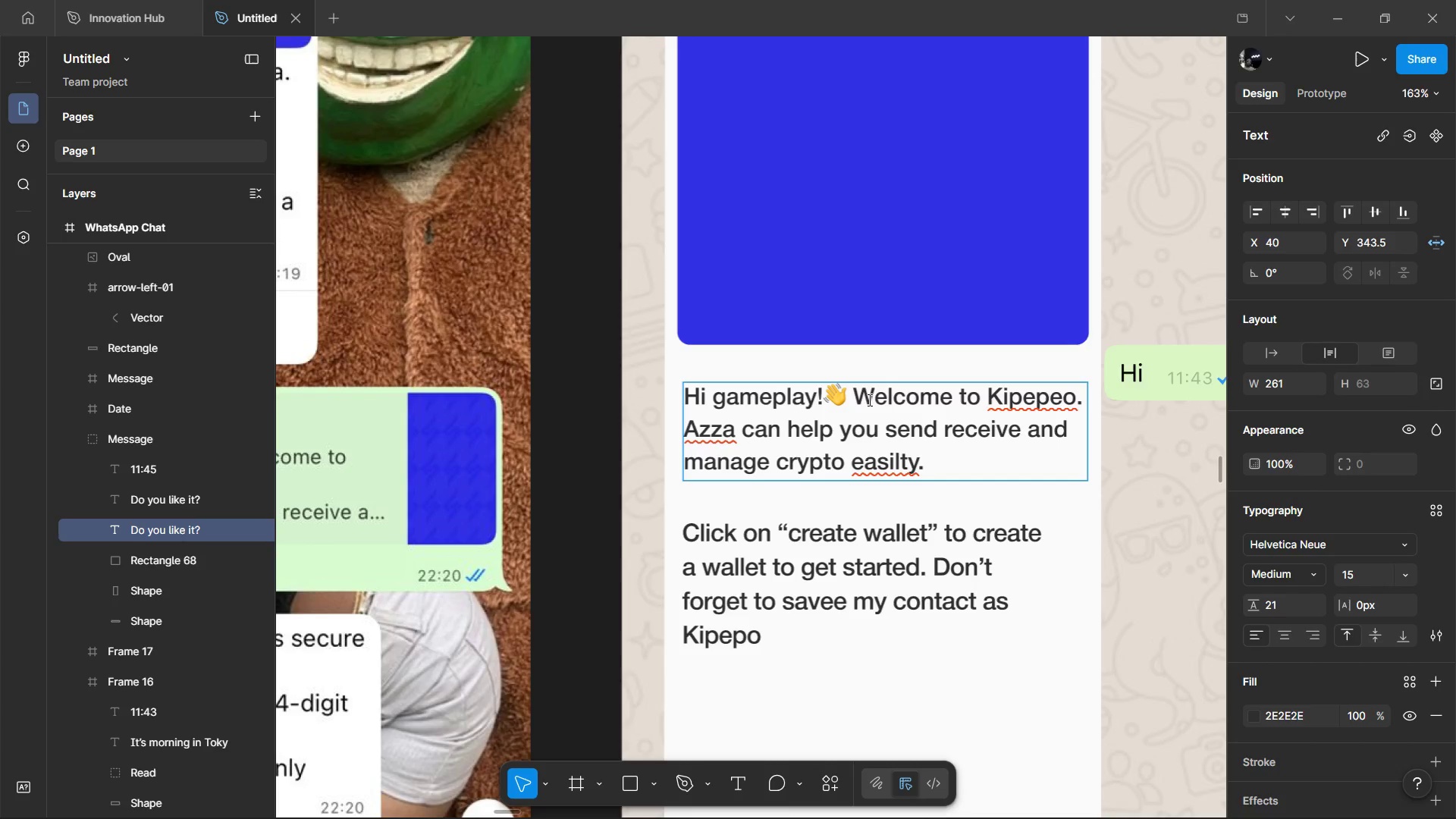 
wait(61.16)
 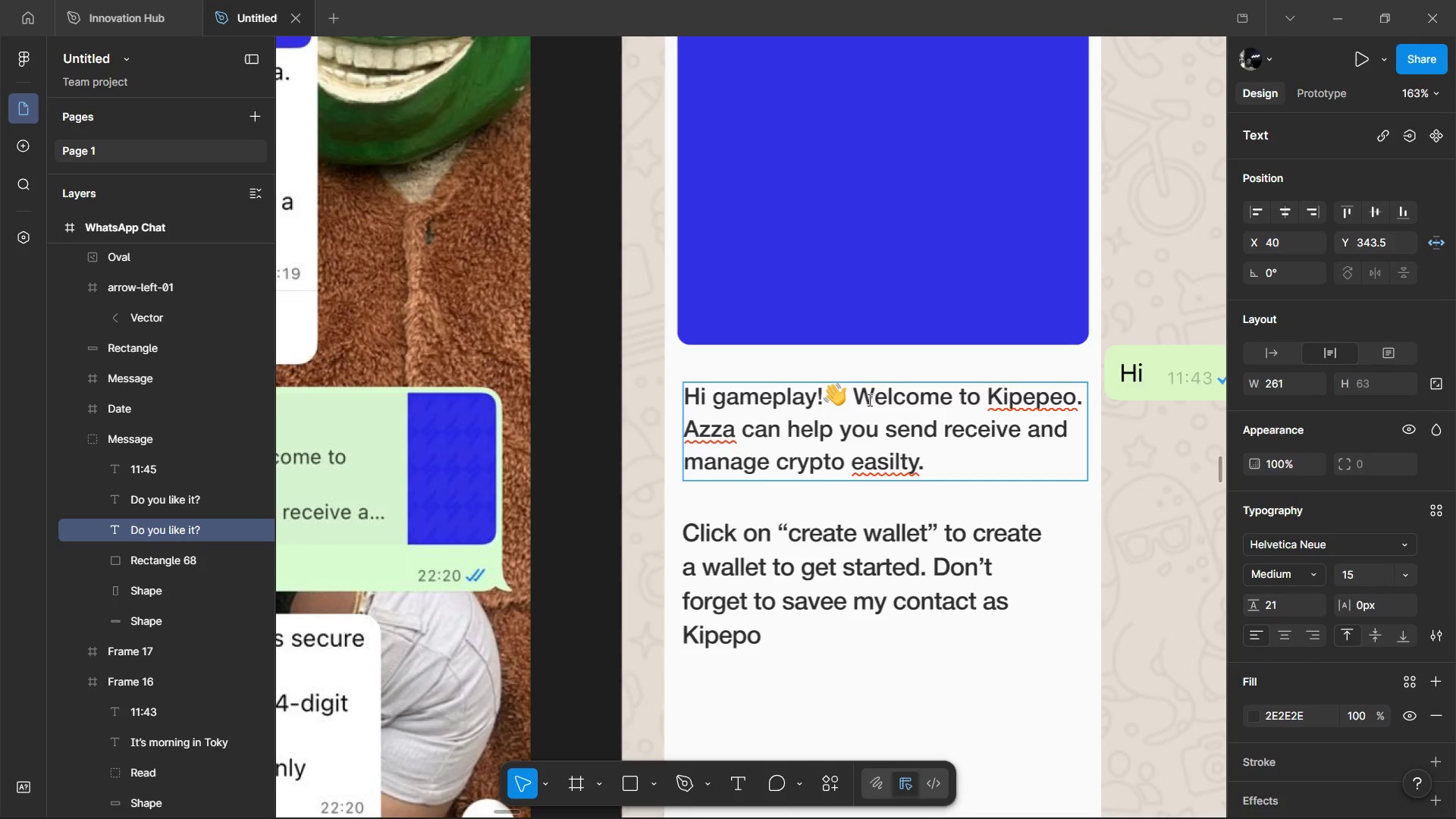 
key(Space)
 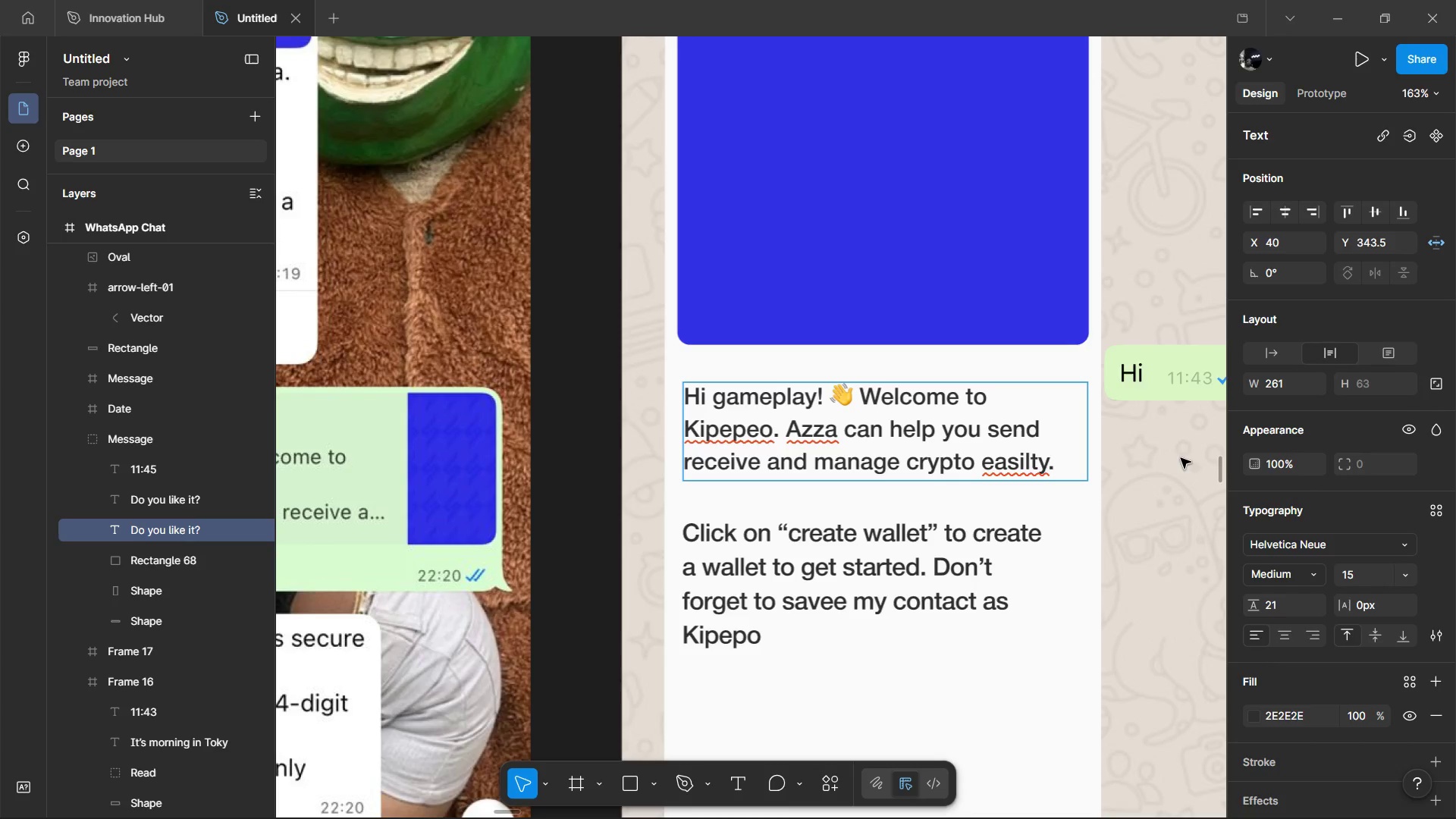 
left_click([1181, 458])
 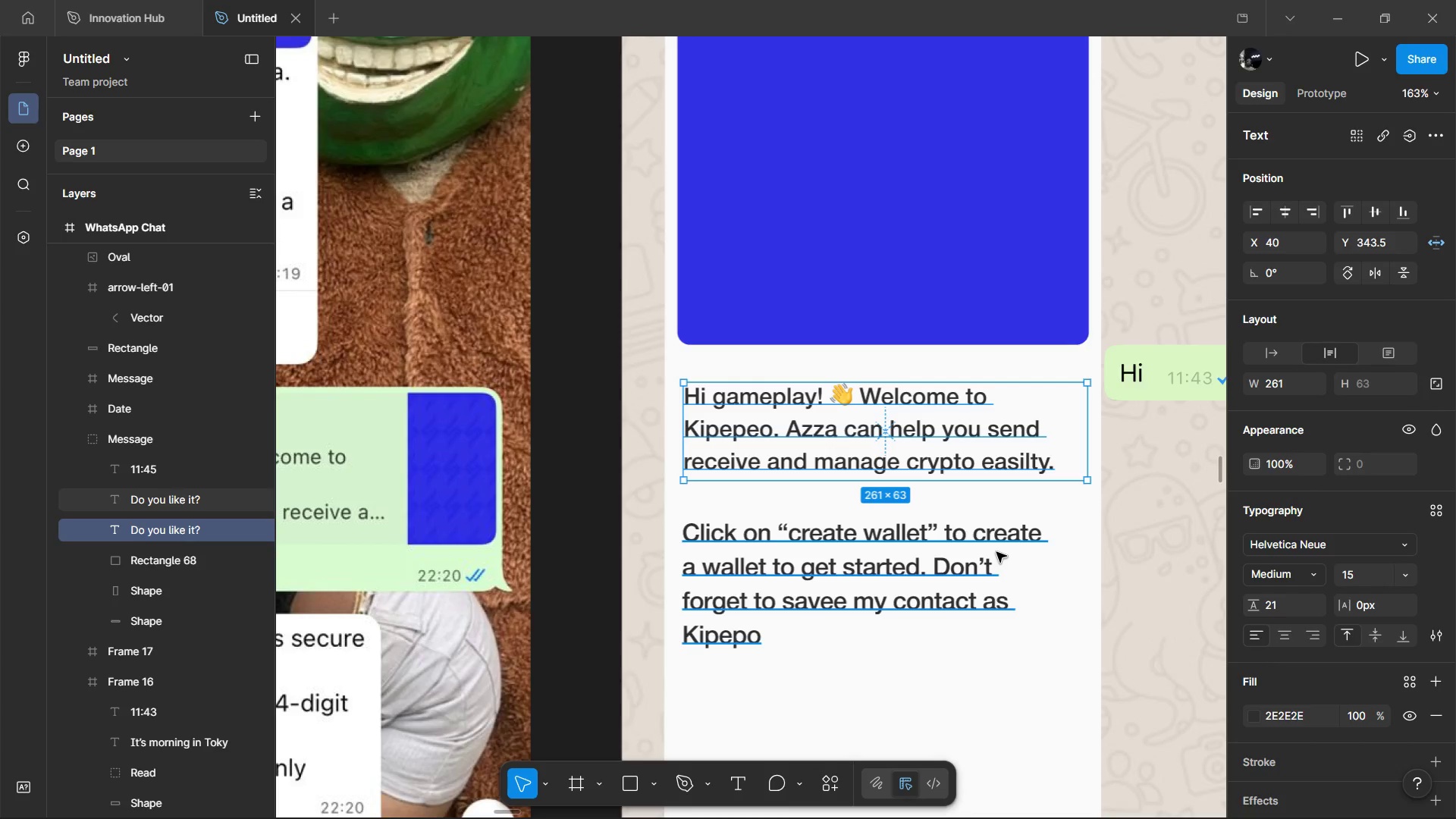 
hold_key(key=ControlLeft, duration=0.5)
double_click([800, 430])
 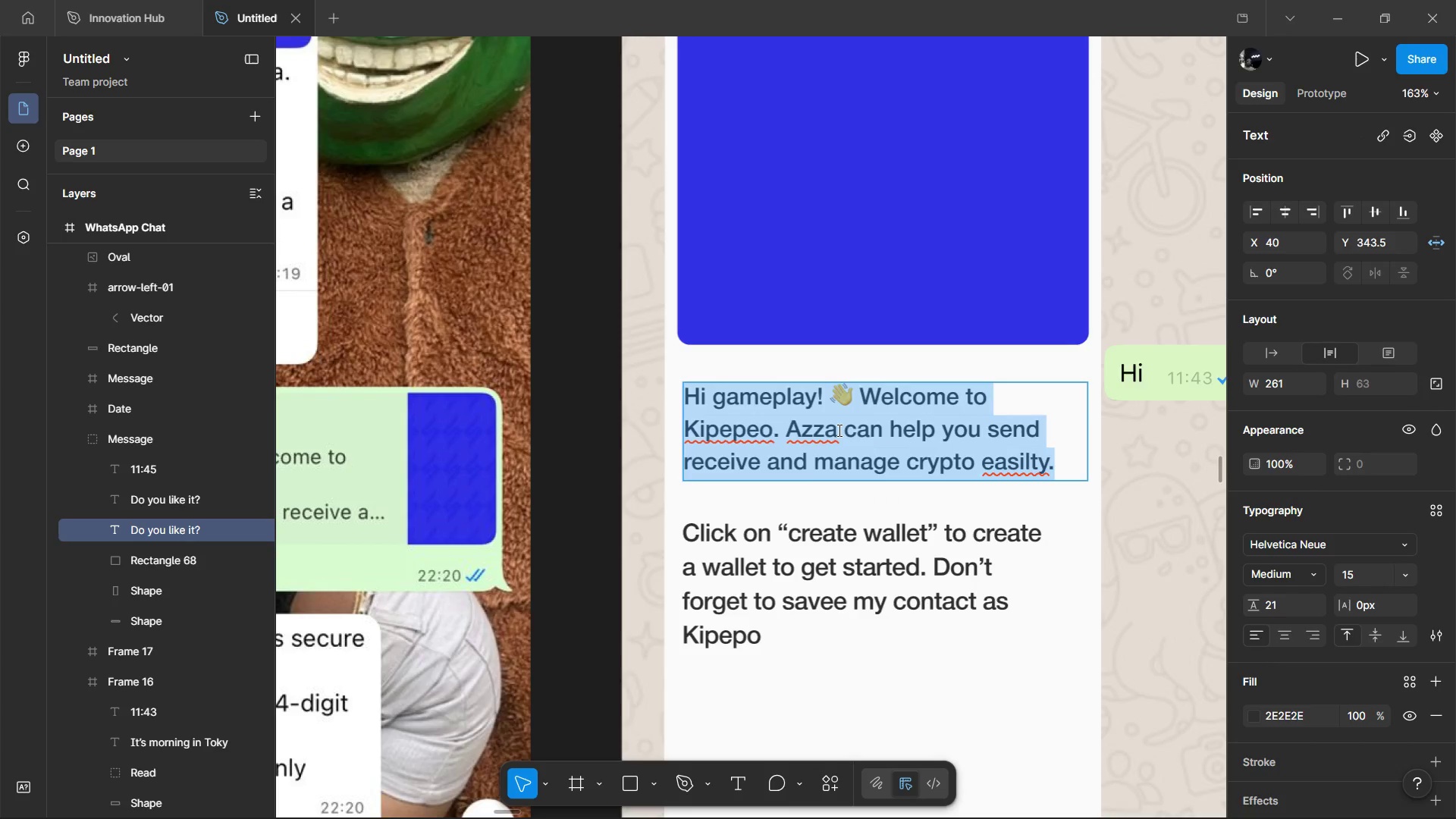 
left_click_drag(start_coordinate=[838, 430], to_coordinate=[786, 434])
 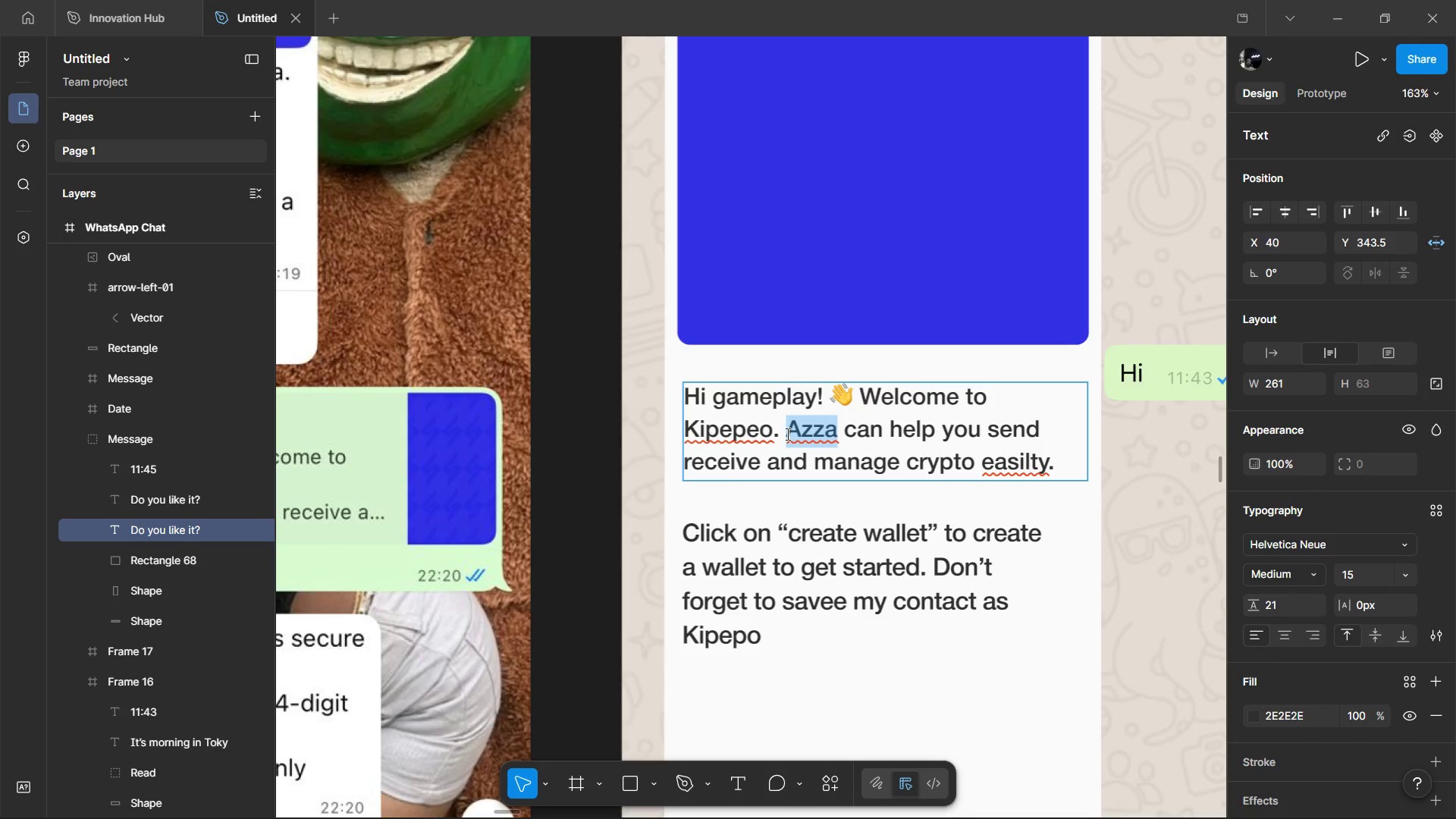 
type(Kipepeo)
 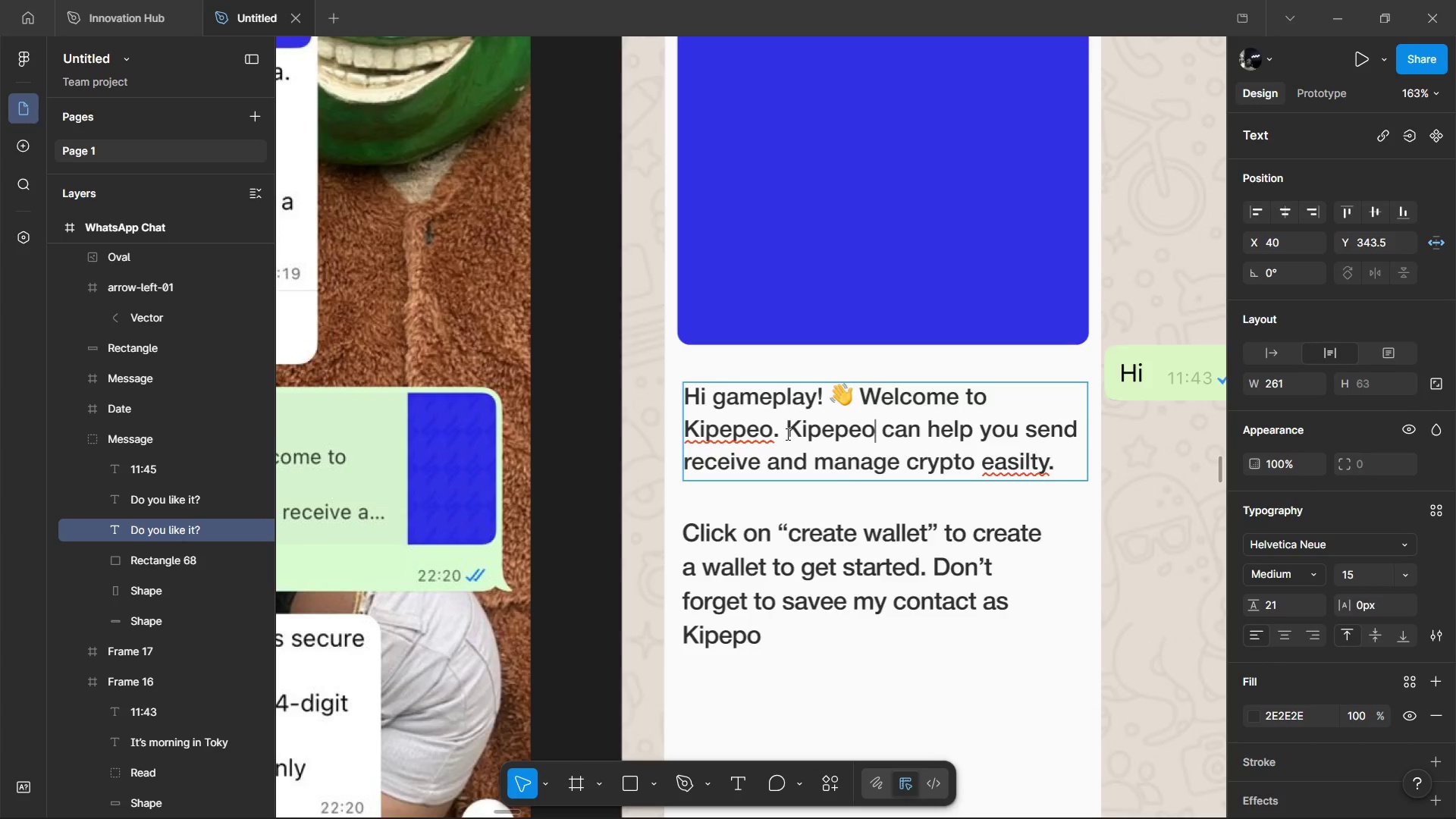 
scroll: coordinate [786, 434], scroll_direction: up, amount: 1.0
 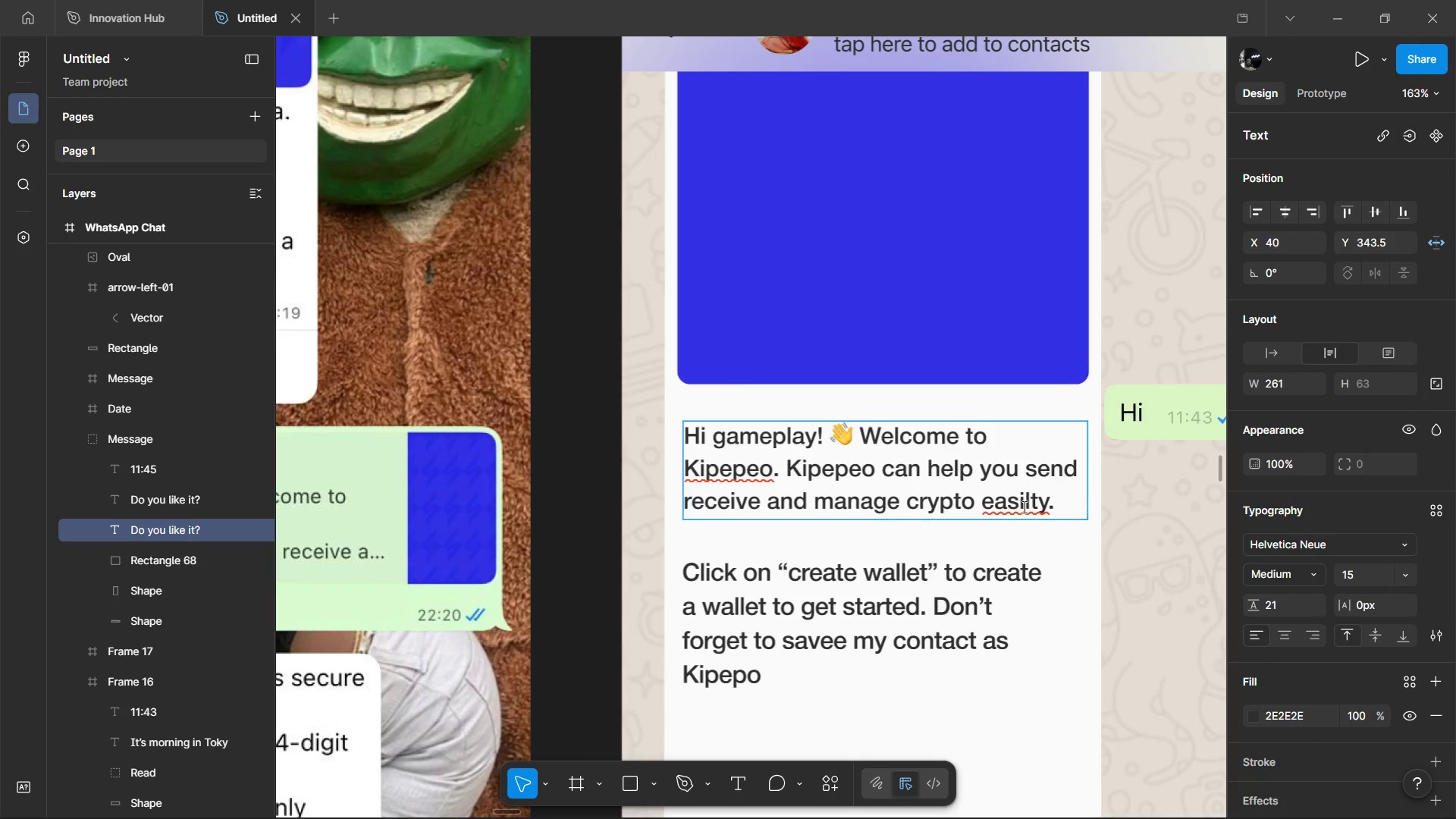 
left_click([1030, 500])
 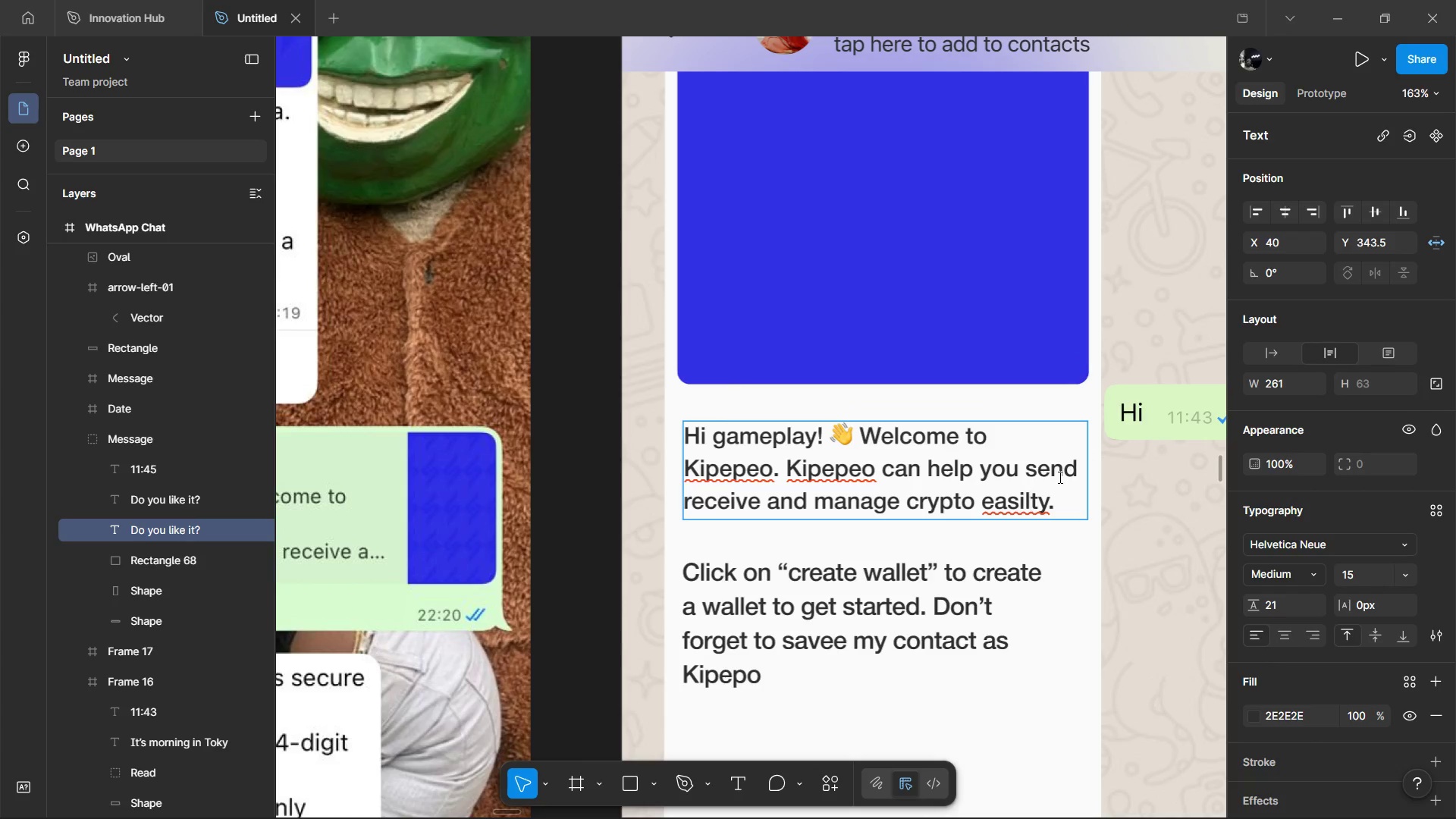 
key(Delete)
 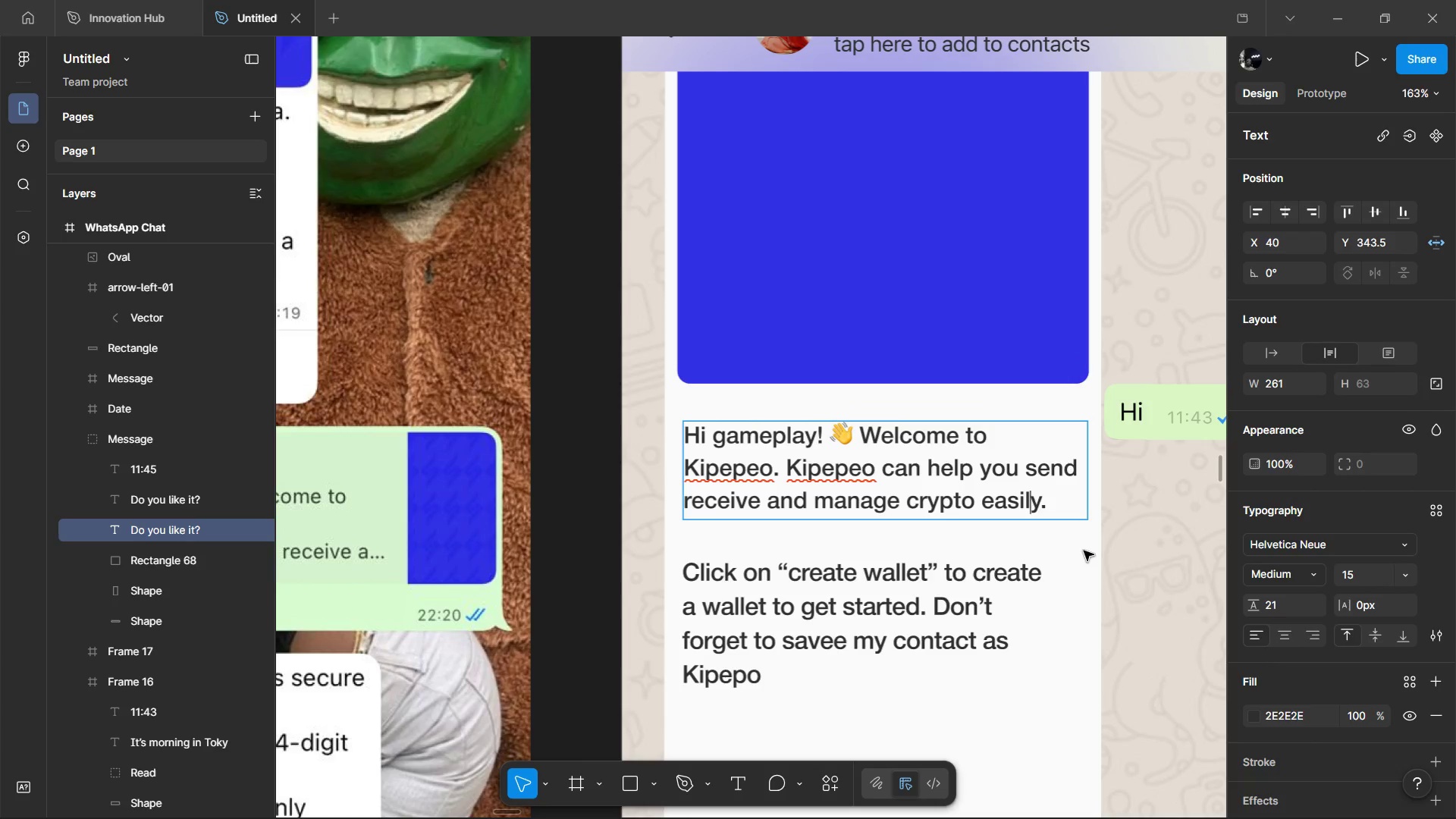 
left_click([1103, 570])
 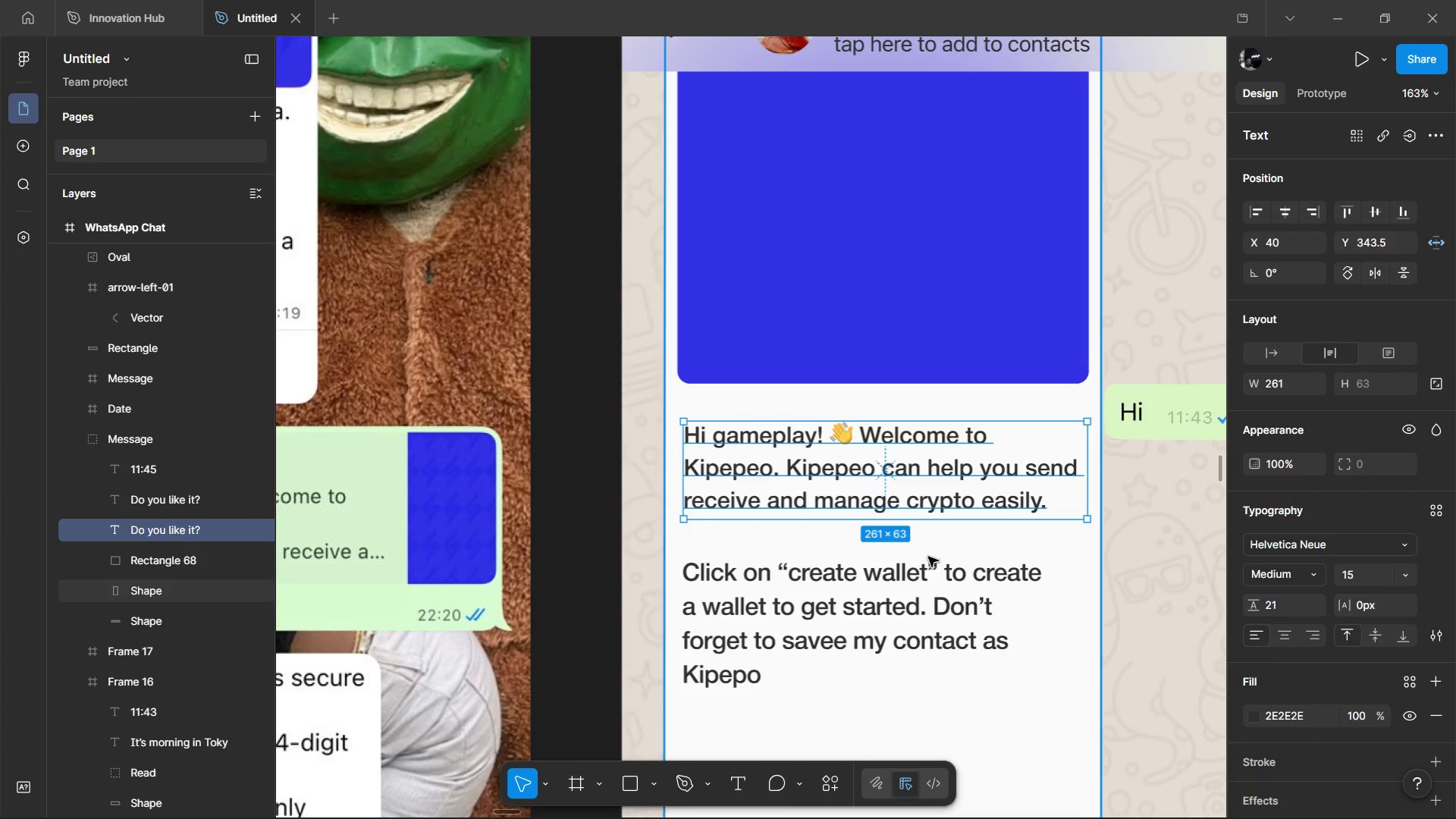 
left_click([907, 577])
 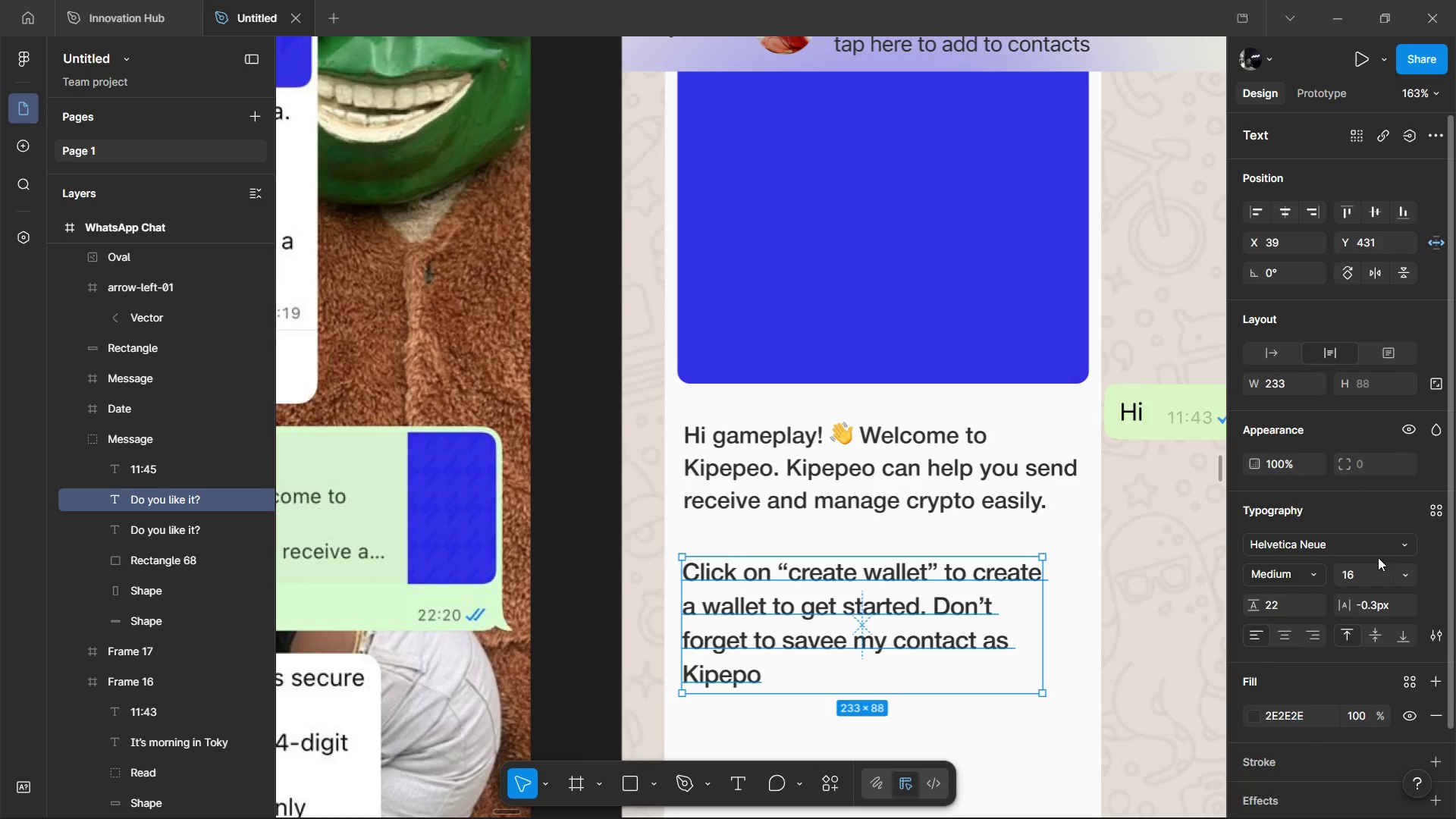 
left_click([1407, 576])
 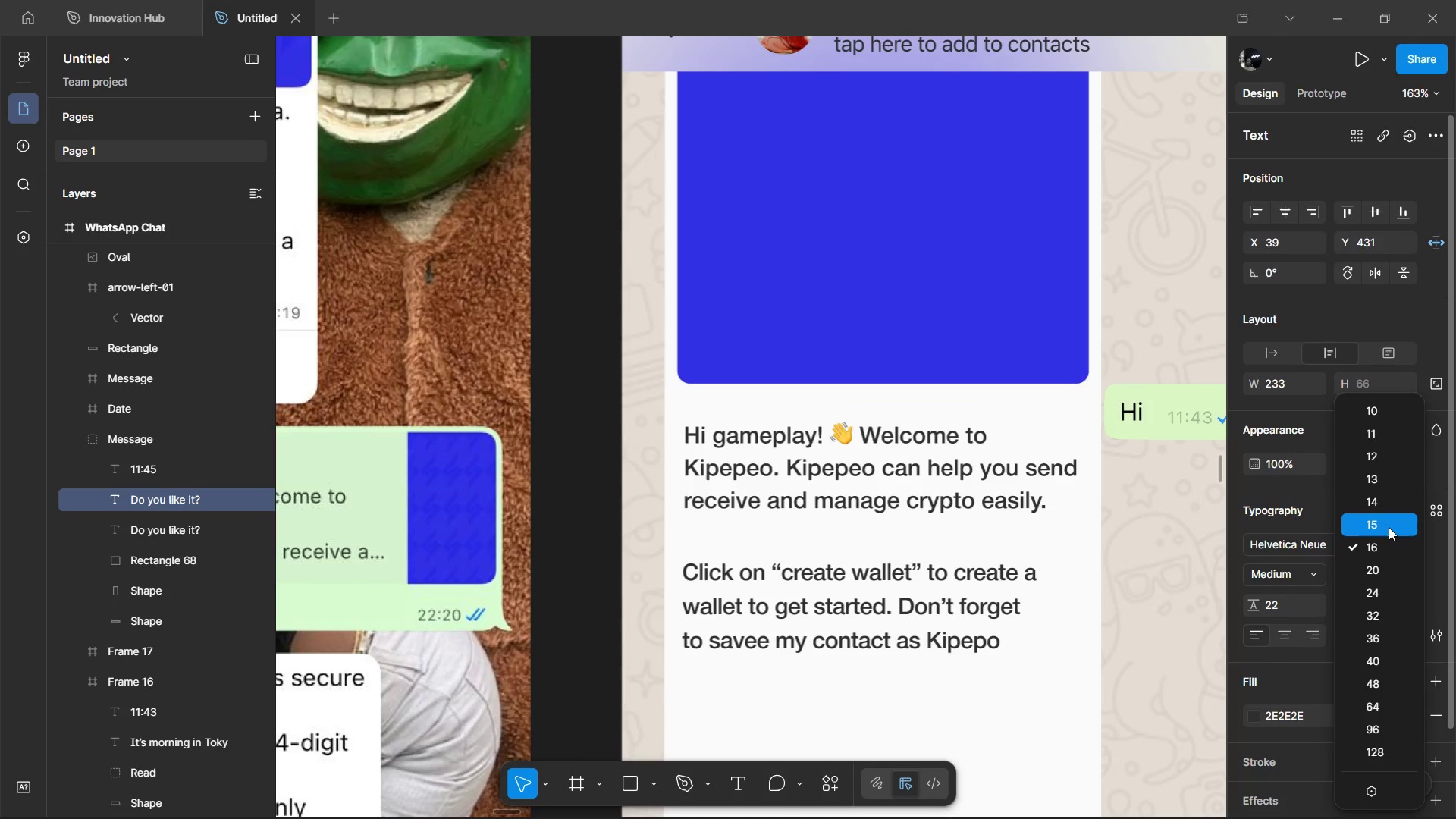 
left_click([1389, 527])
 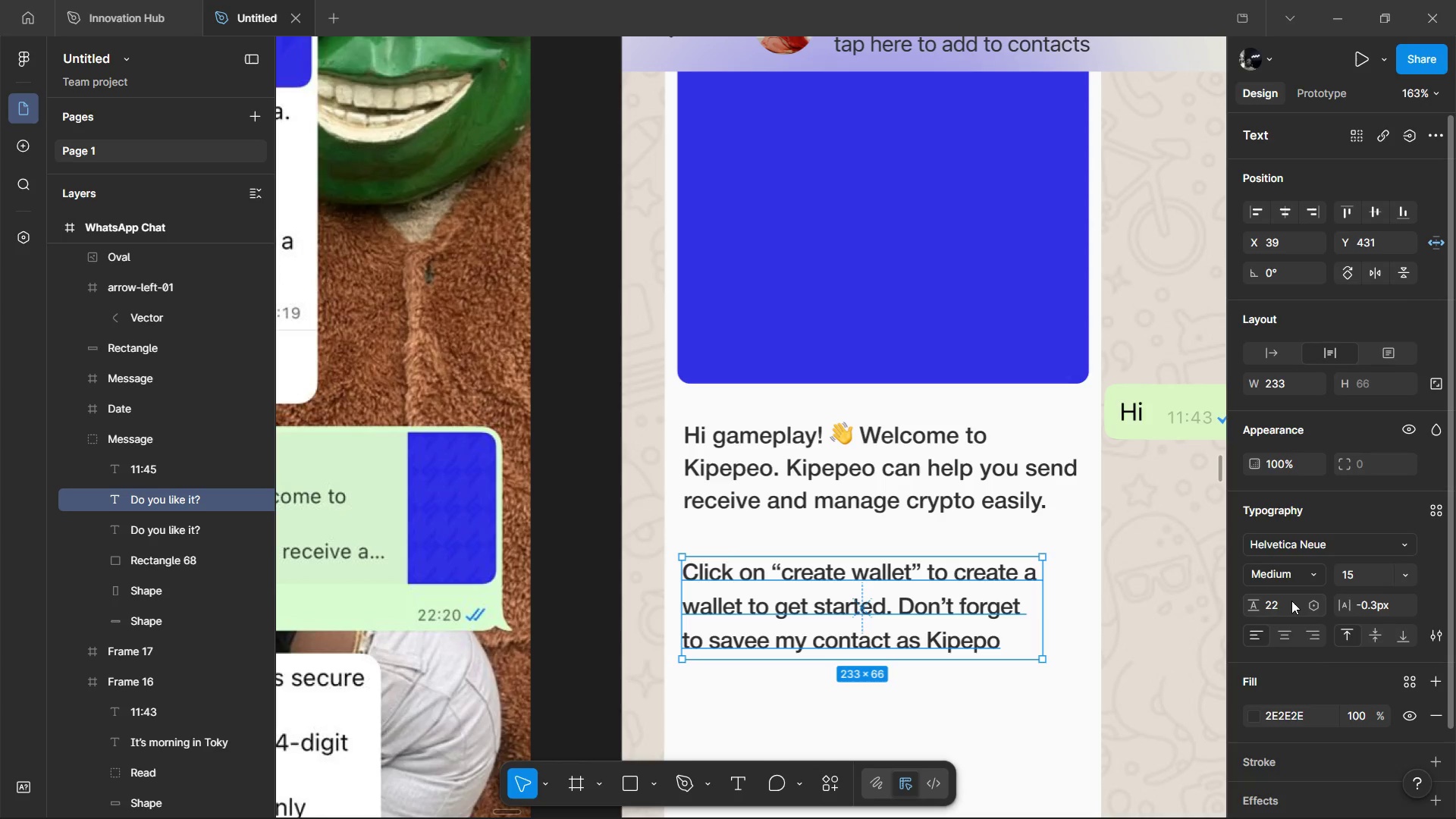 
left_click([1379, 604])
 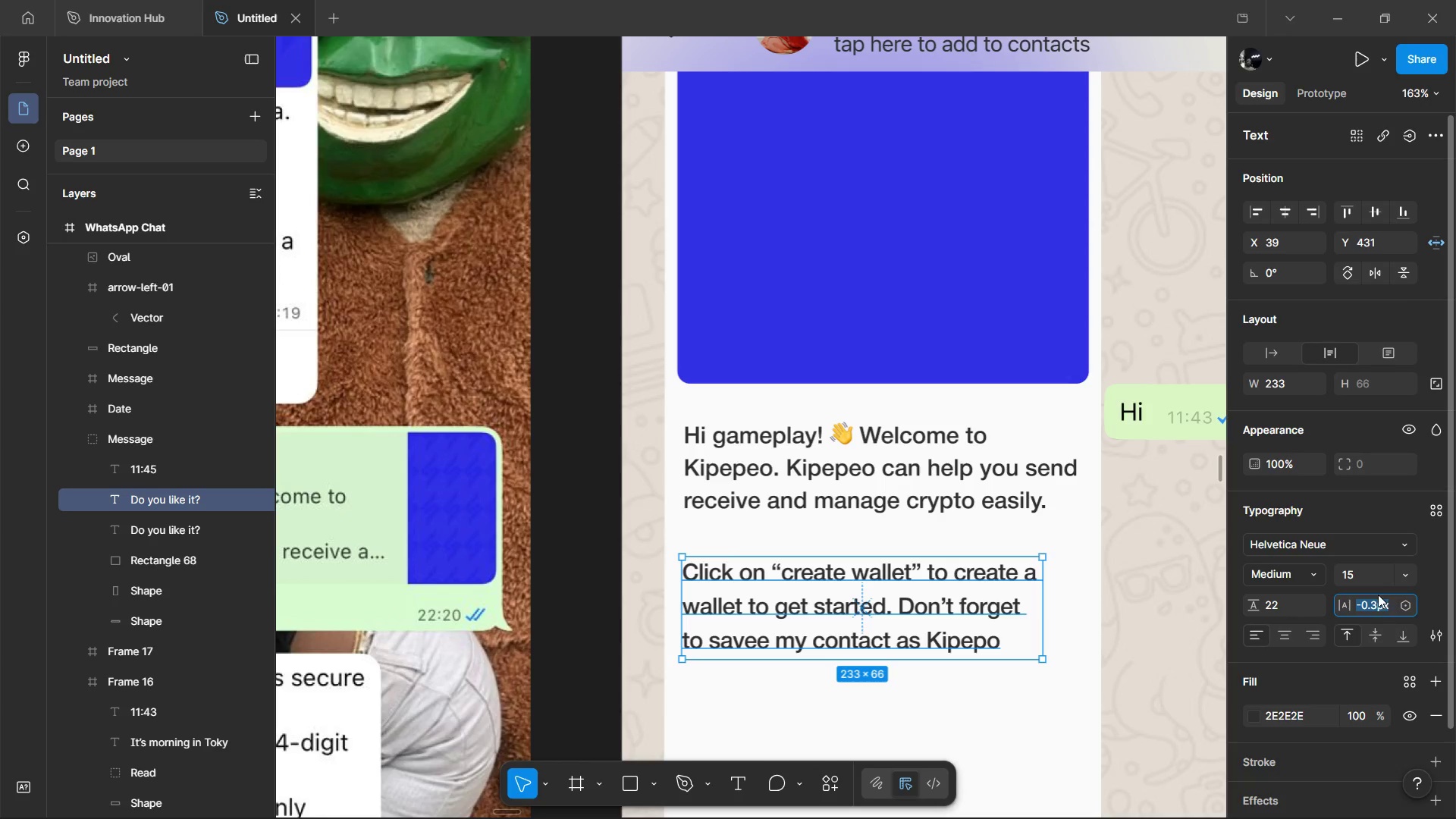 
key(0)
 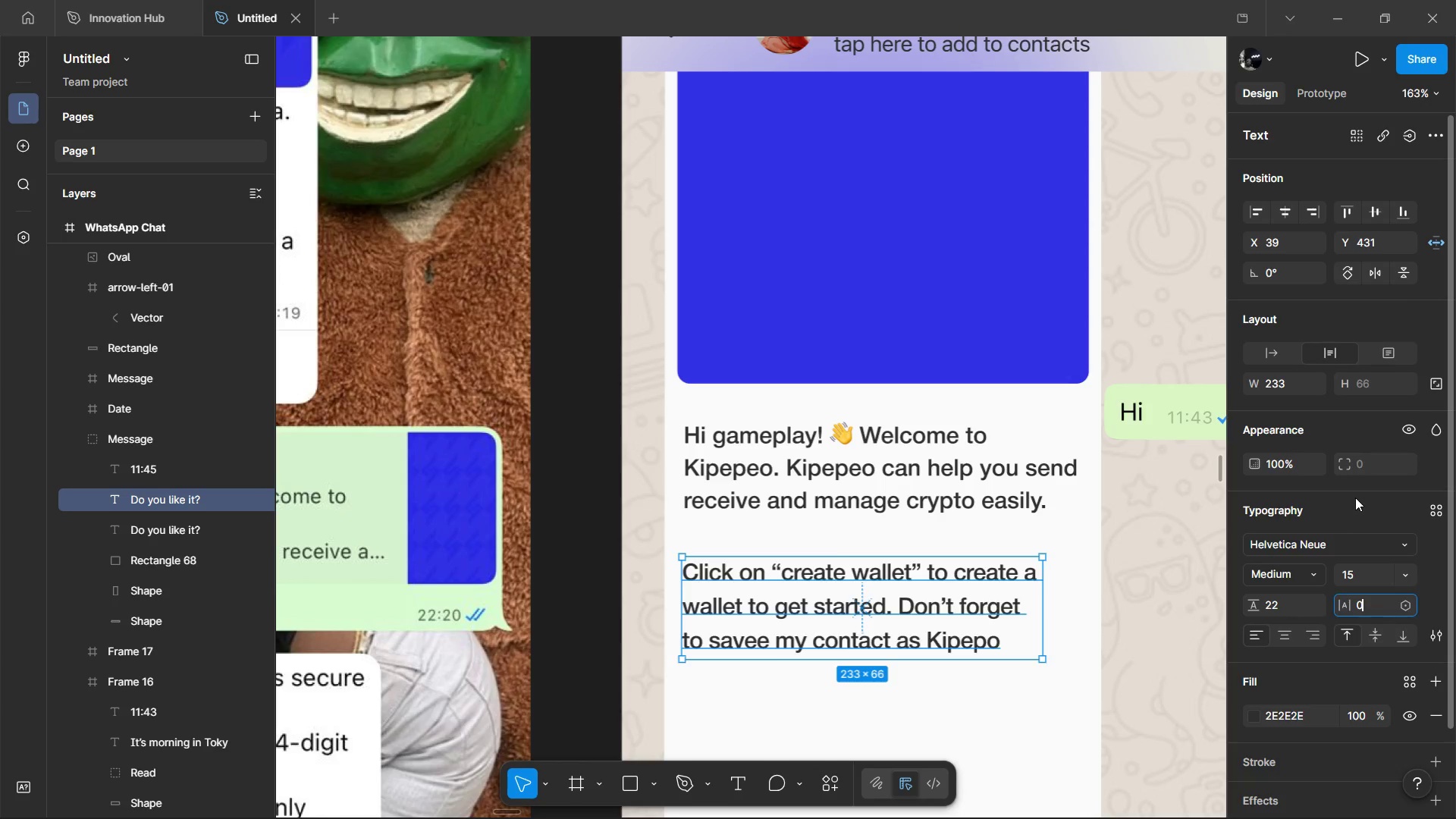 
left_click([1355, 497])
 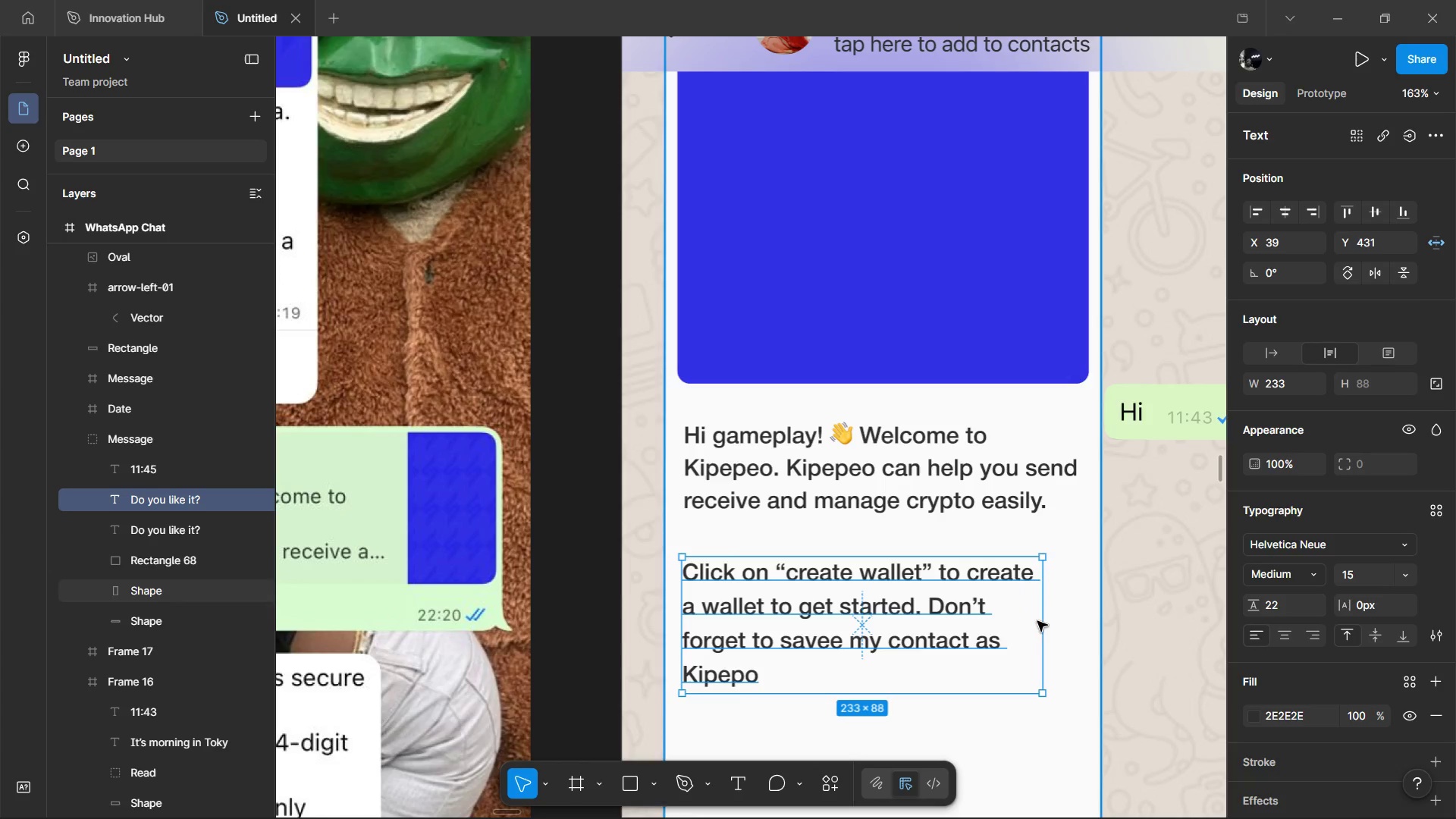 
left_click_drag(start_coordinate=[1040, 621], to_coordinate=[1088, 615])
 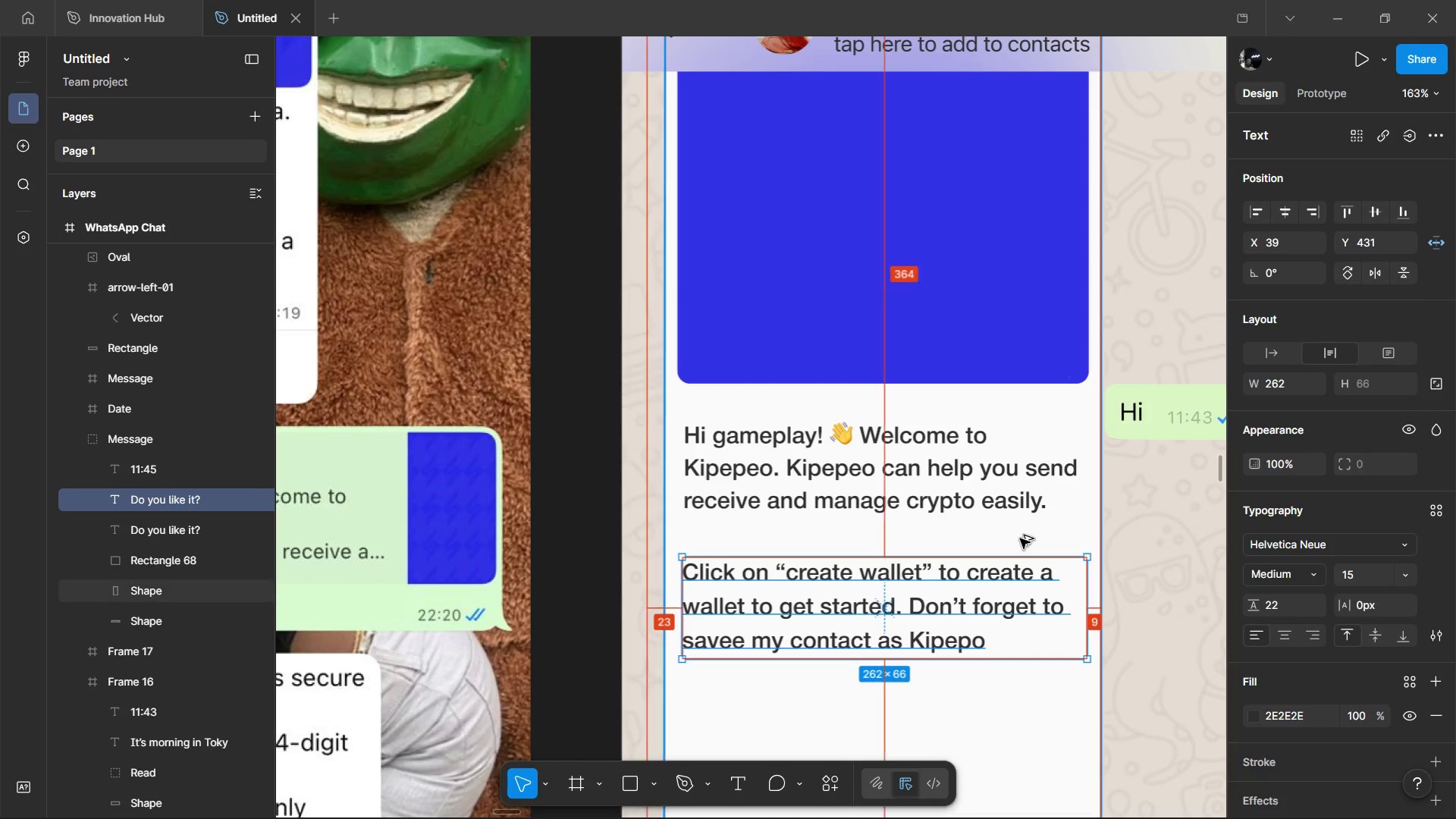 
hold_key(key=AltLeft, duration=1.51)
 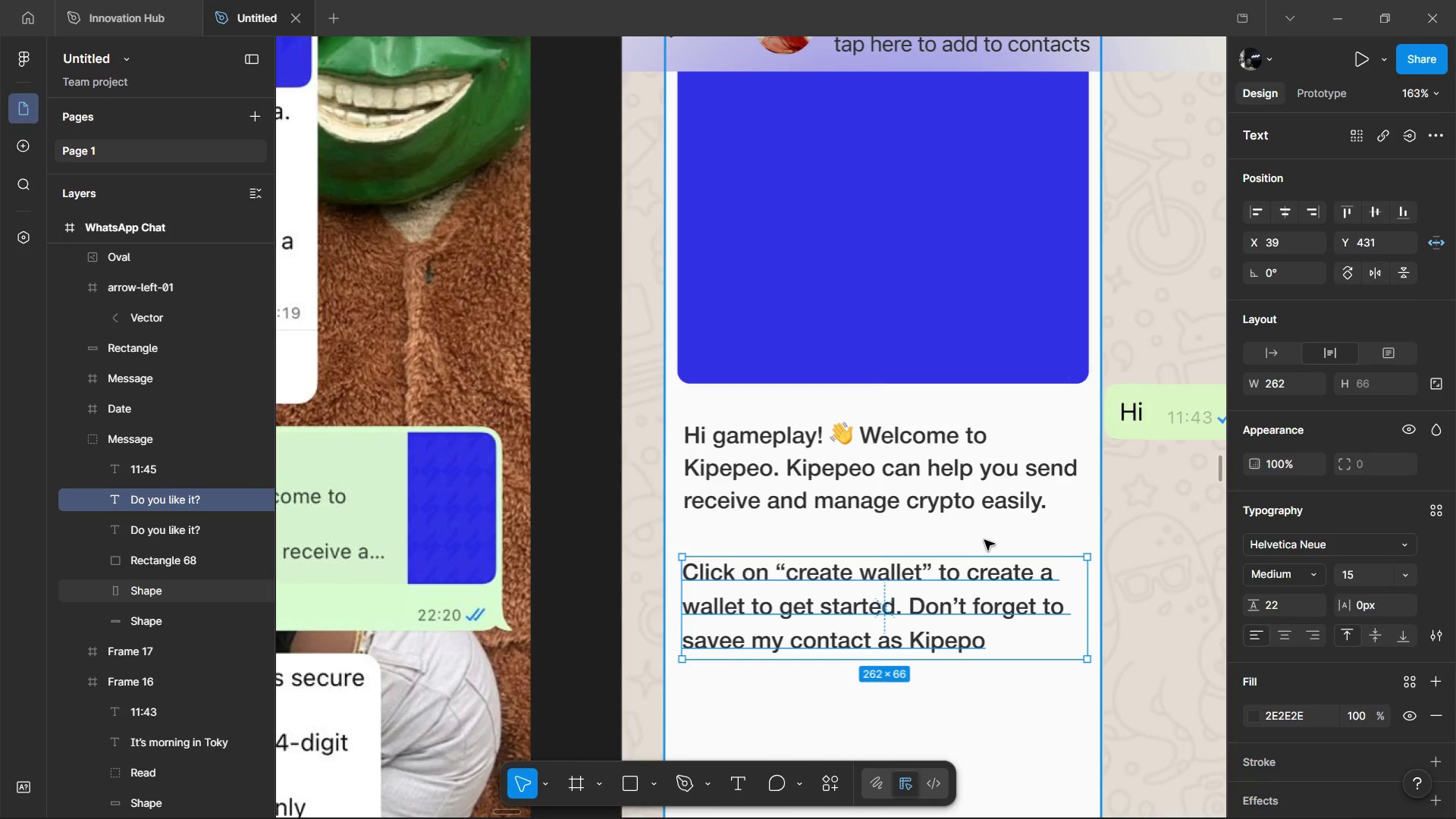 
hold_key(key=AltLeft, duration=0.36)
 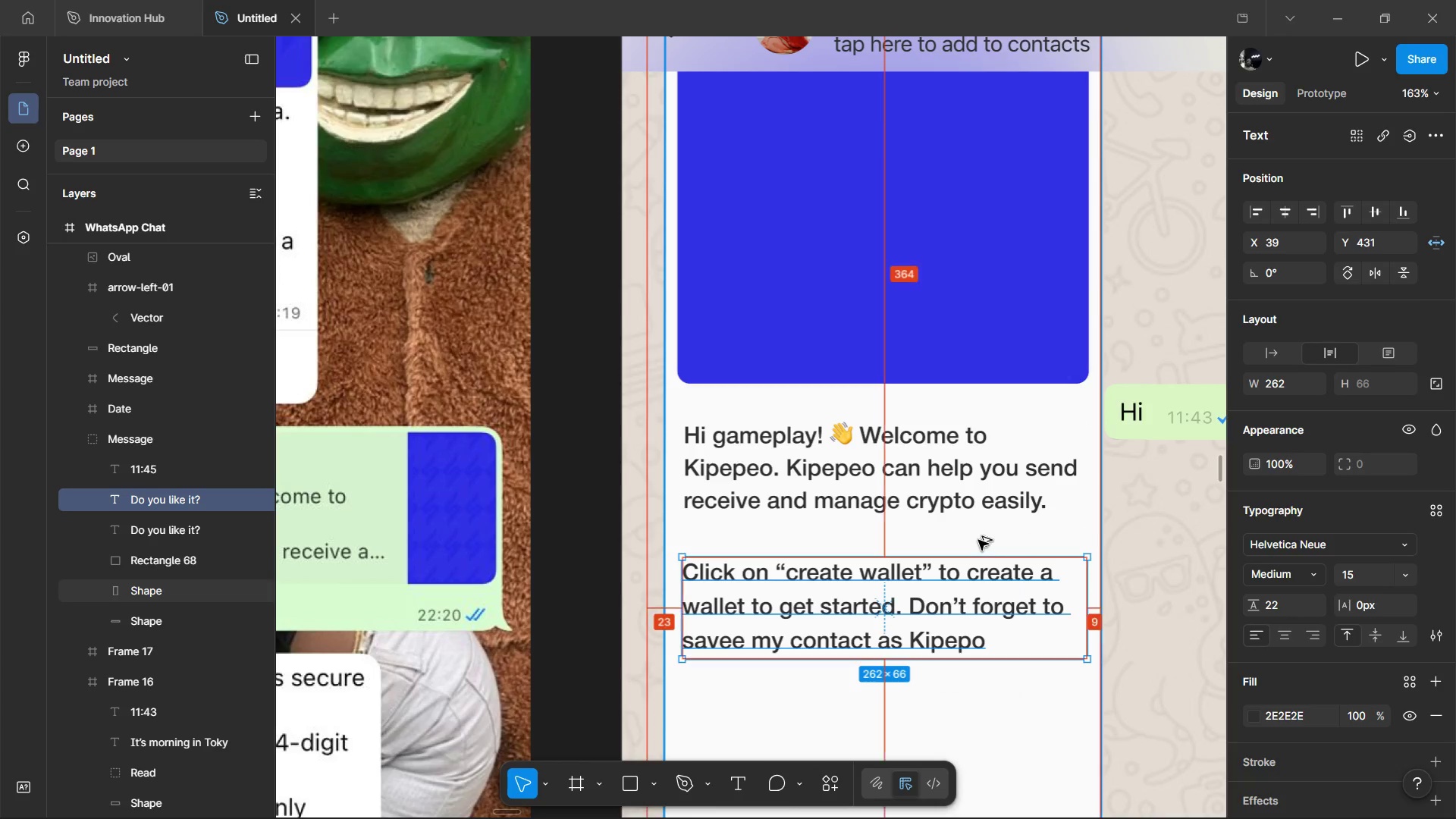 
hold_key(key=AltLeft, duration=1.33)
 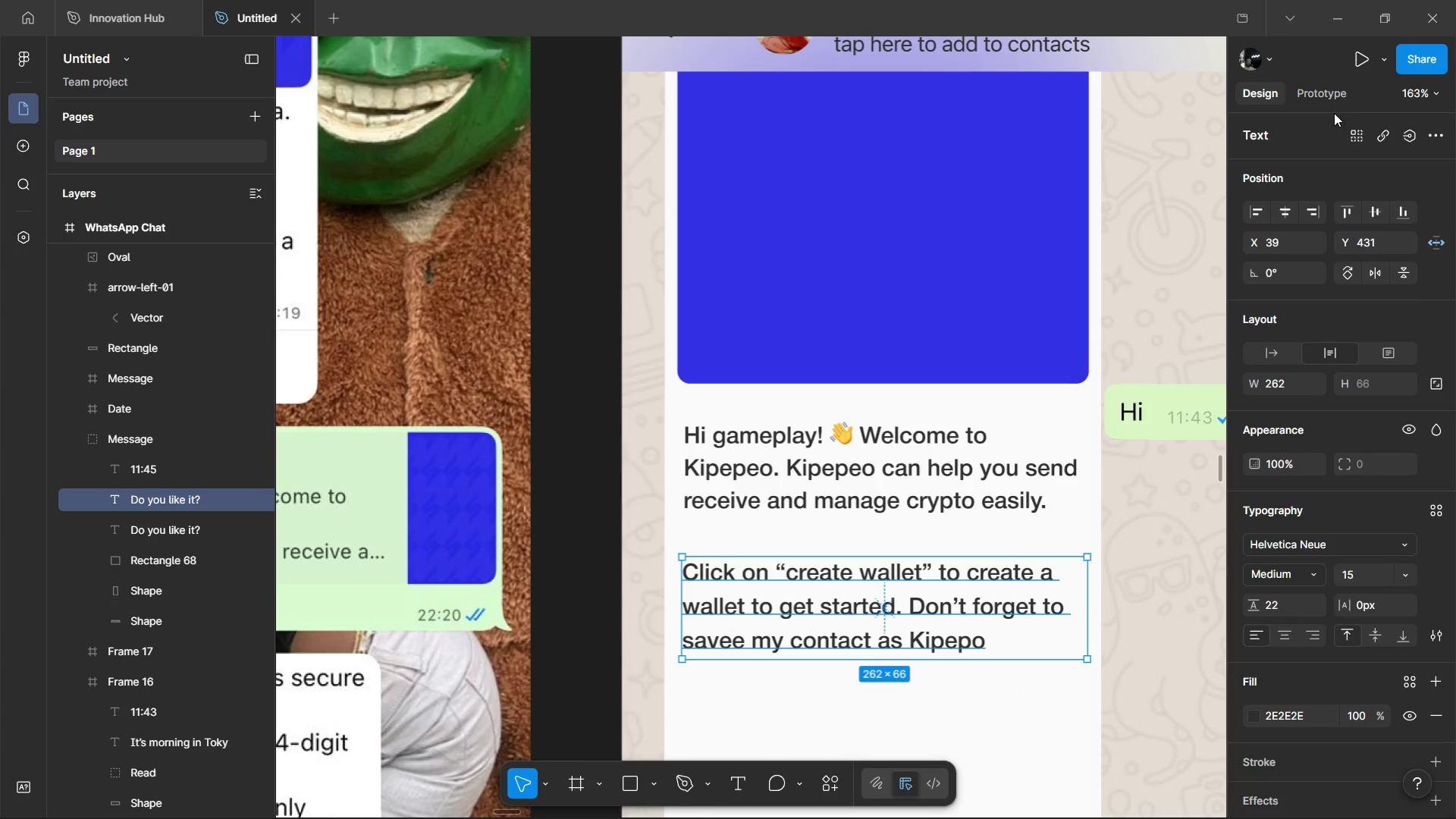 
hold_key(key=ShiftLeft, duration=0.55)
 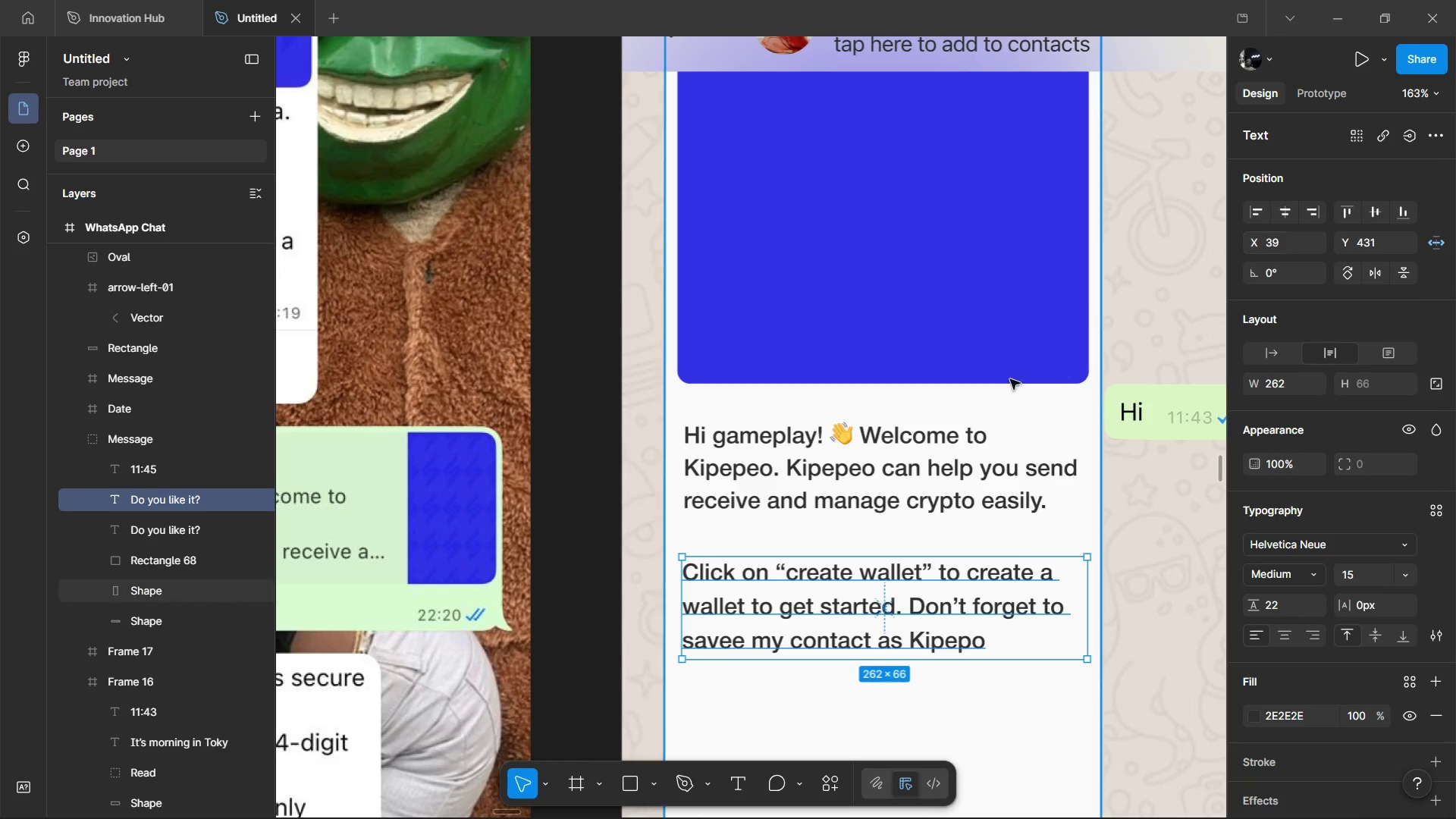 
left_click([919, 493])
 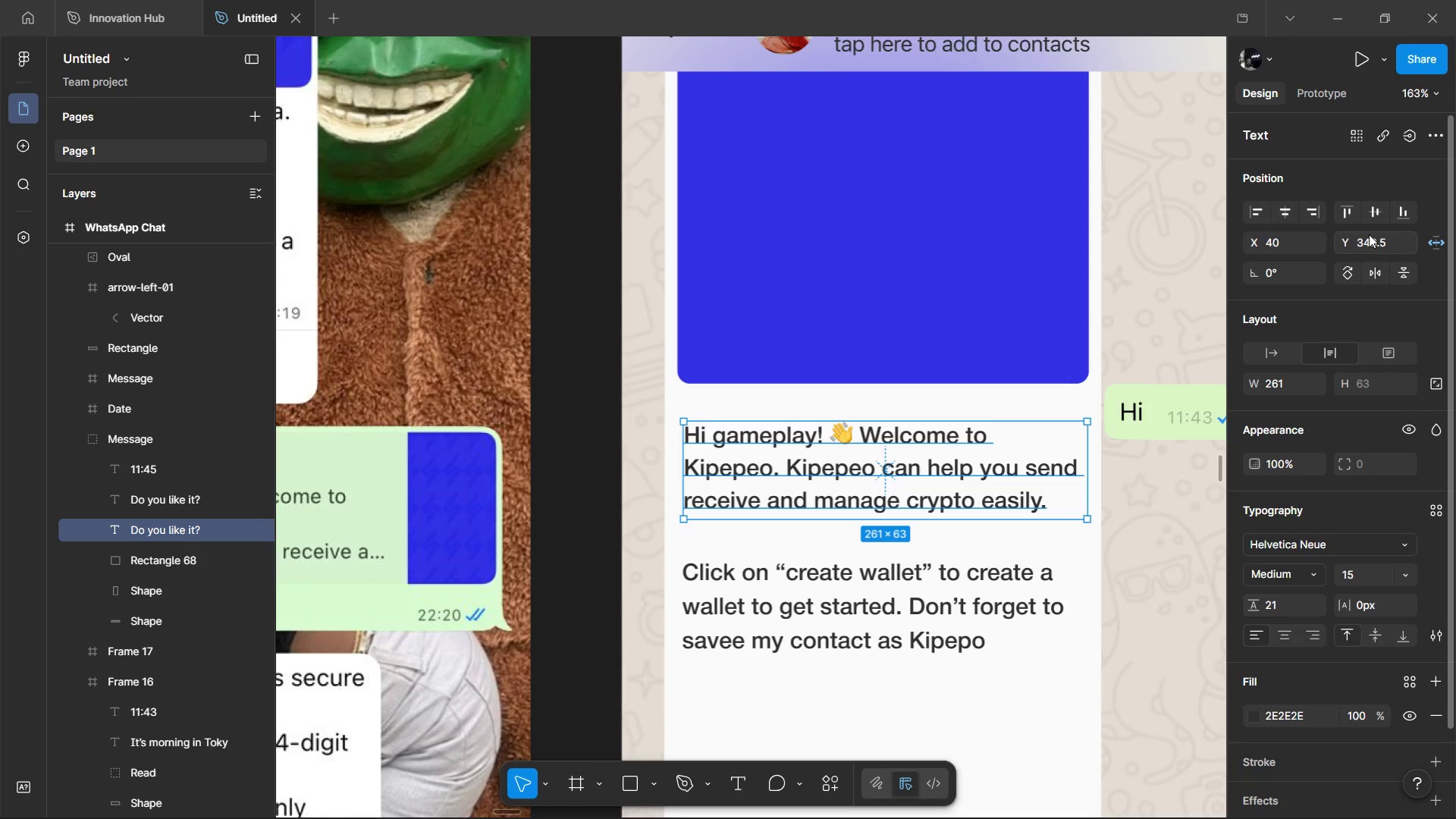 
left_click([1369, 234])
 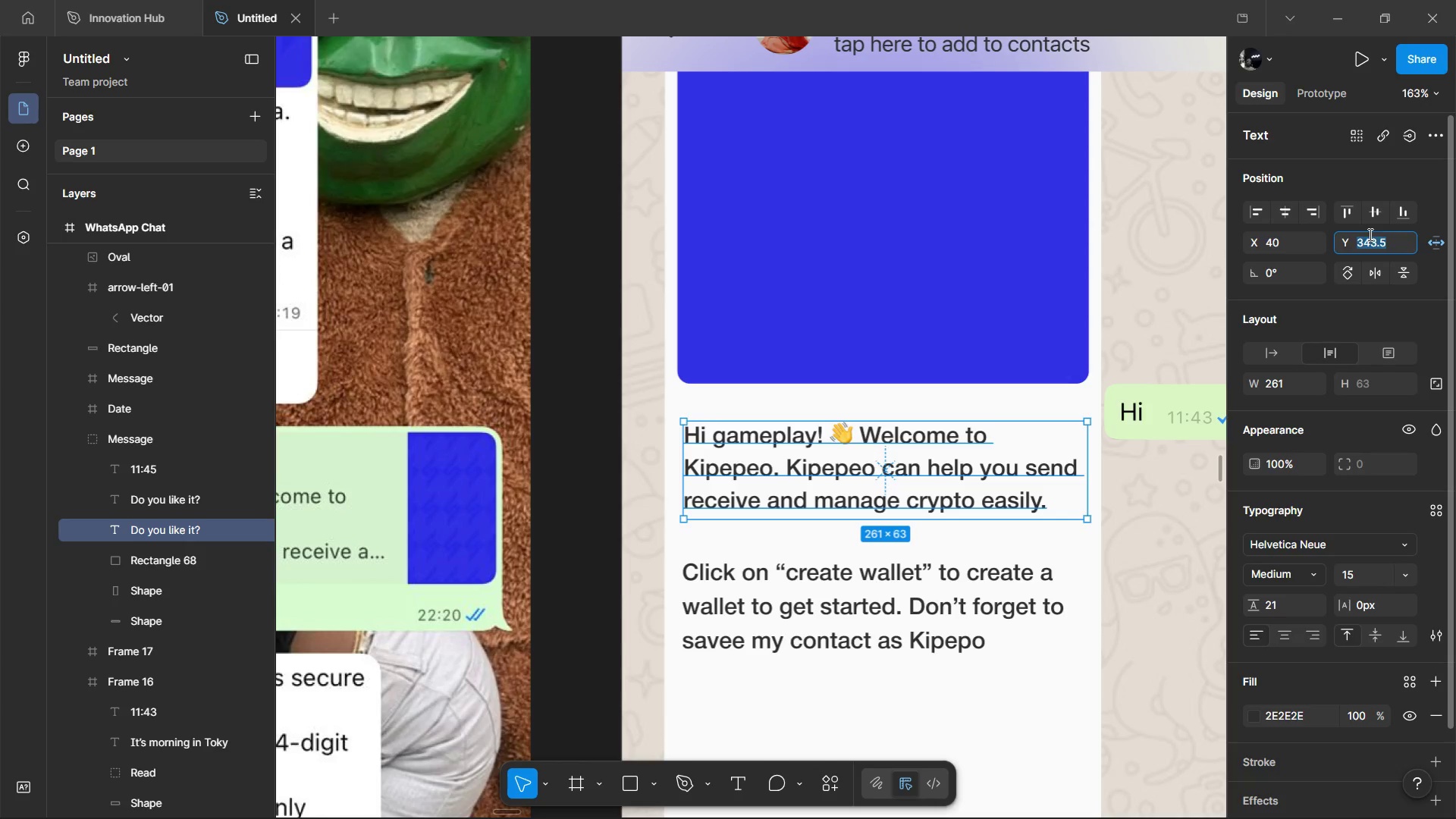 
key(ArrowRight)
 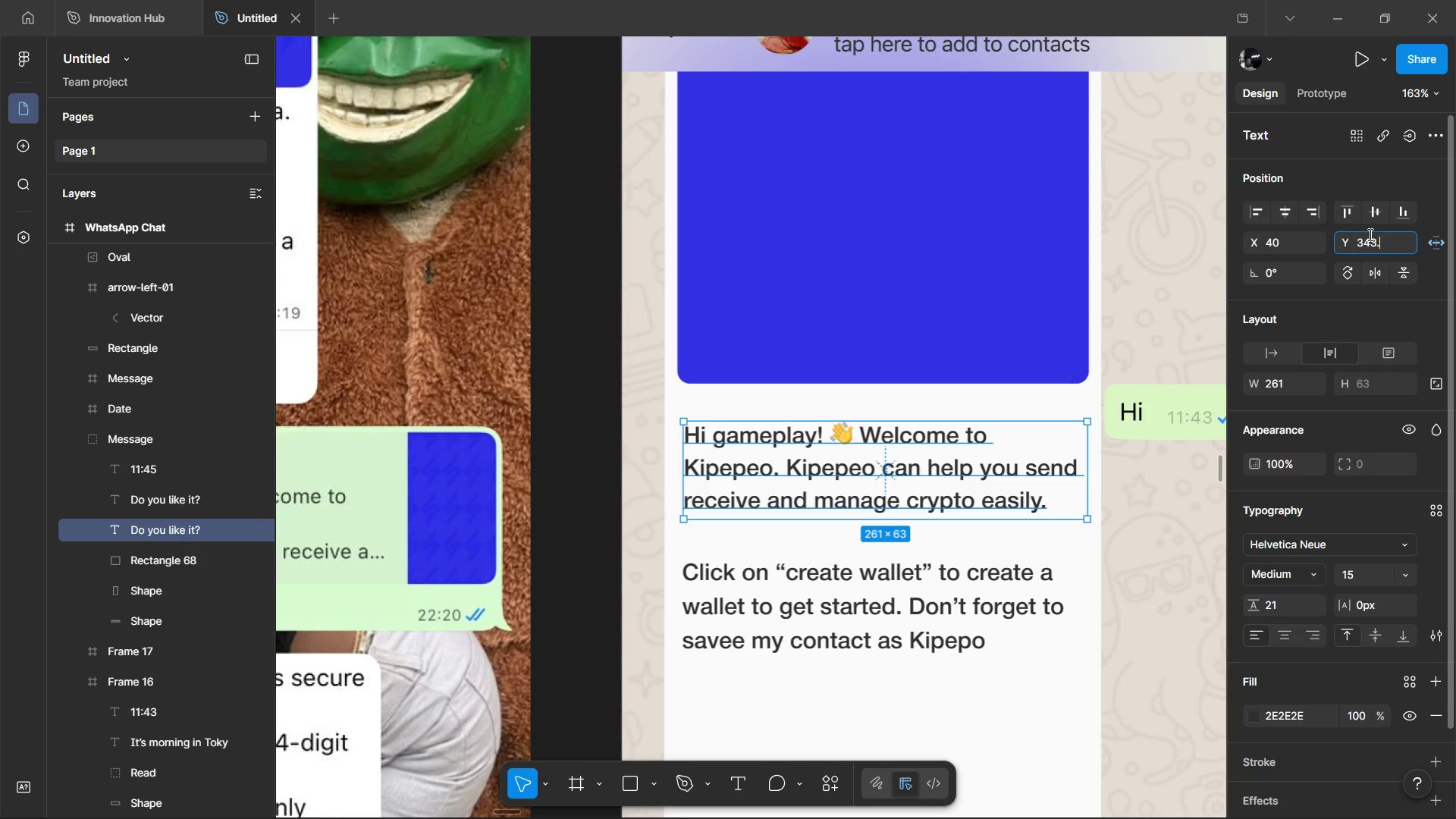 
key(Backspace)
 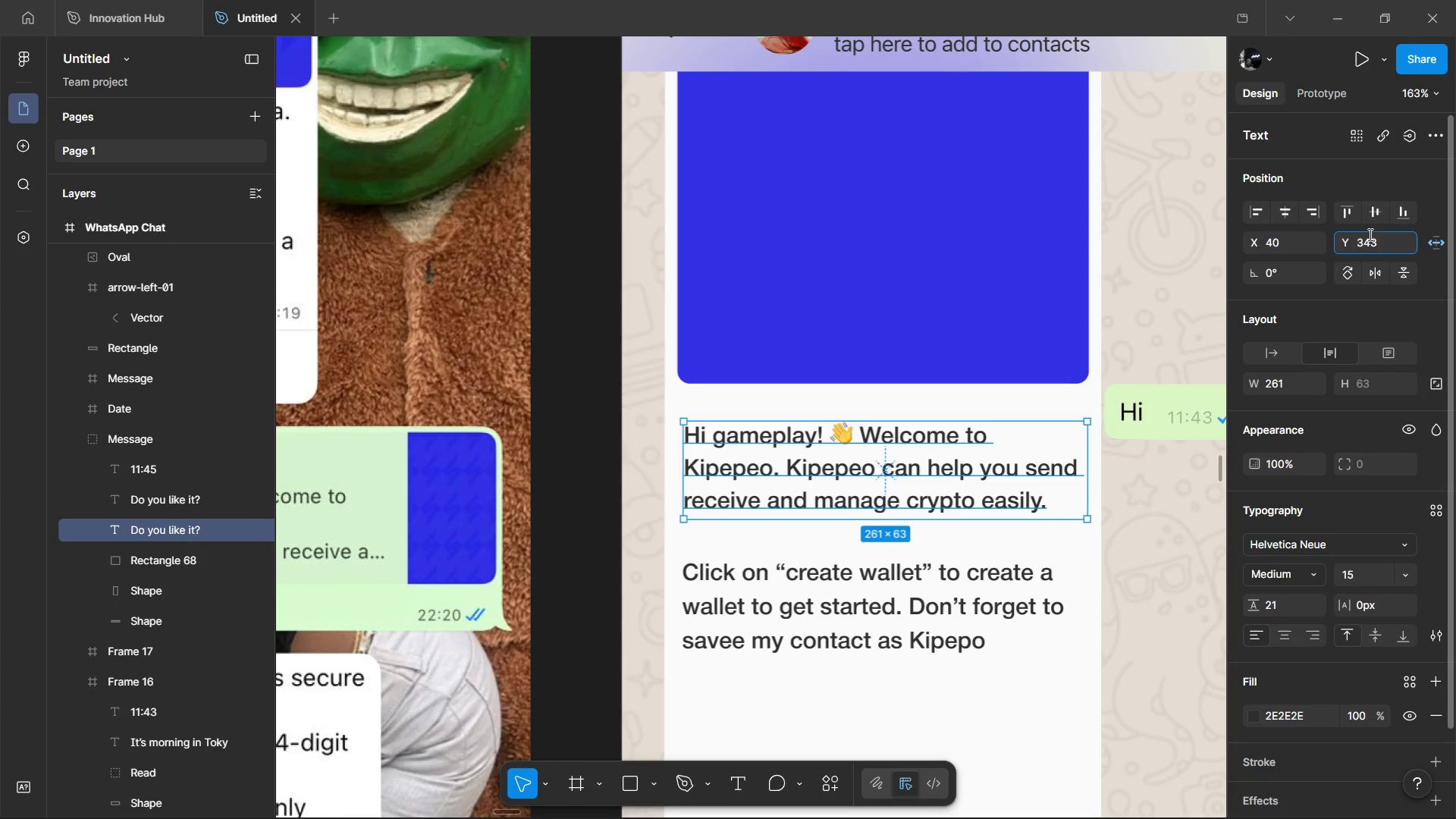 
key(Backspace)
 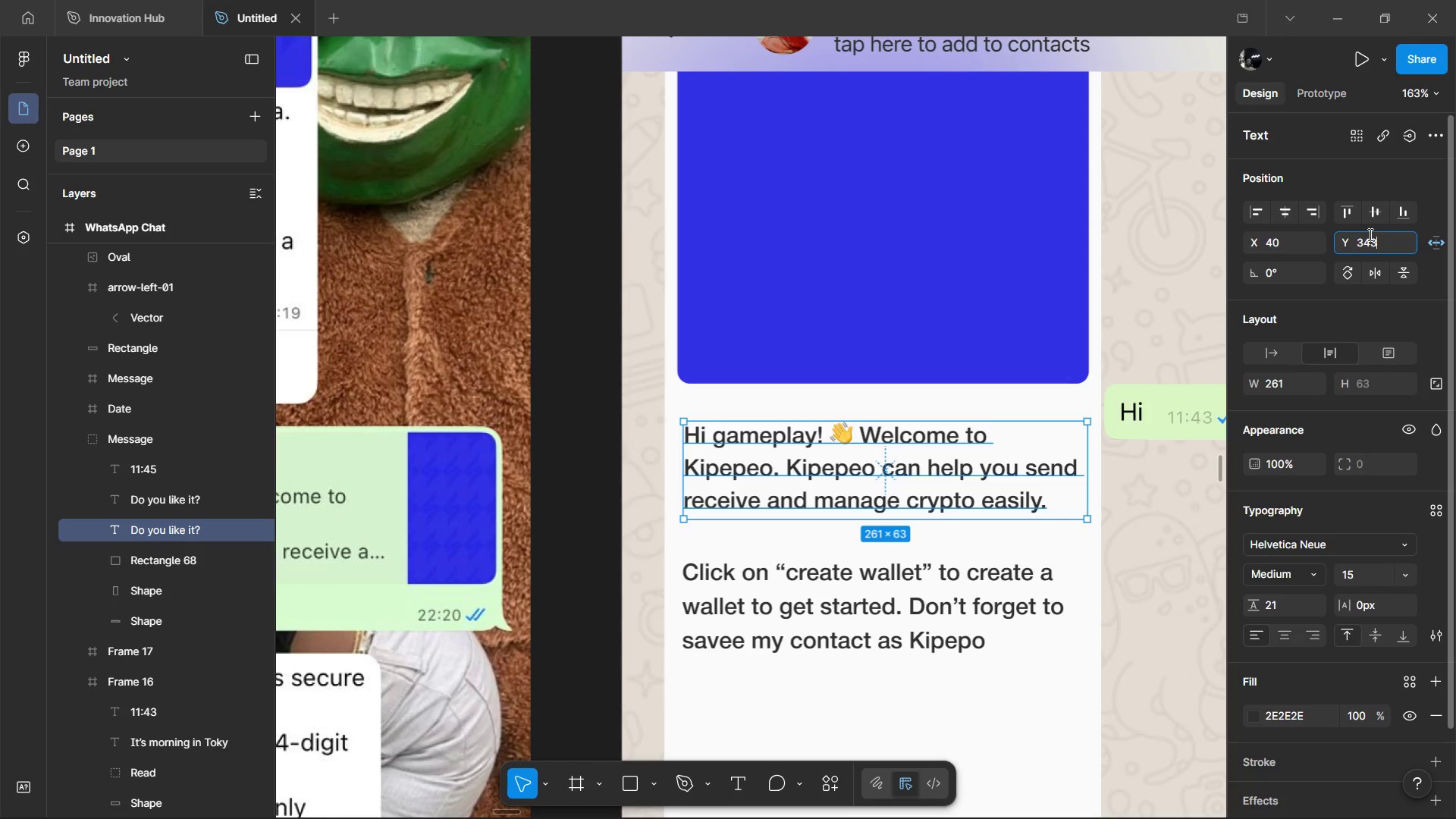 
key(Enter)
 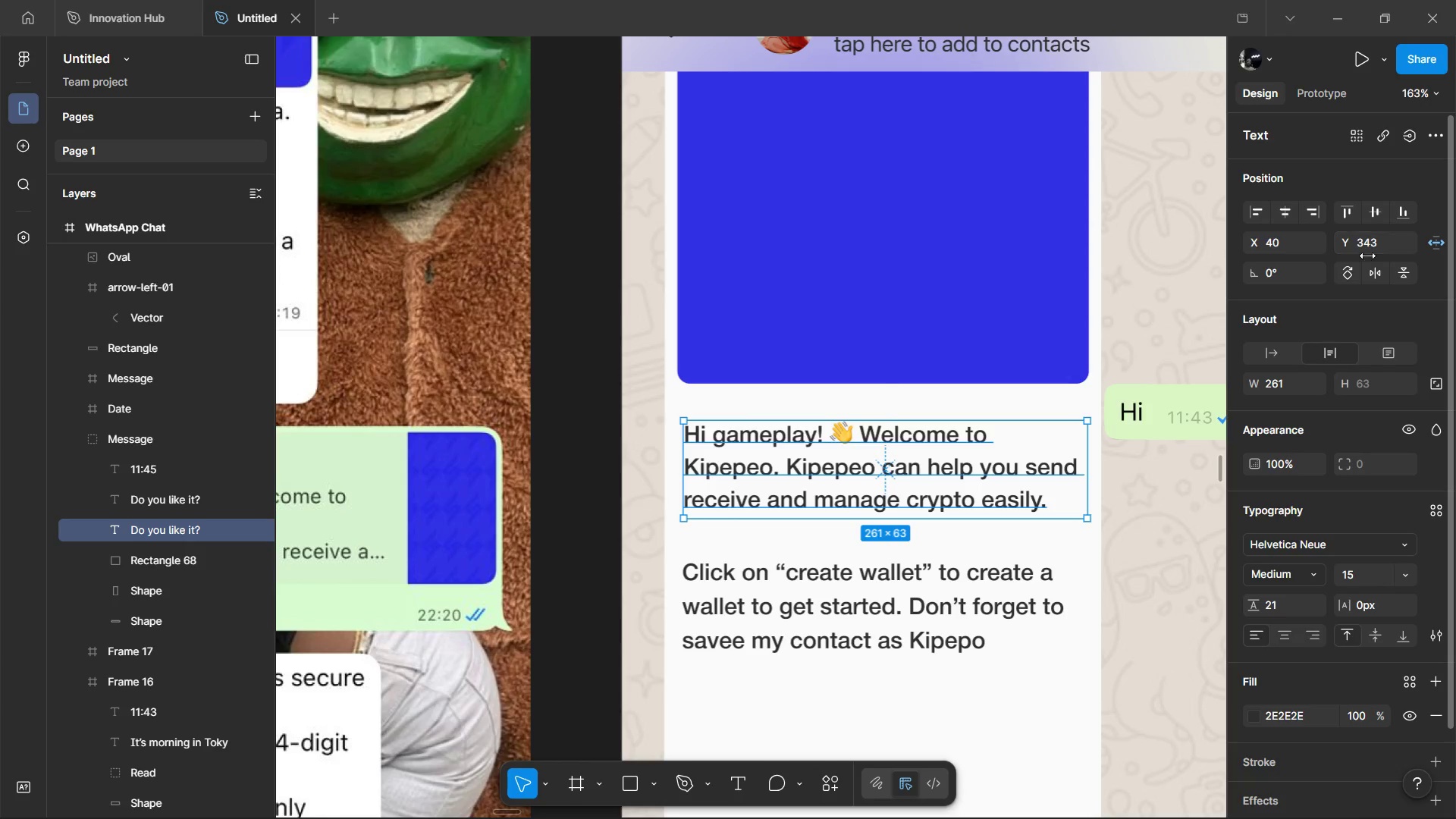 
key(Alt+Shift+ArrowUp)
 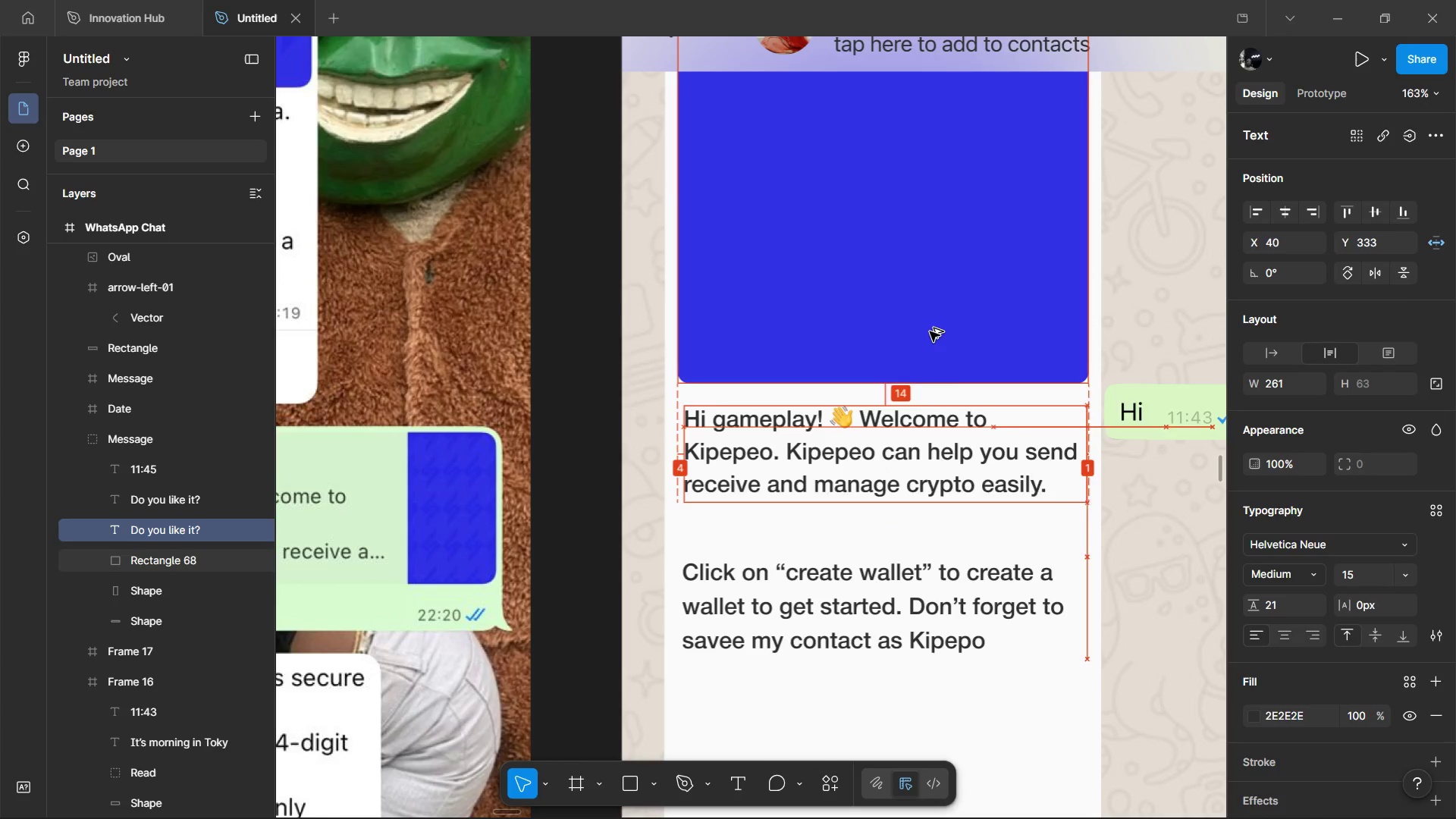 
key(Alt+Shift+ArrowUp)
 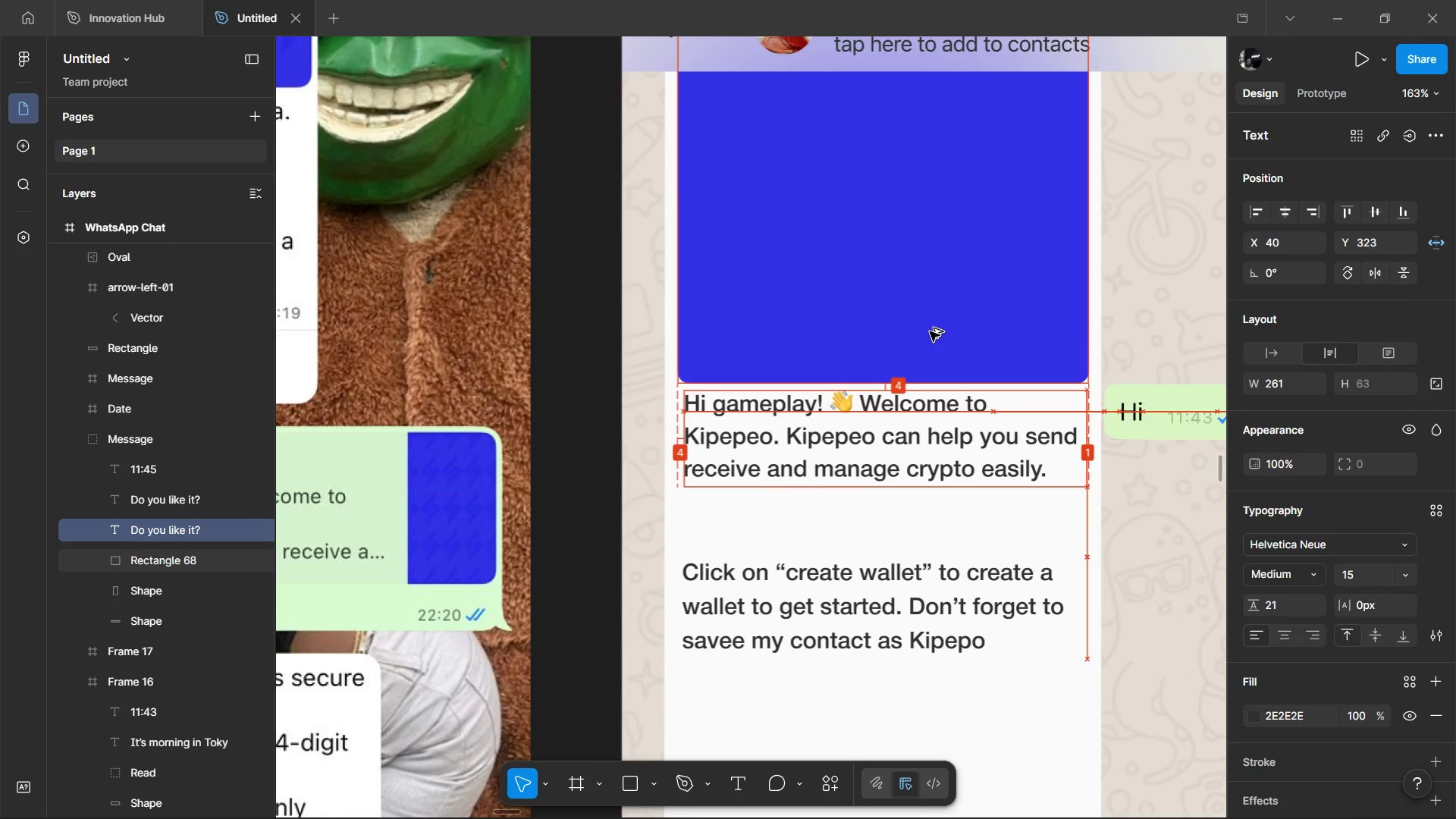 
key(Alt+Shift+ArrowDown)
 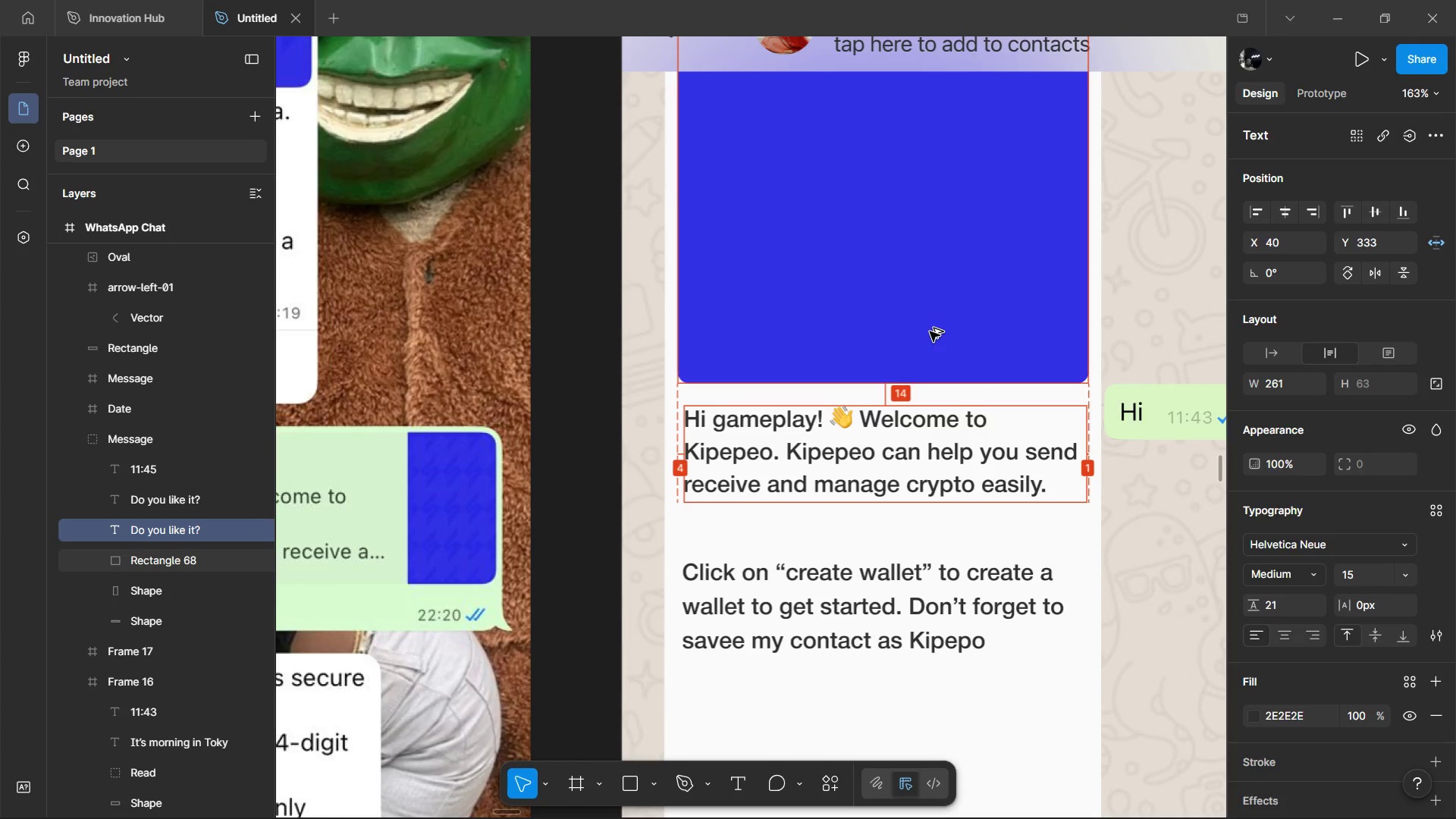 
key(Alt+ArrowUp)
 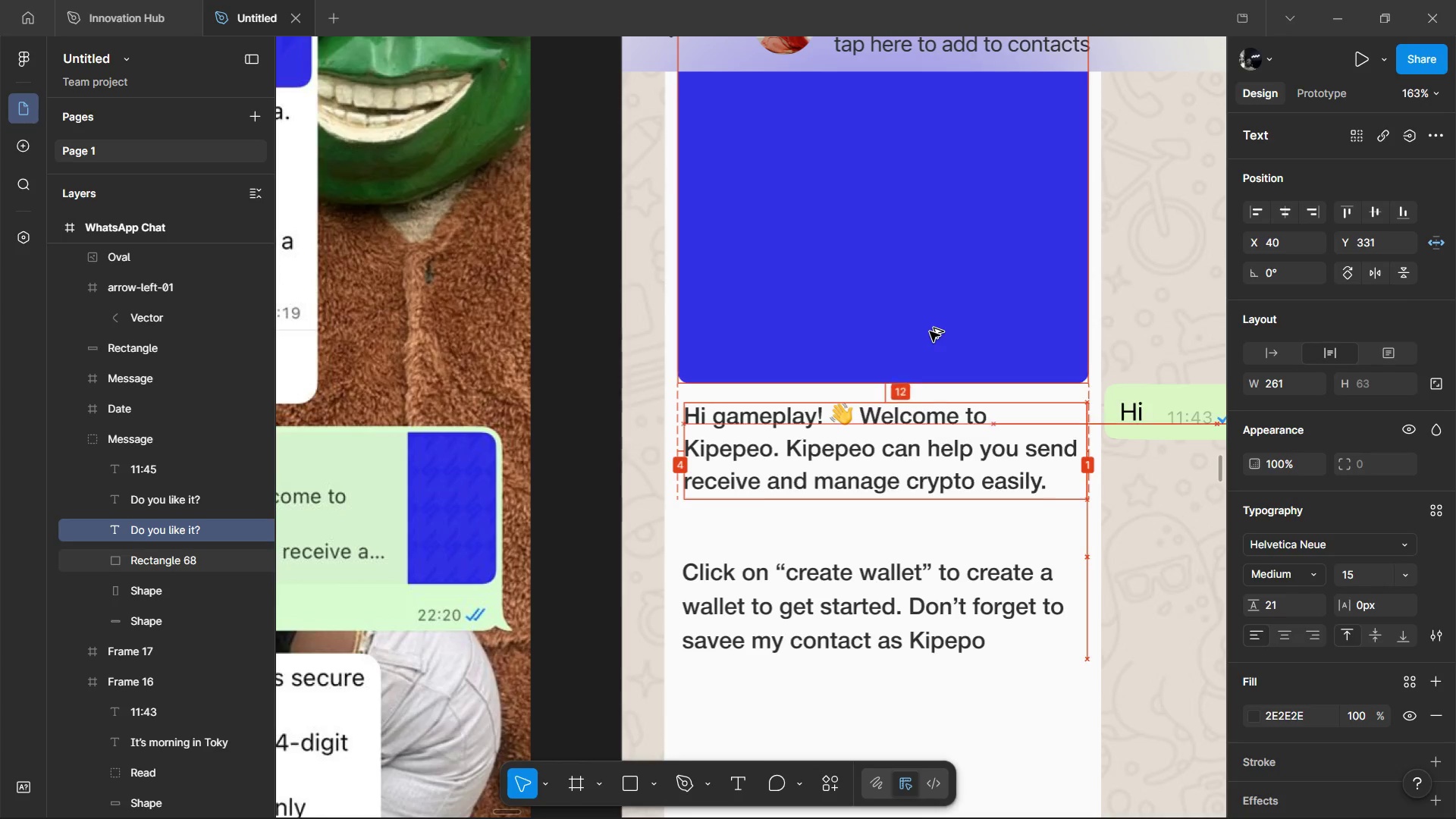 
key(Alt+ArrowUp)
 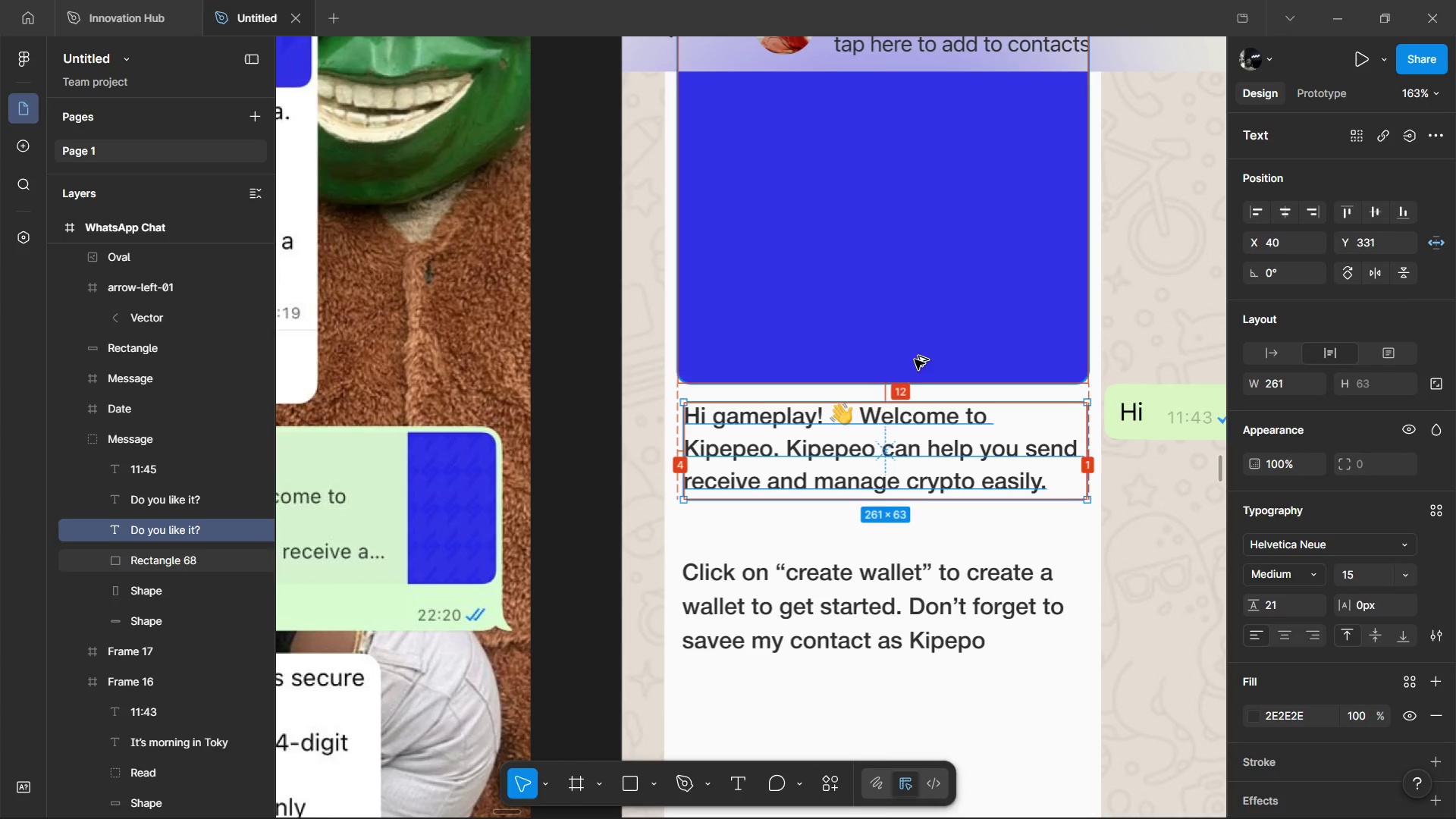 
left_click([908, 595])
 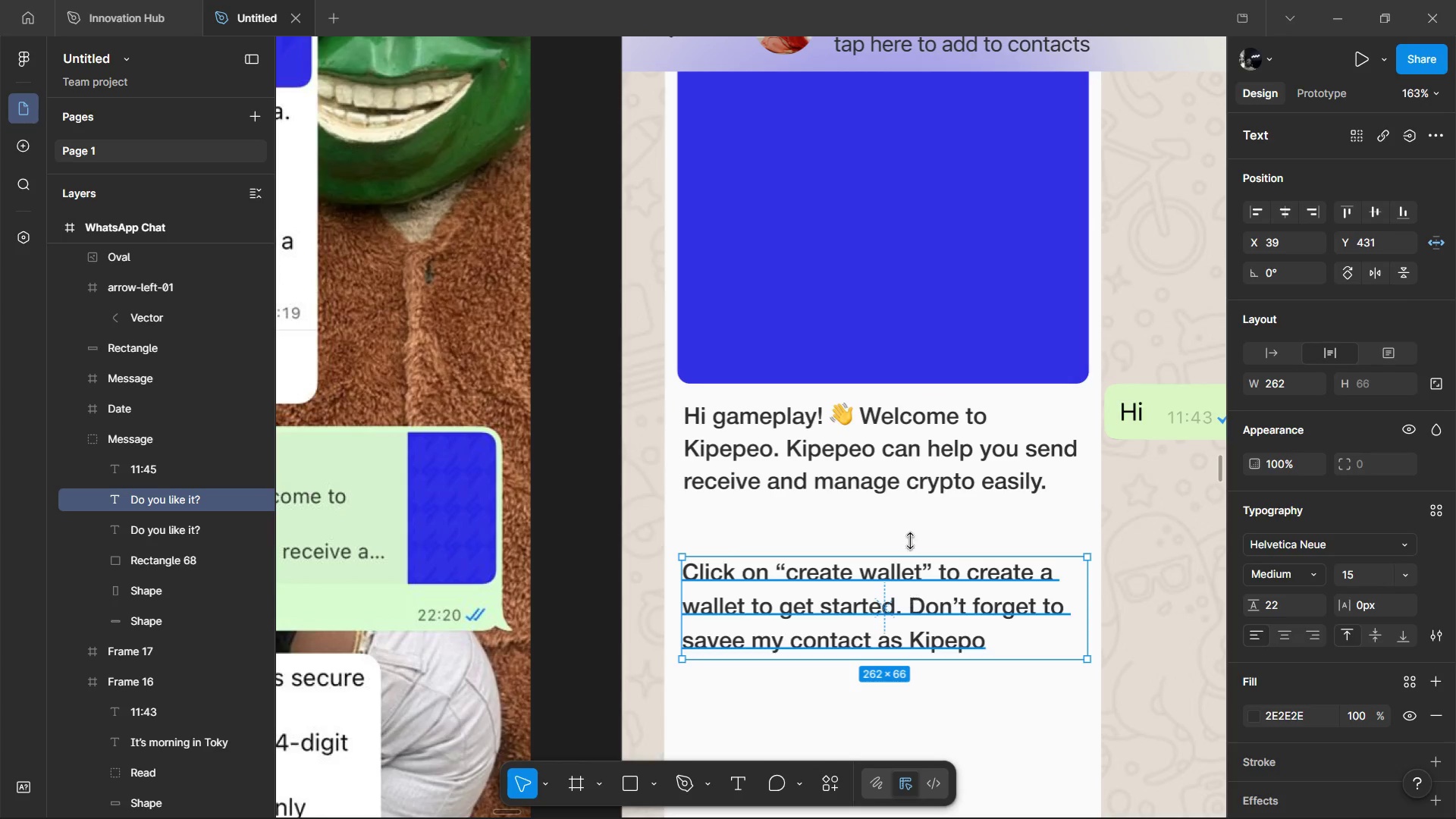 
key(Alt+Shift+ArrowUp)
 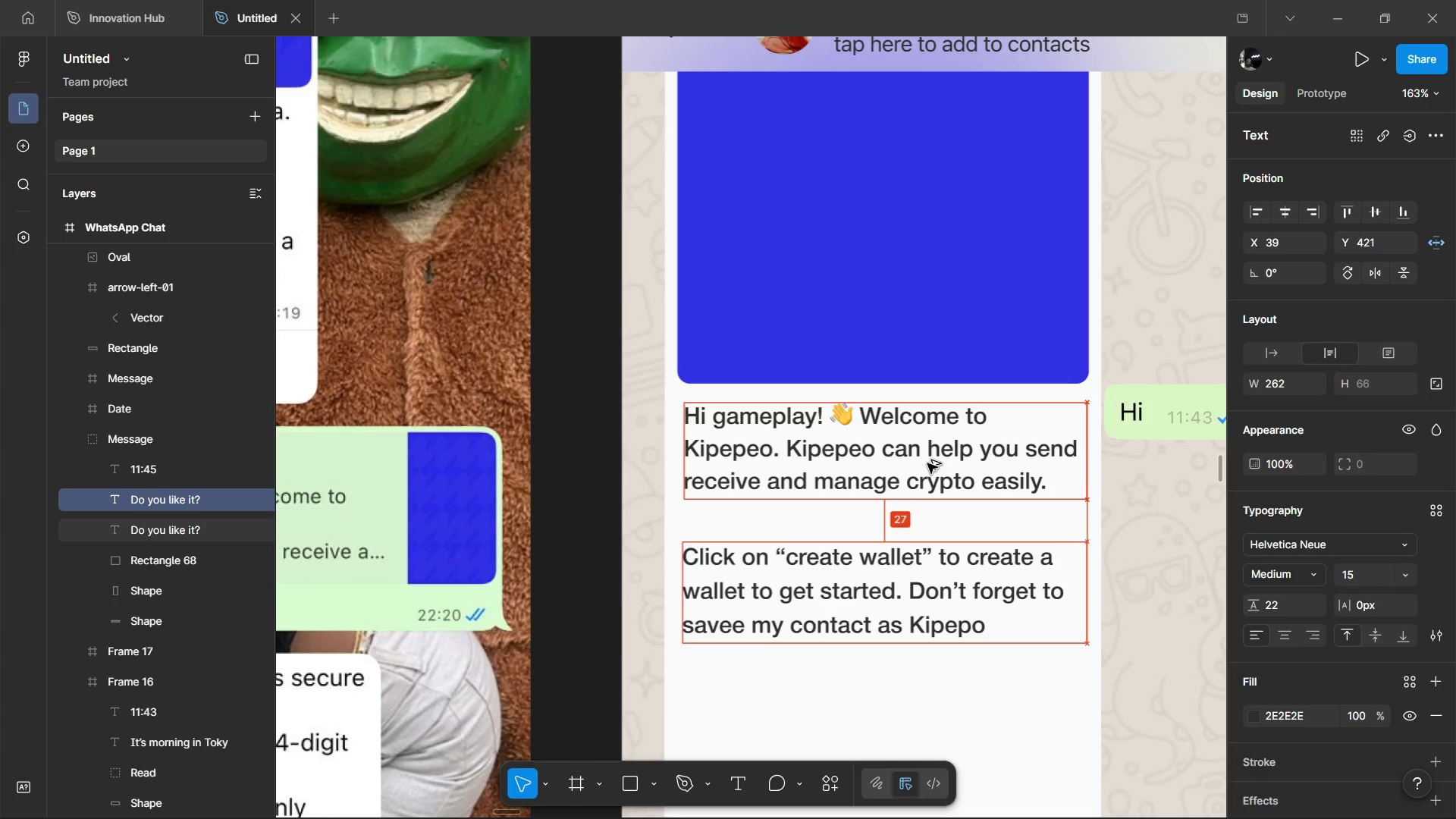 
key(Alt+Shift+ArrowUp)
 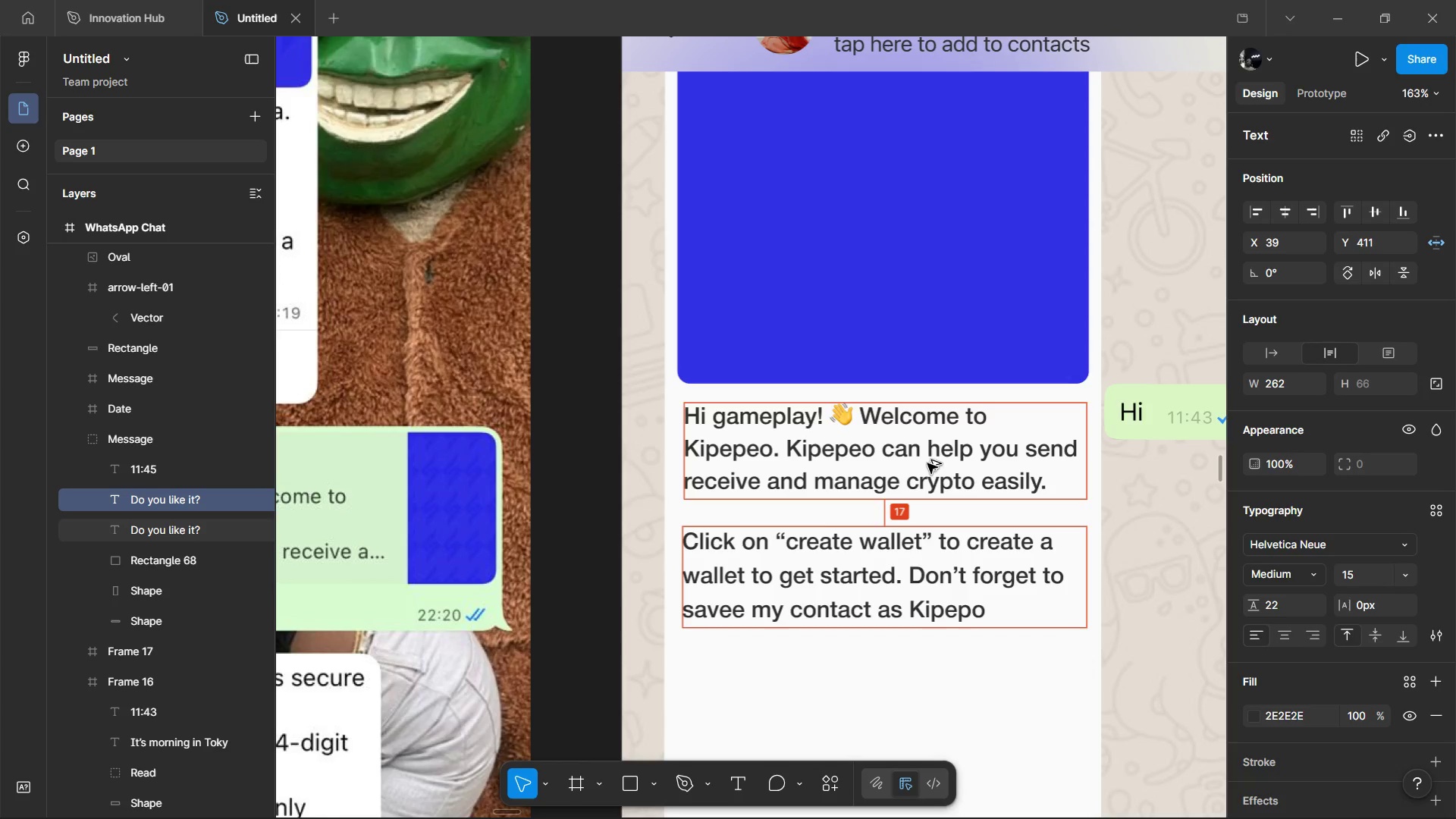 
key(Alt+ArrowUp)
 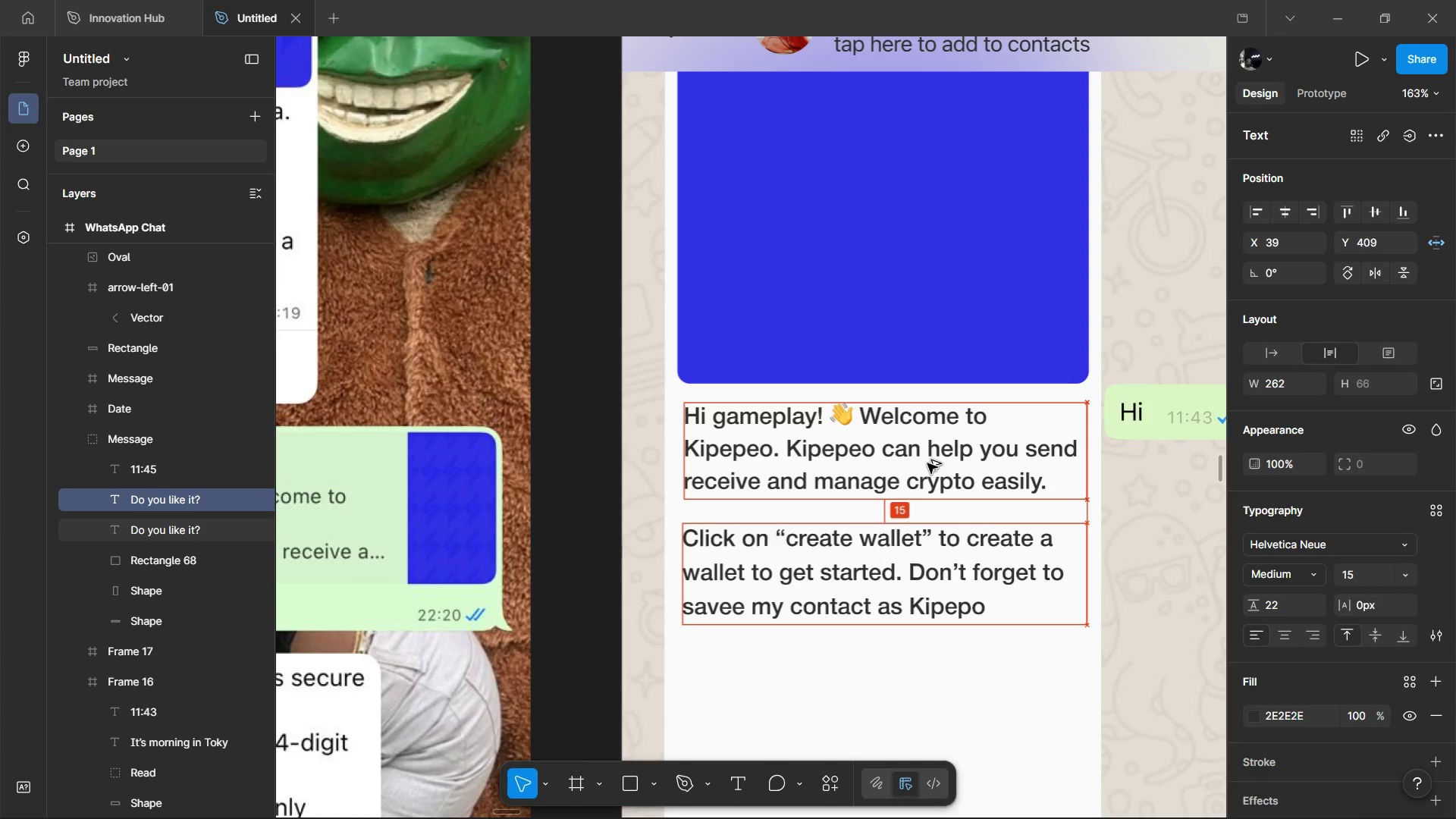 
key(Alt+ArrowUp)
 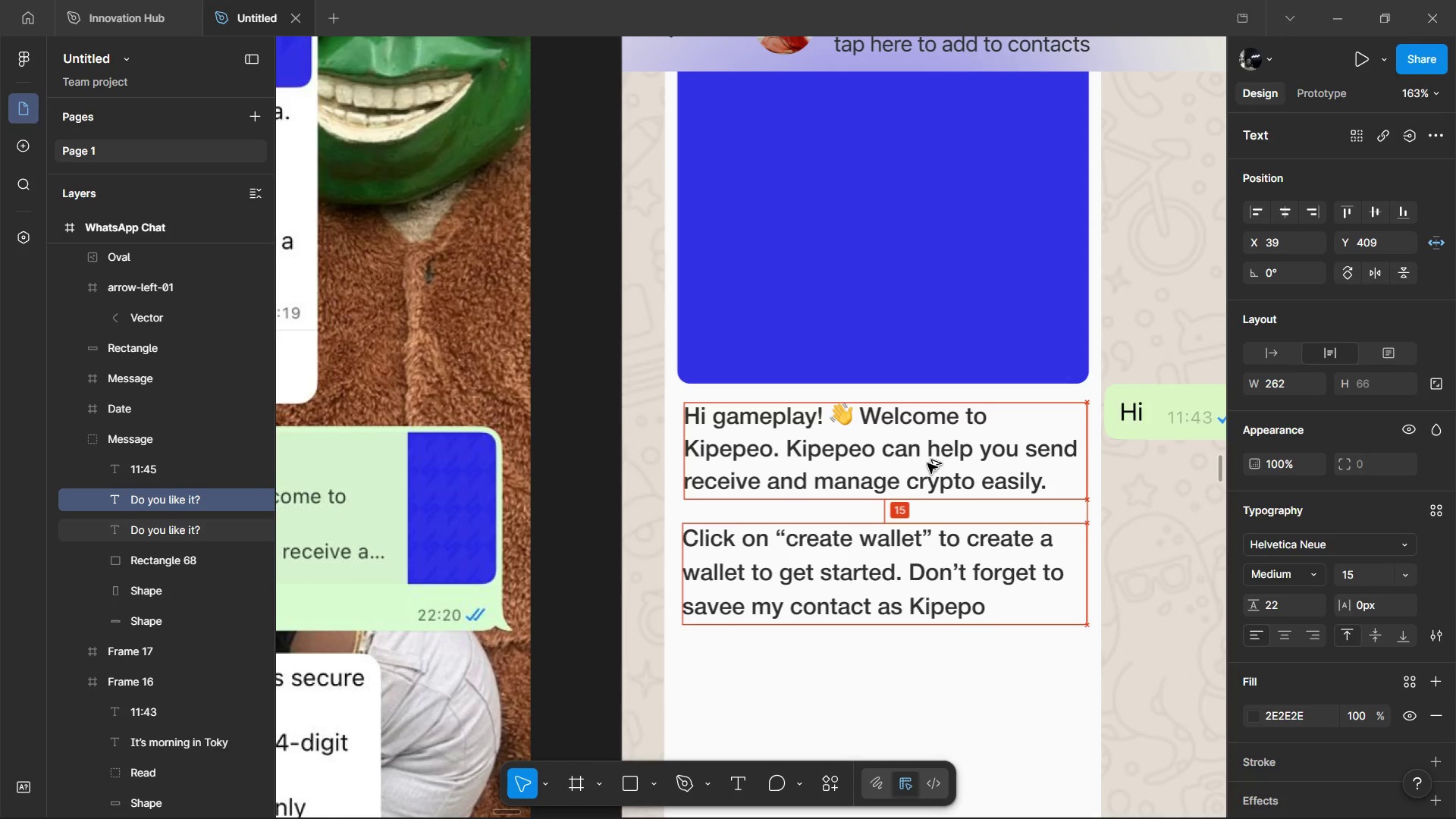 
key(Alt+ArrowUp)
 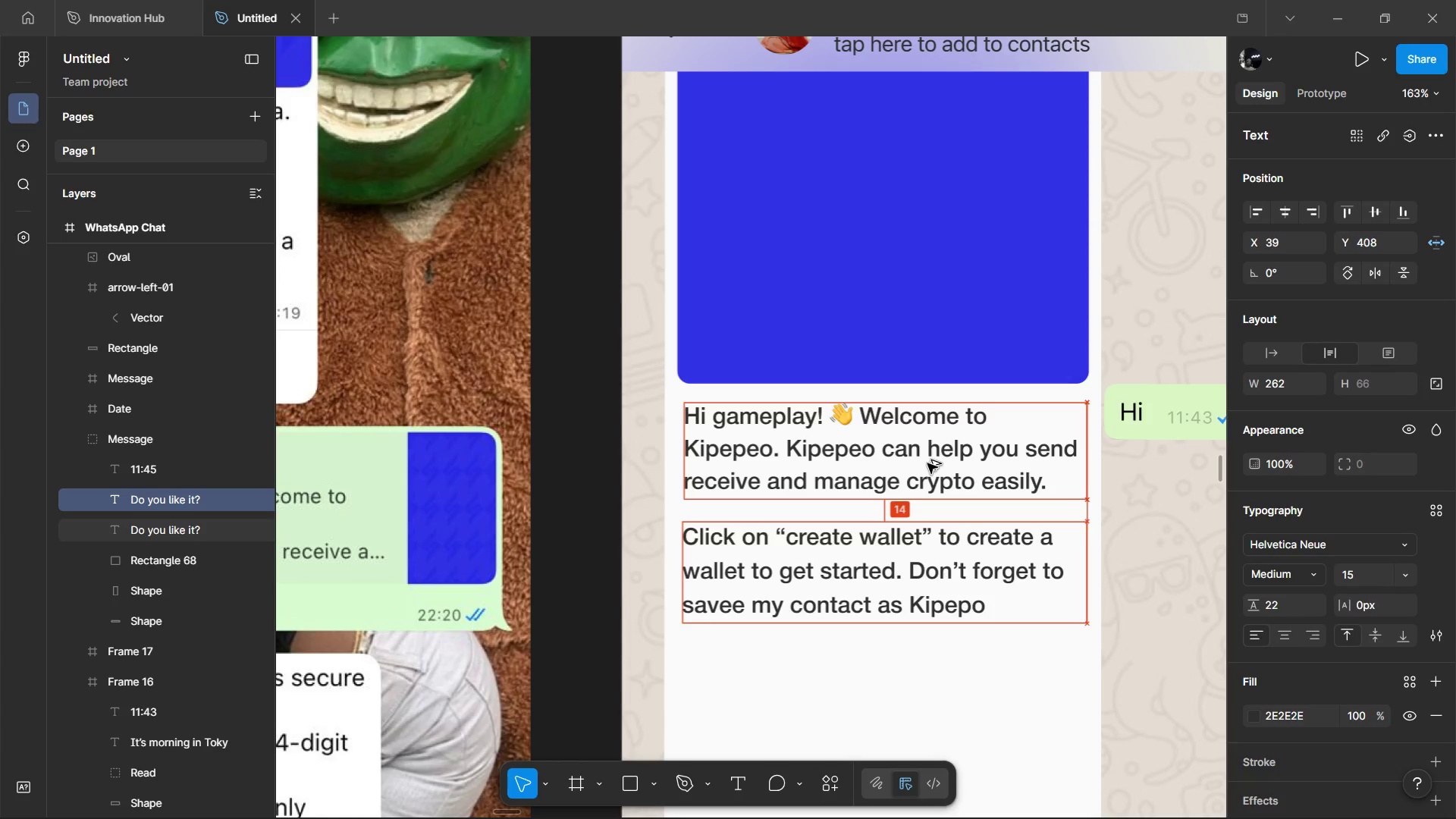 
key(Alt+ArrowUp)
 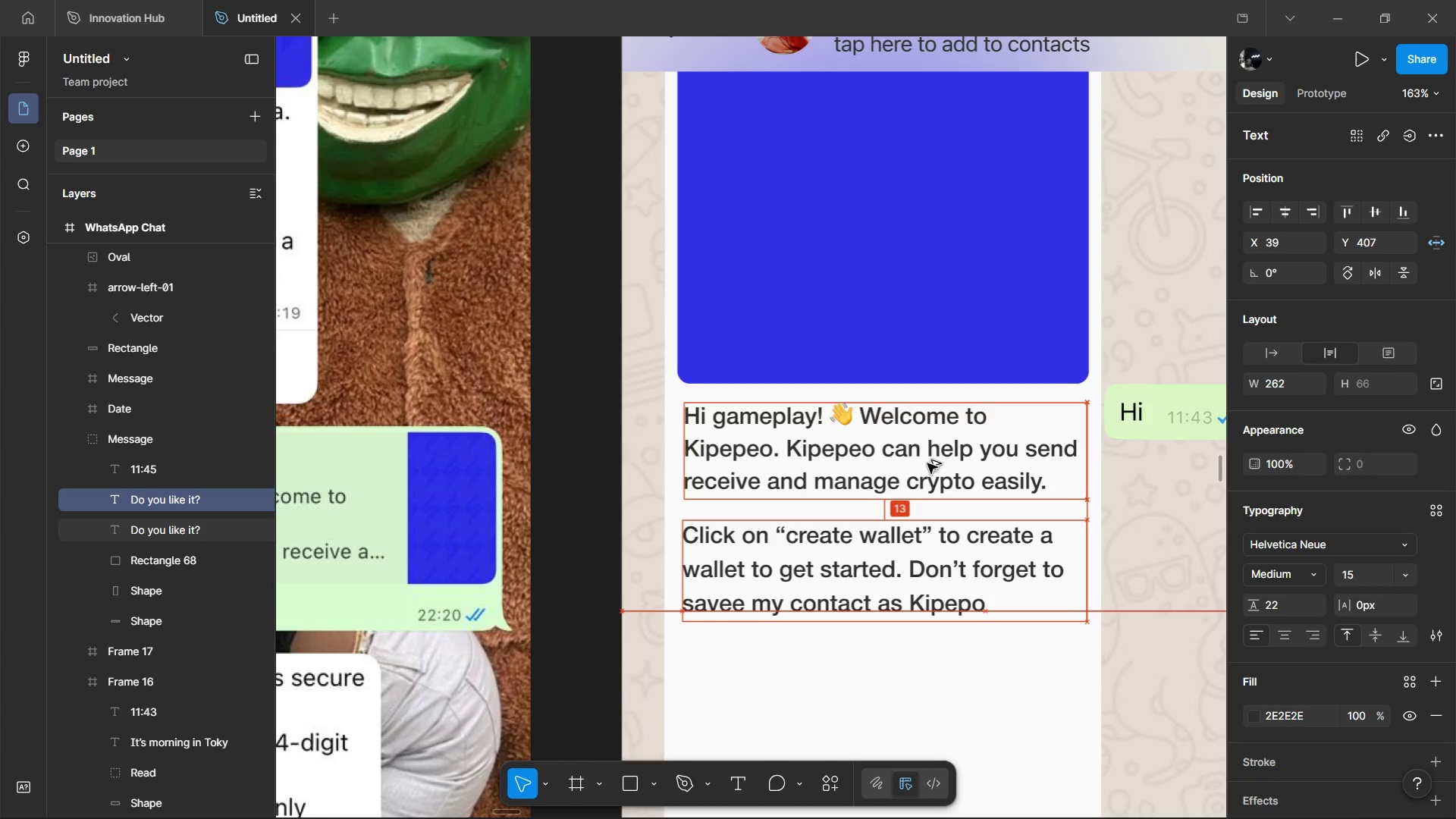 
key(Alt+ArrowUp)
 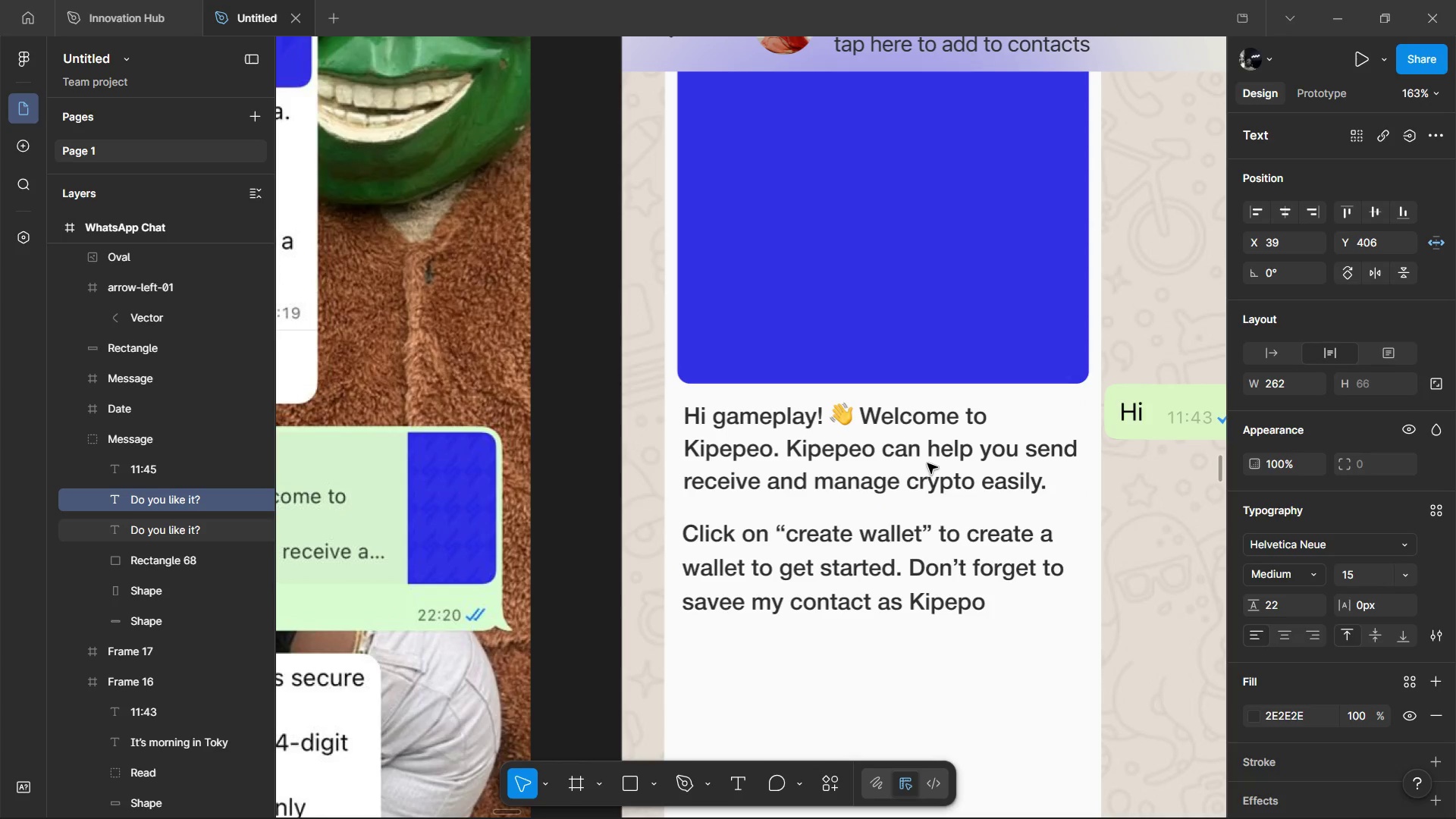 
hold_key(key=AltLeft, duration=1.51)
 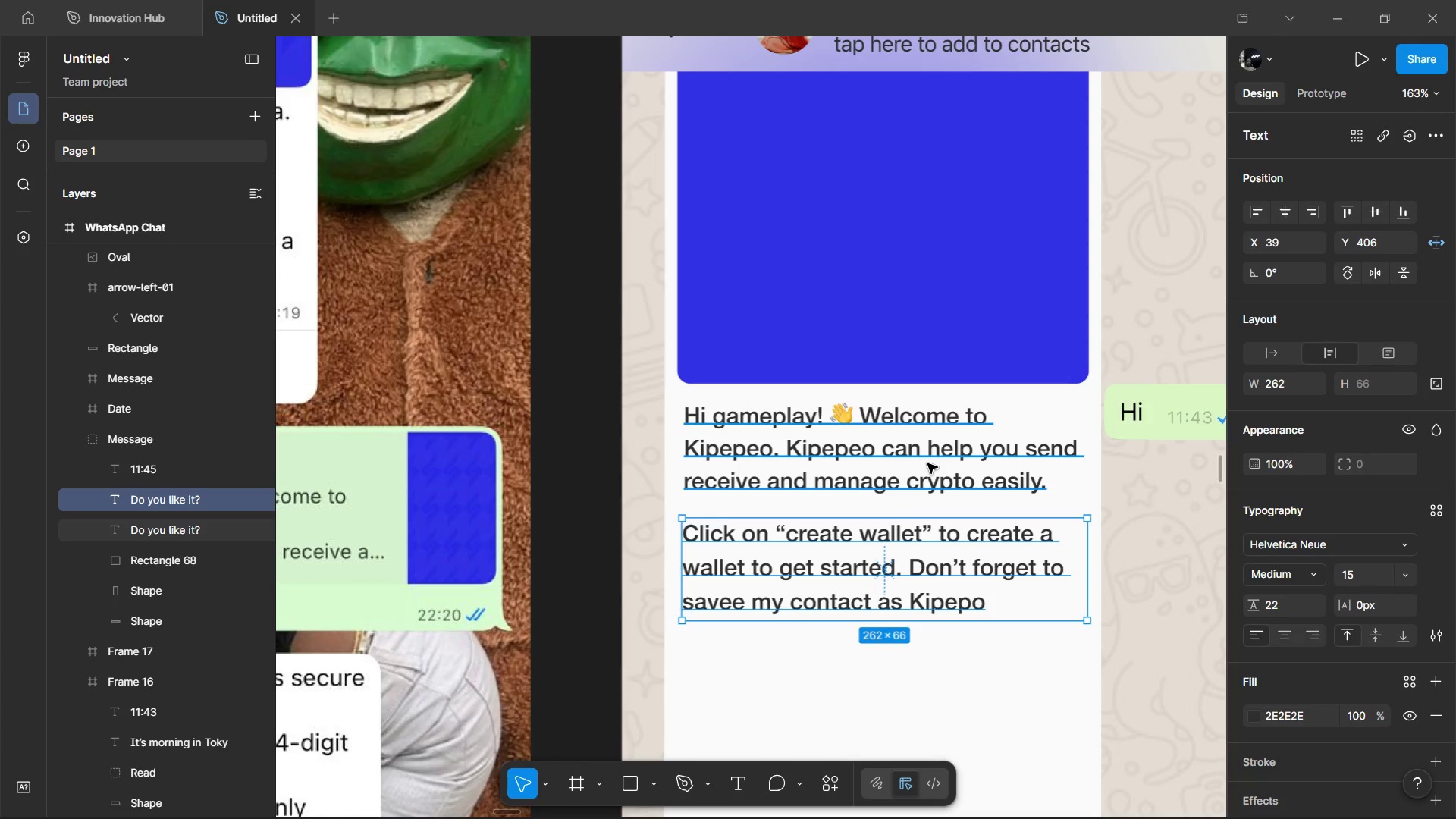 
hold_key(key=AltLeft, duration=0.41)
 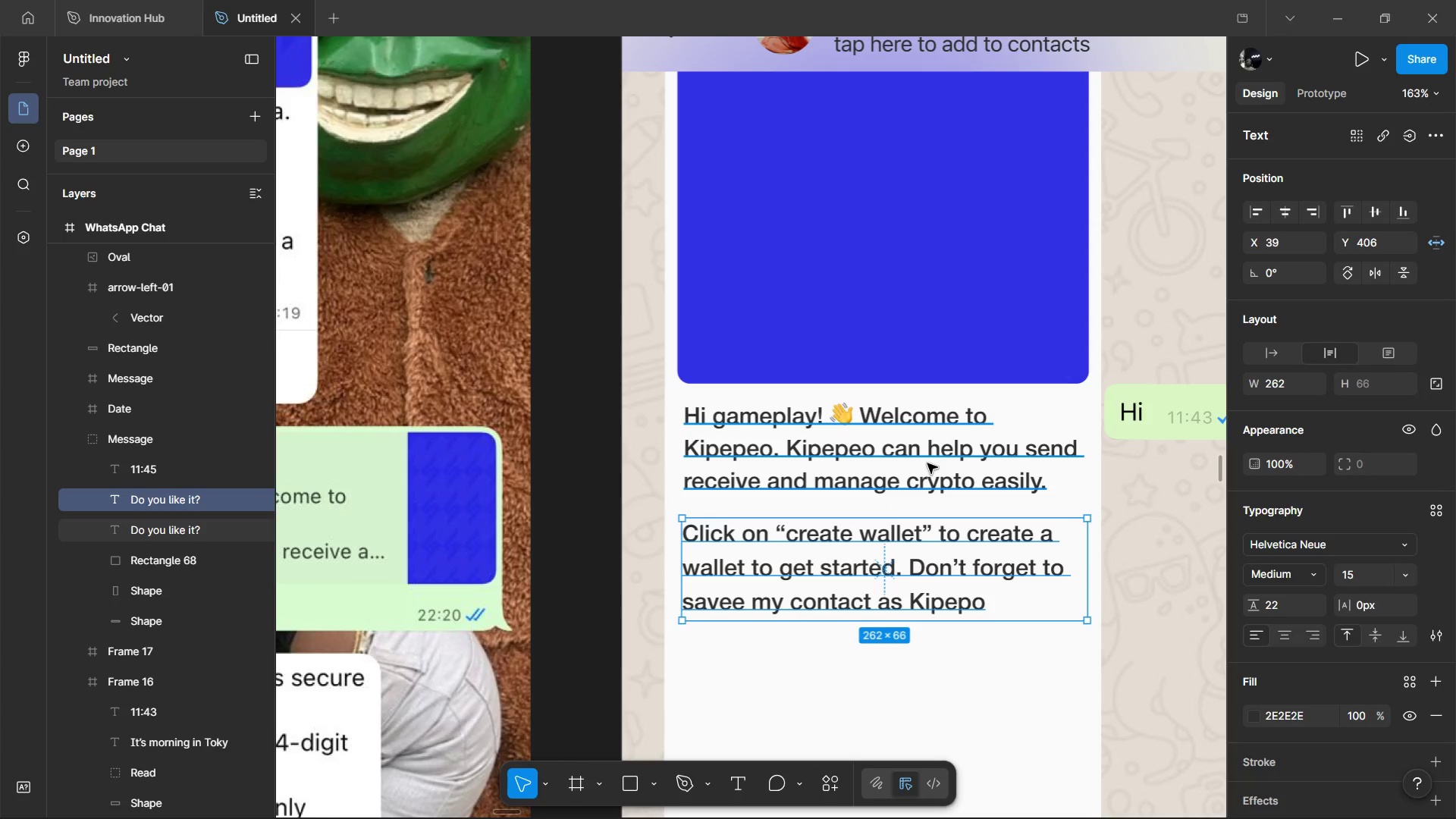 
hold_key(key=ShiftLeft, duration=0.92)
left_click([901, 451])
 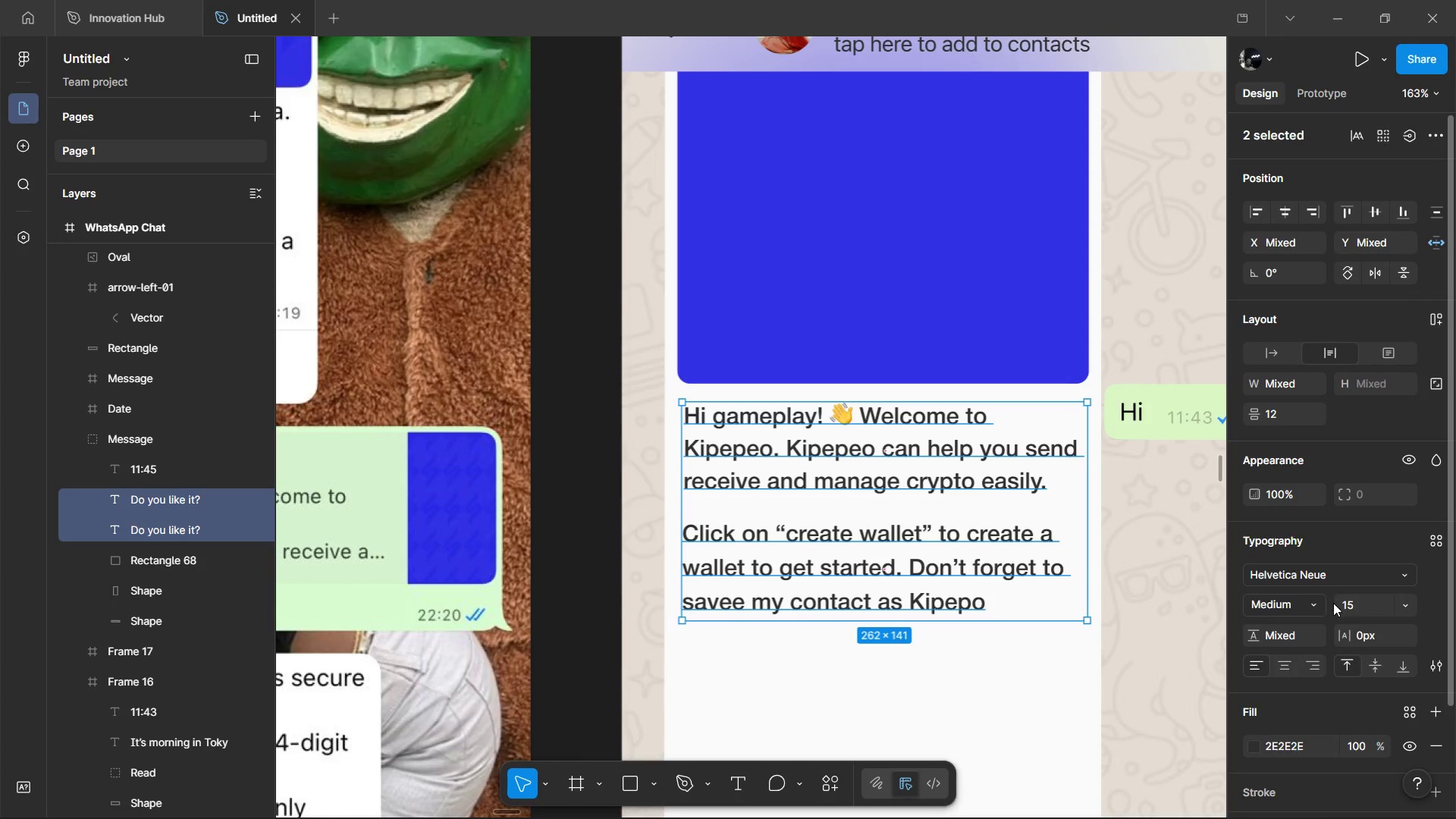 
left_click([1347, 606])
 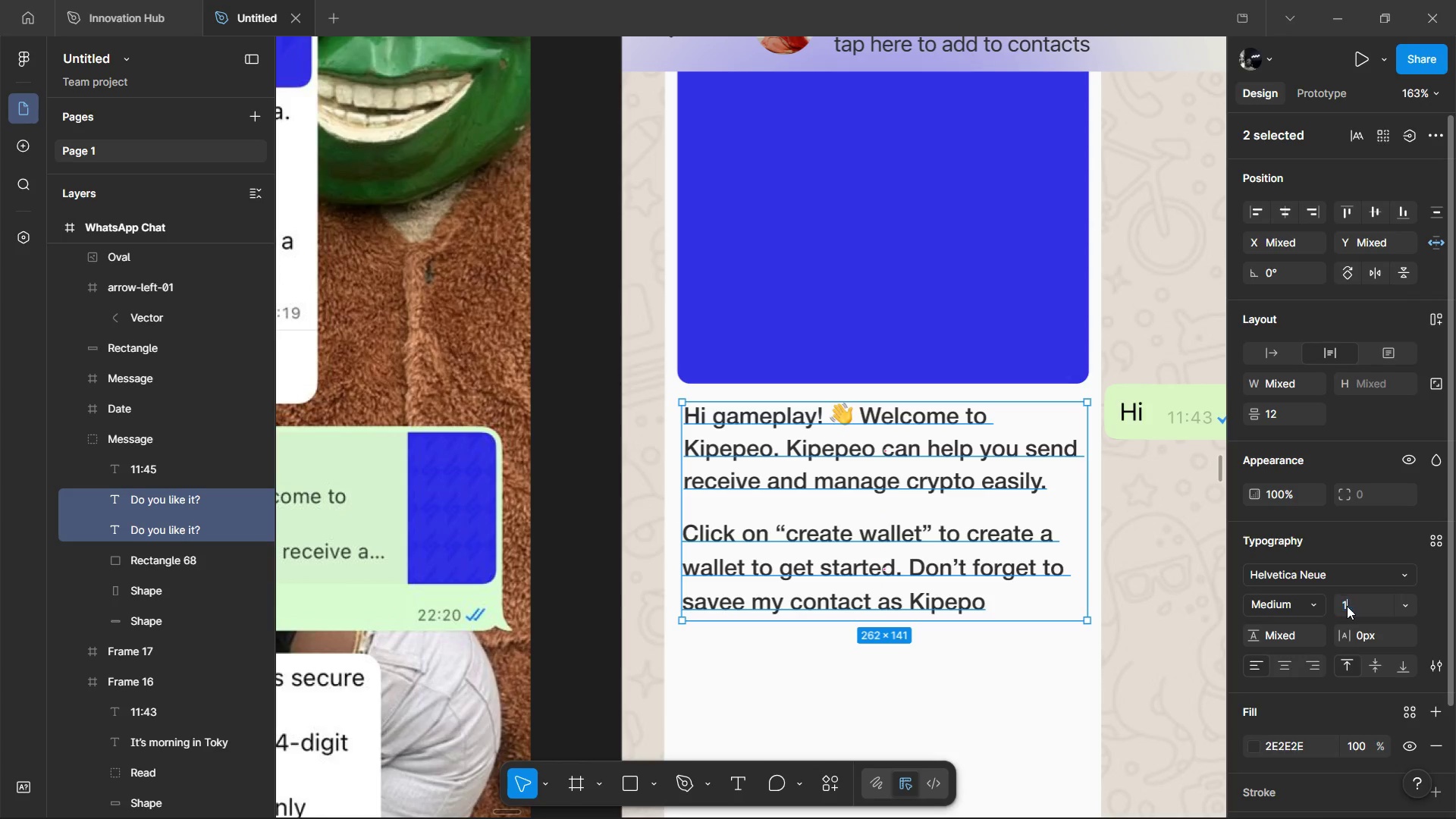 
type(16)
 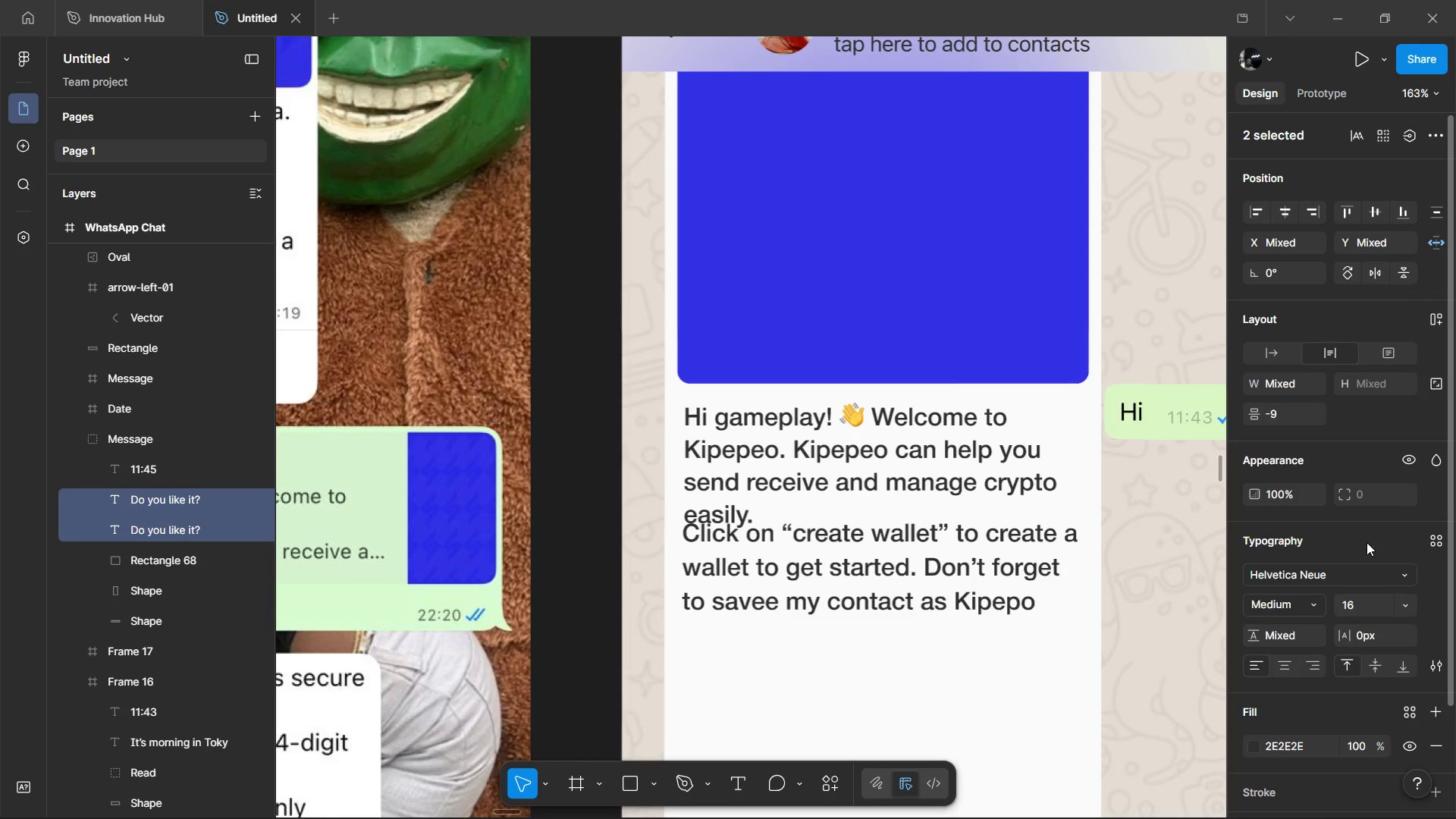 
left_click([1367, 542])
 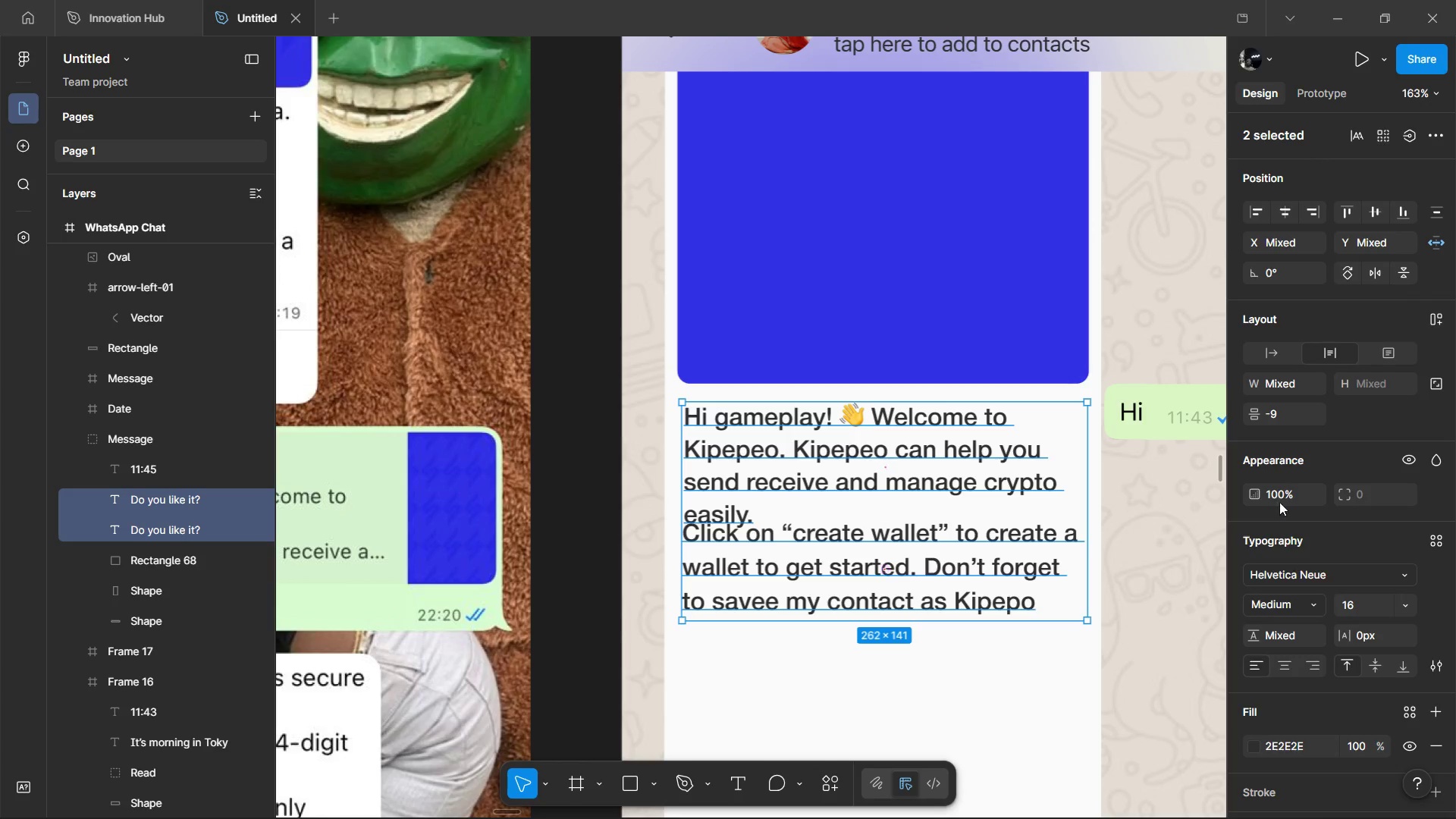 
left_click([1285, 410])
 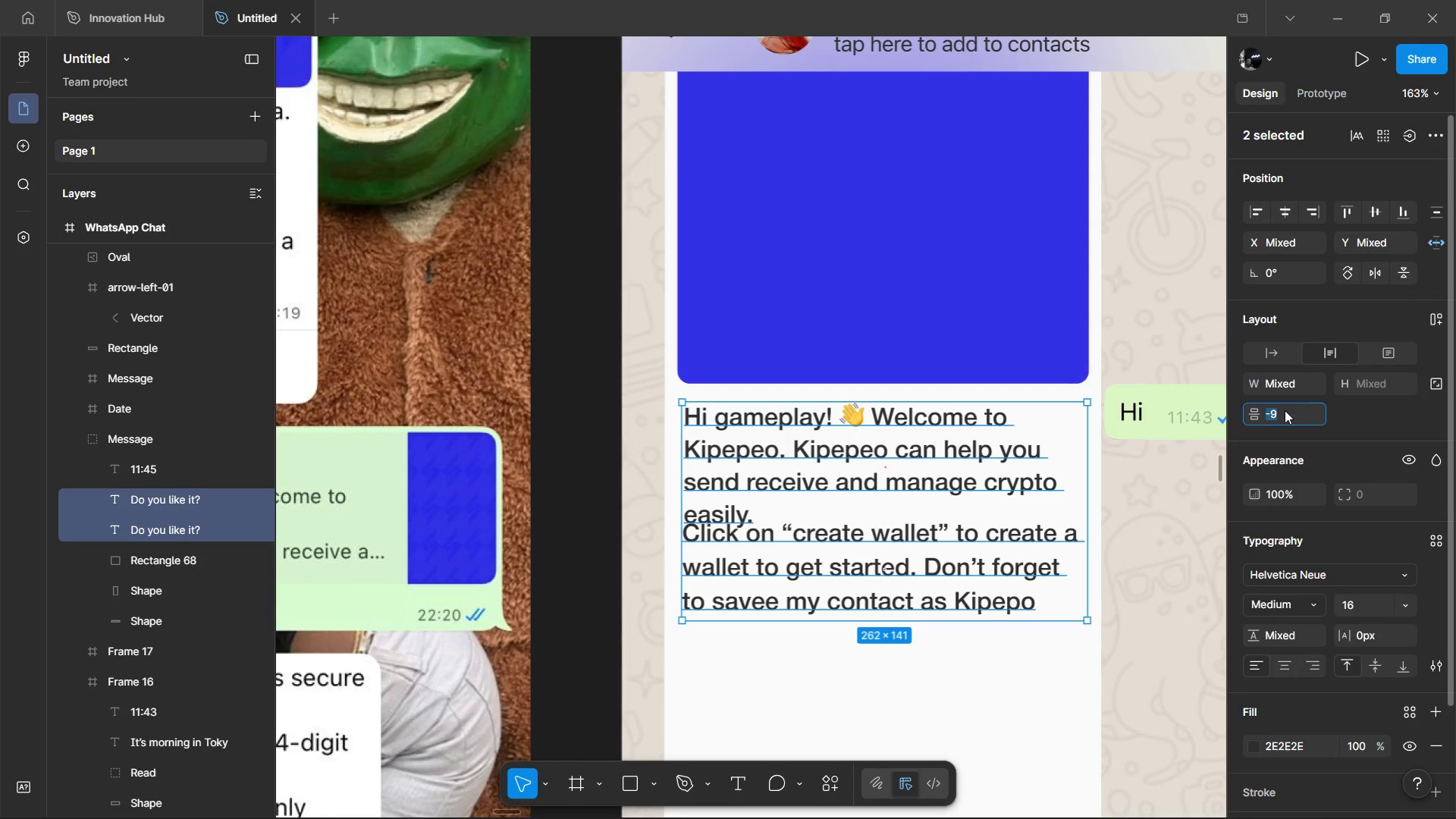 
type(12)
 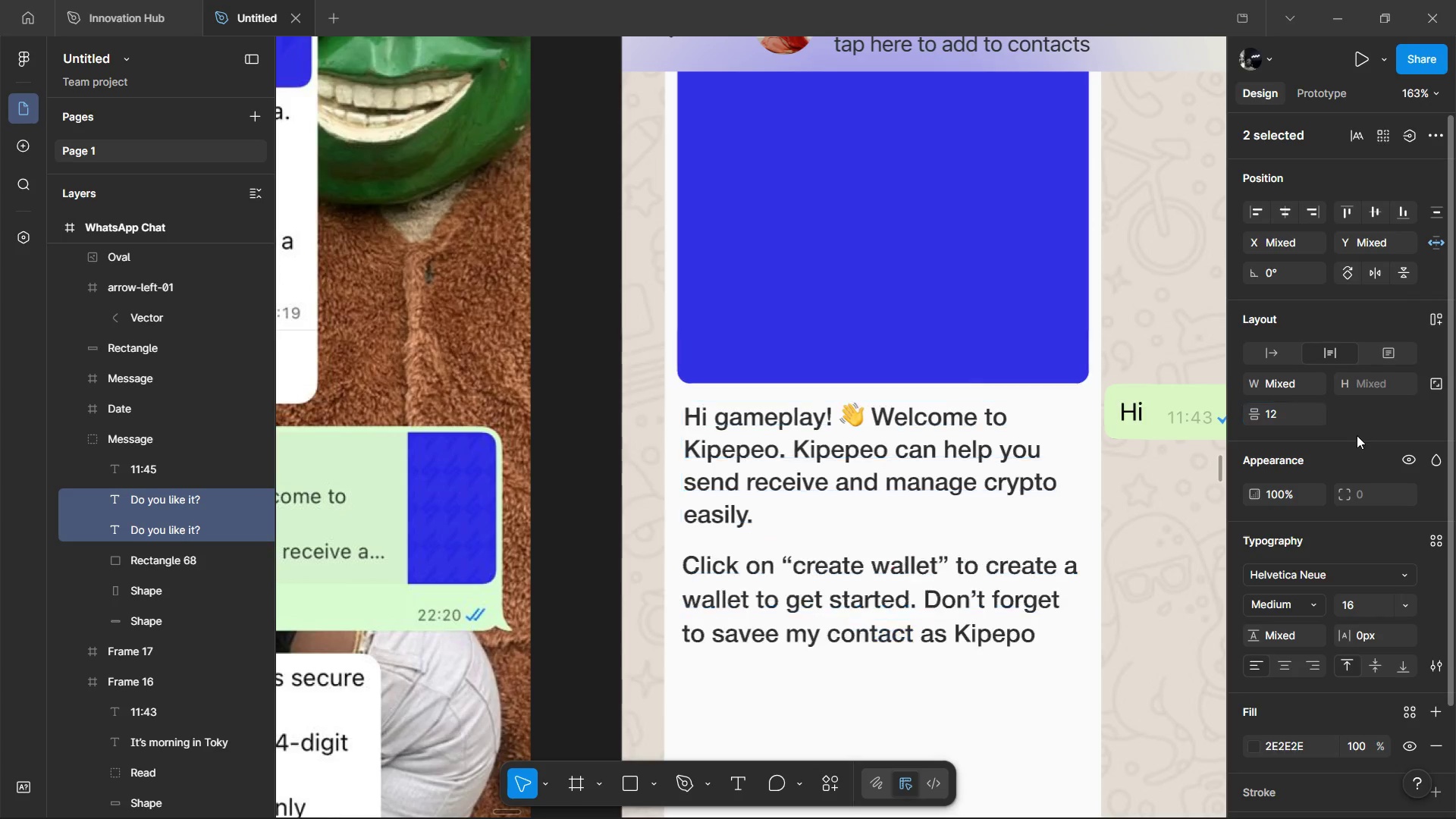 
left_click([1357, 435])
 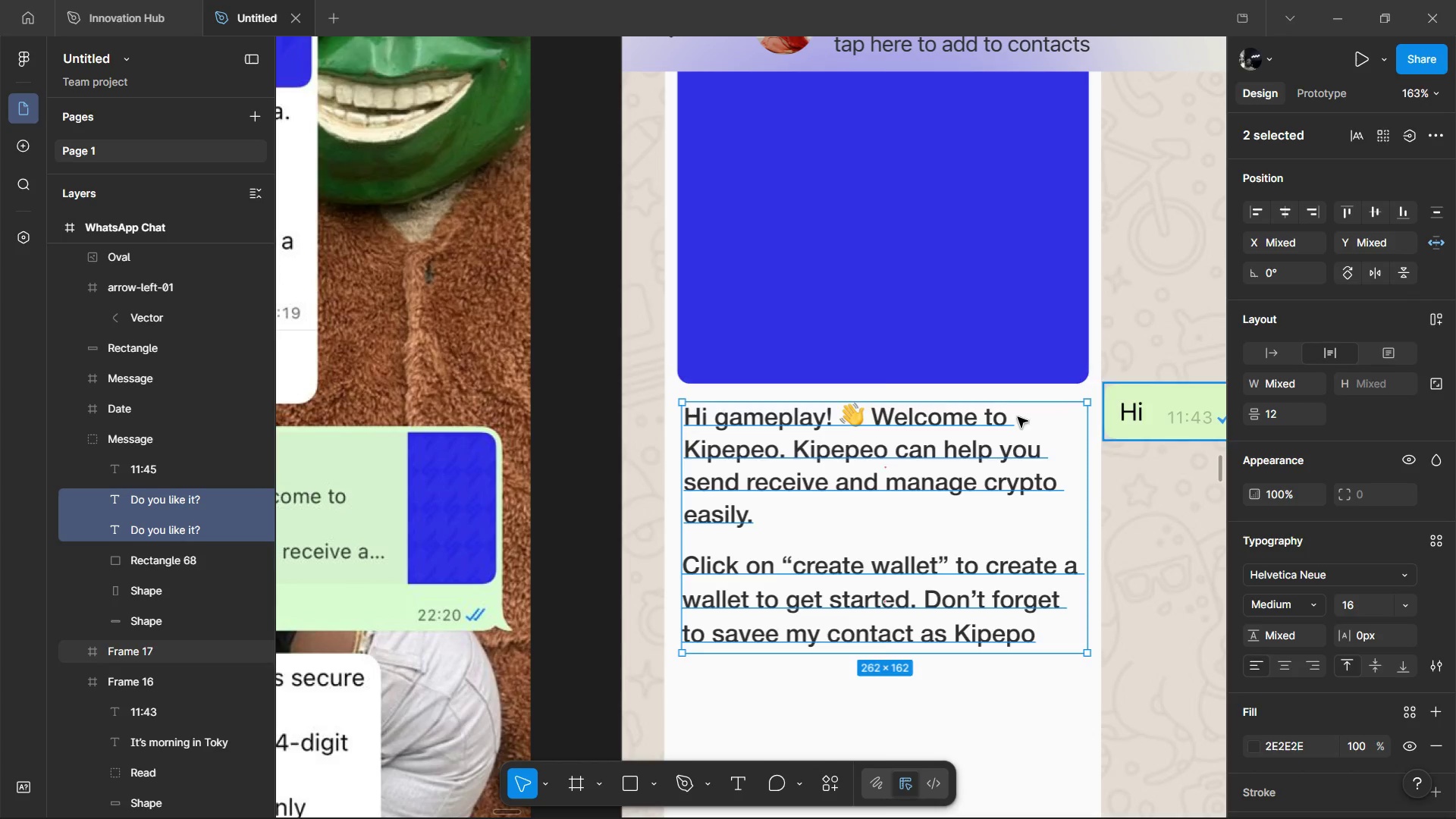 
hold_key(key=AltLeft, duration=1.52)
 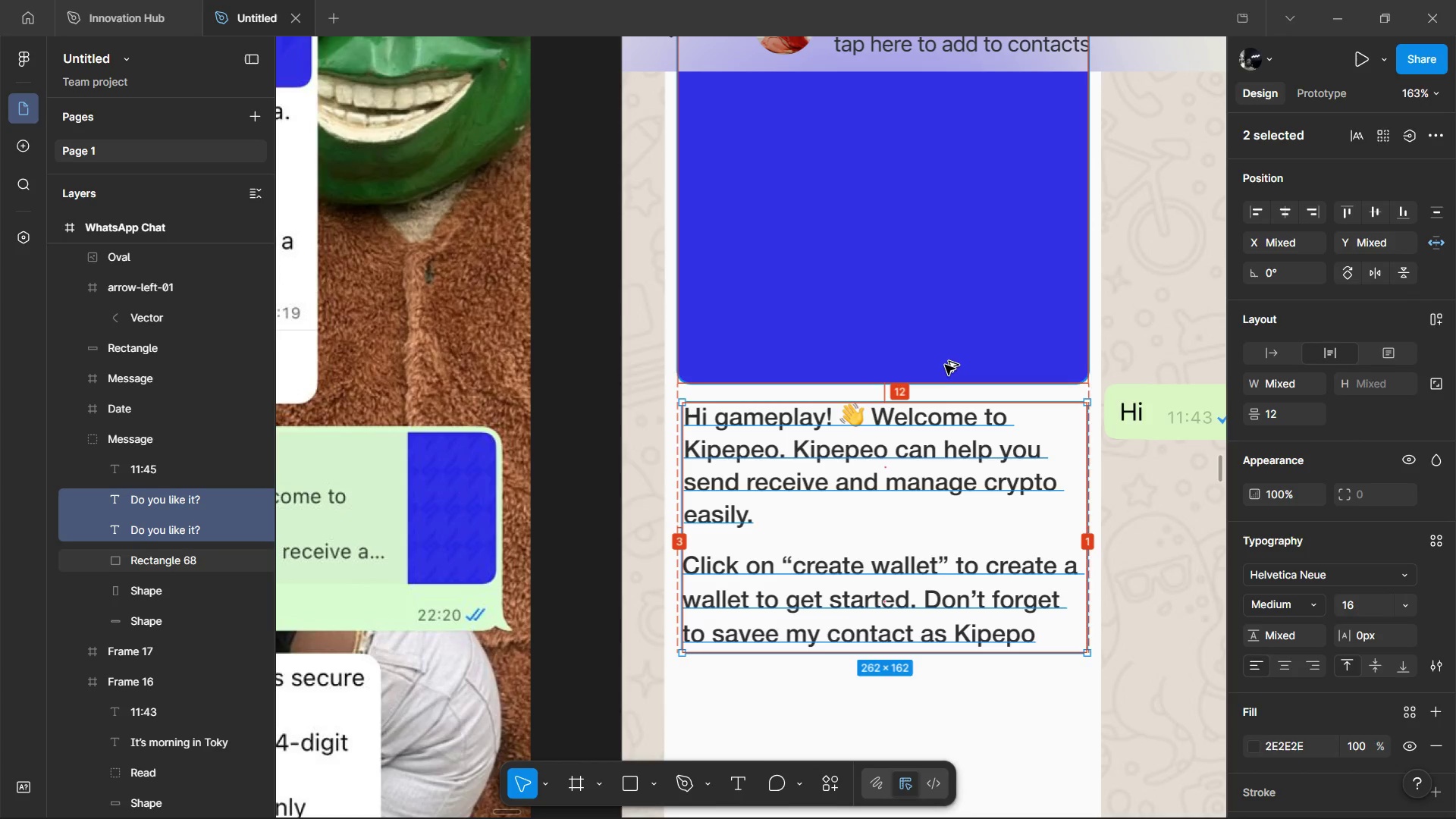 
hold_key(key=AltLeft, duration=0.86)
 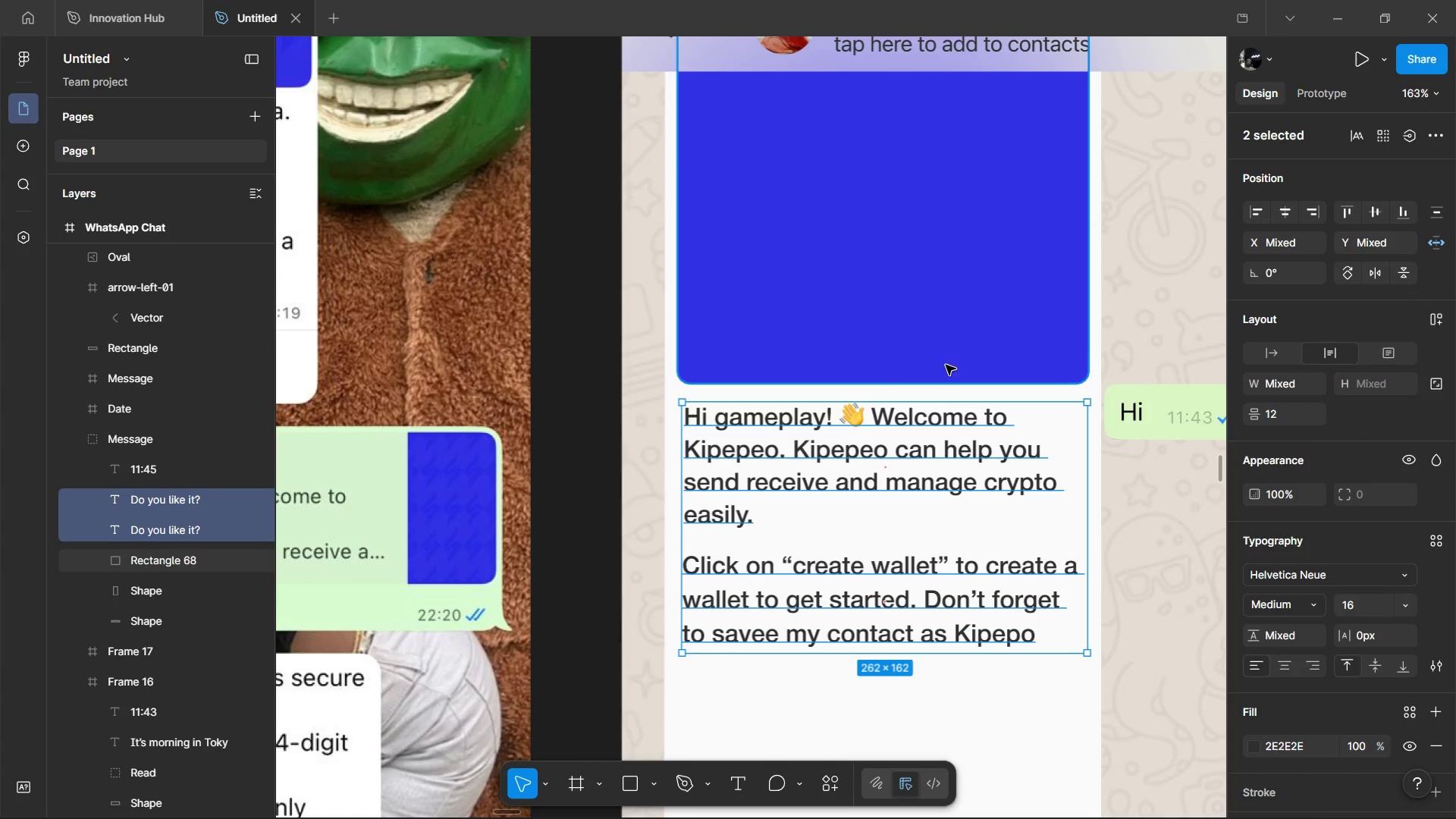 
hold_key(key=ControlLeft, duration=0.5)
 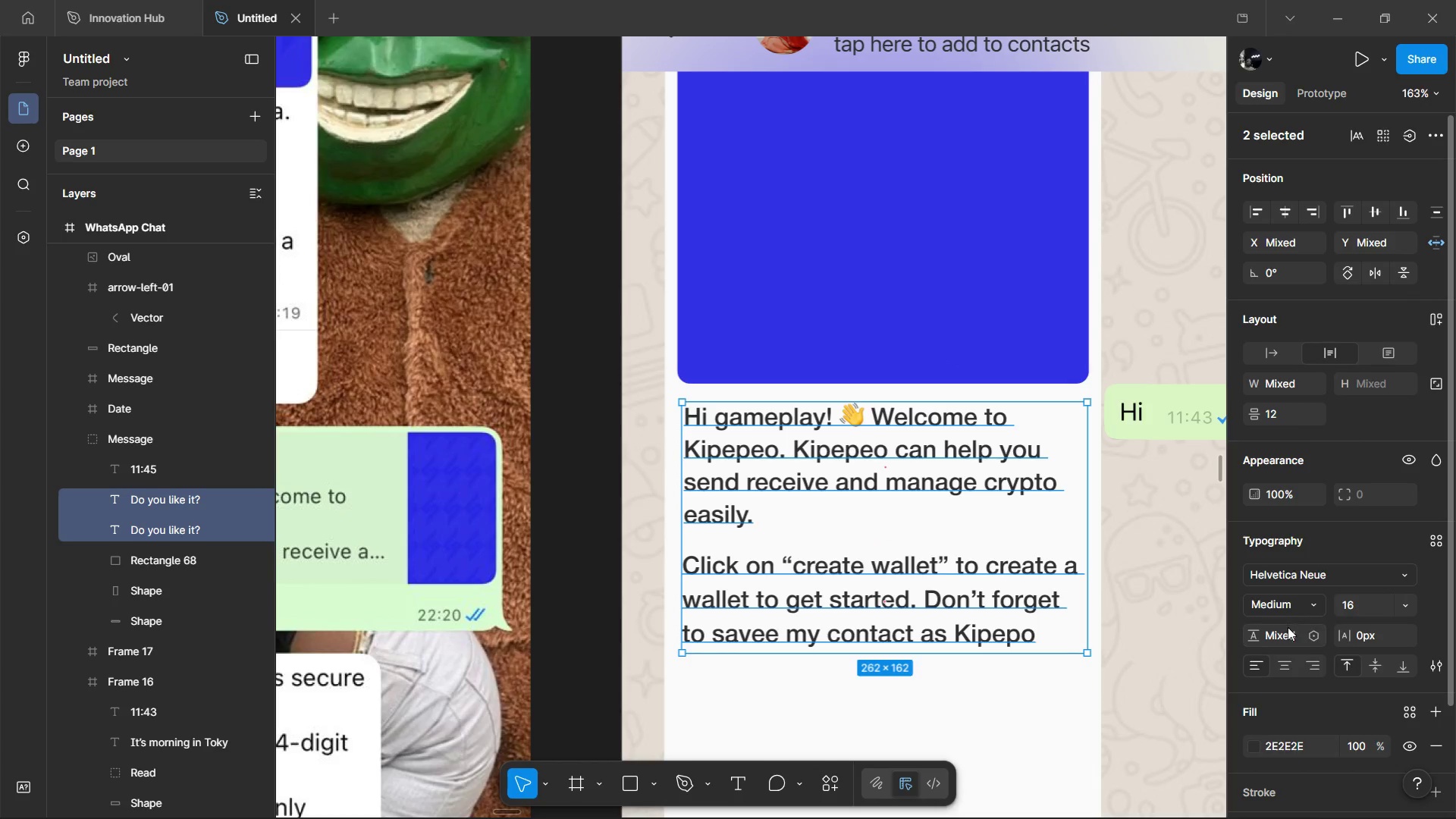 
left_click([1288, 629])
 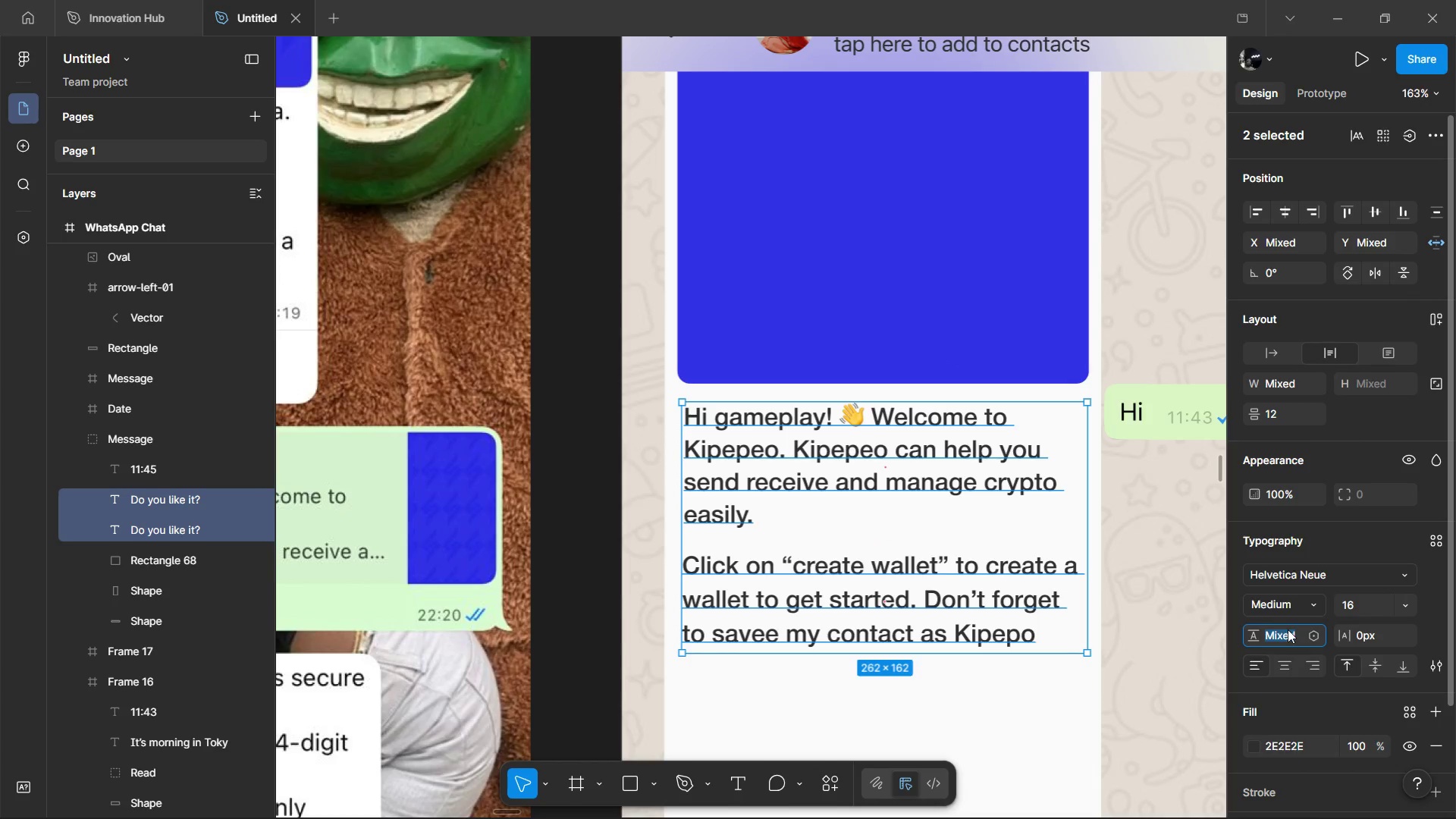 
key(2)
 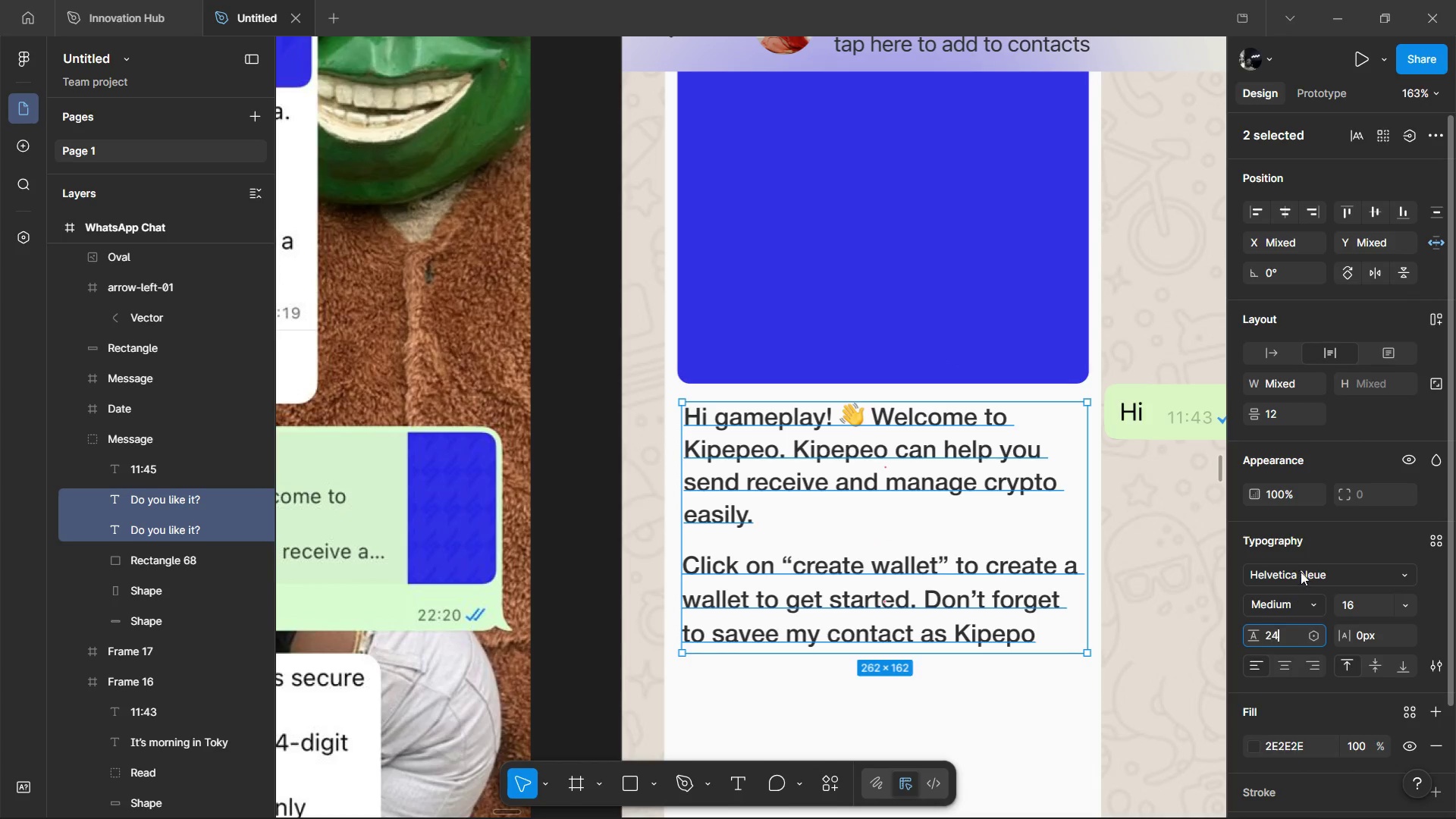 
key(4)
 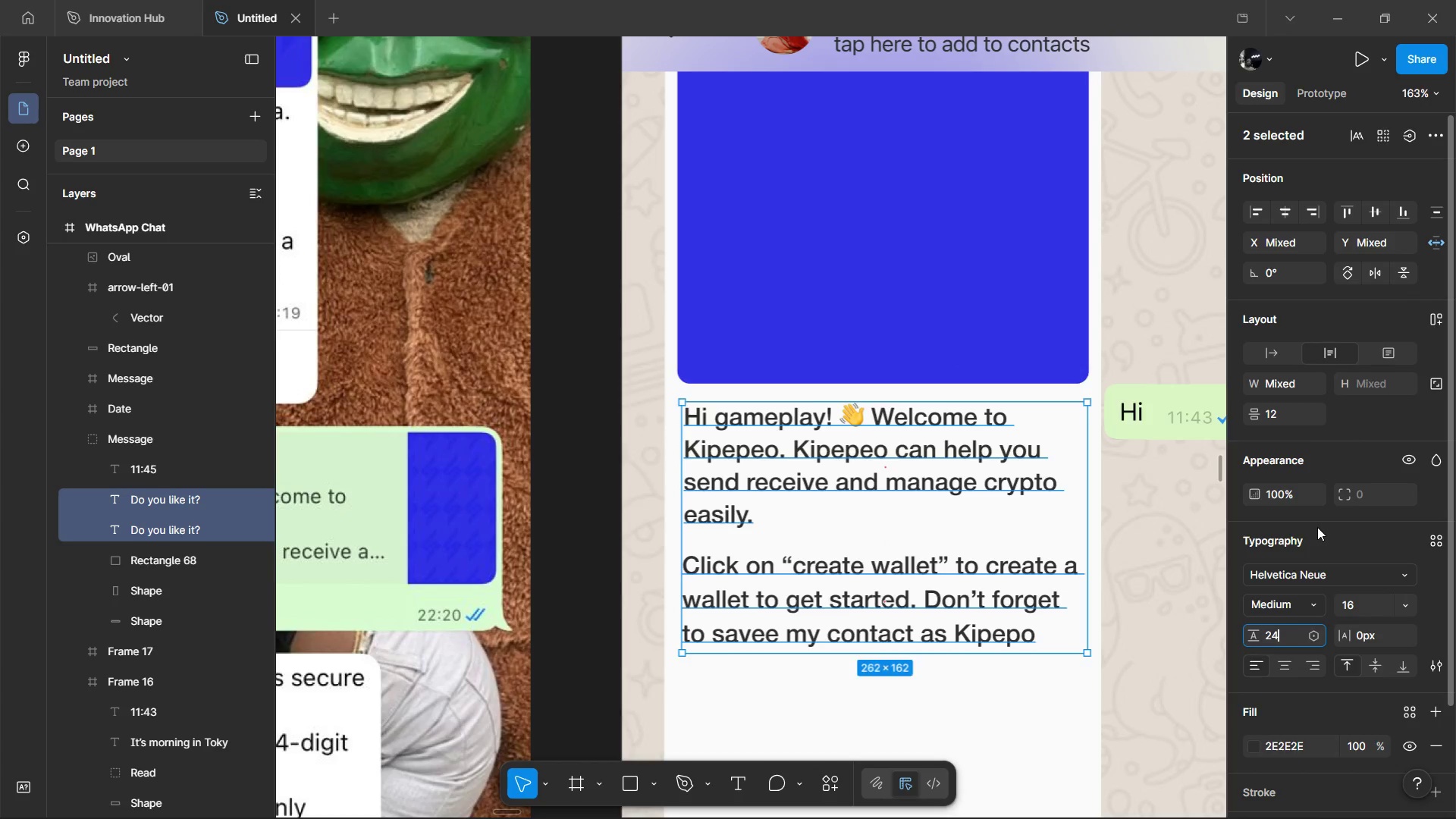 
left_click([1317, 527])
 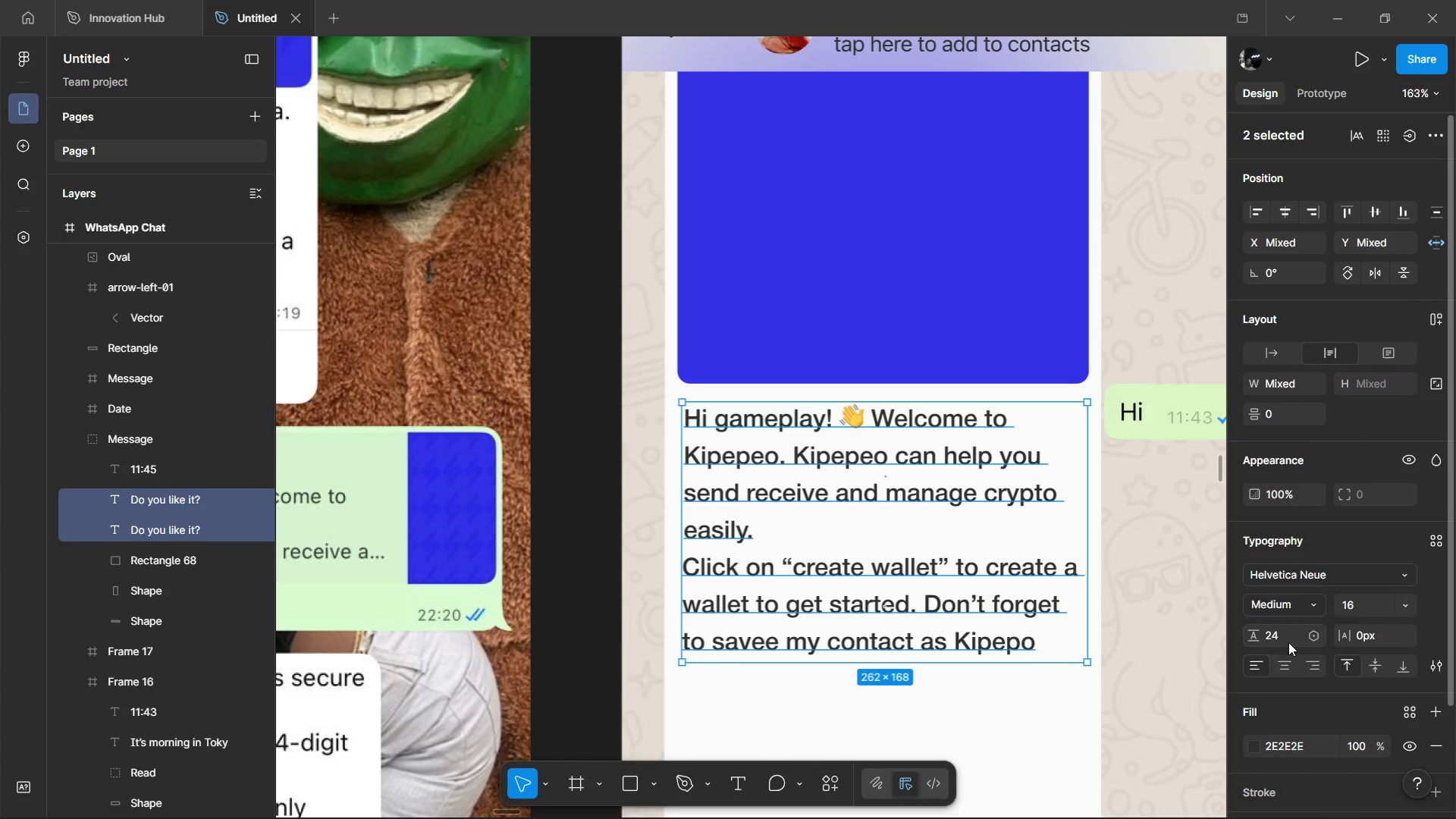 
left_click([1288, 641])
 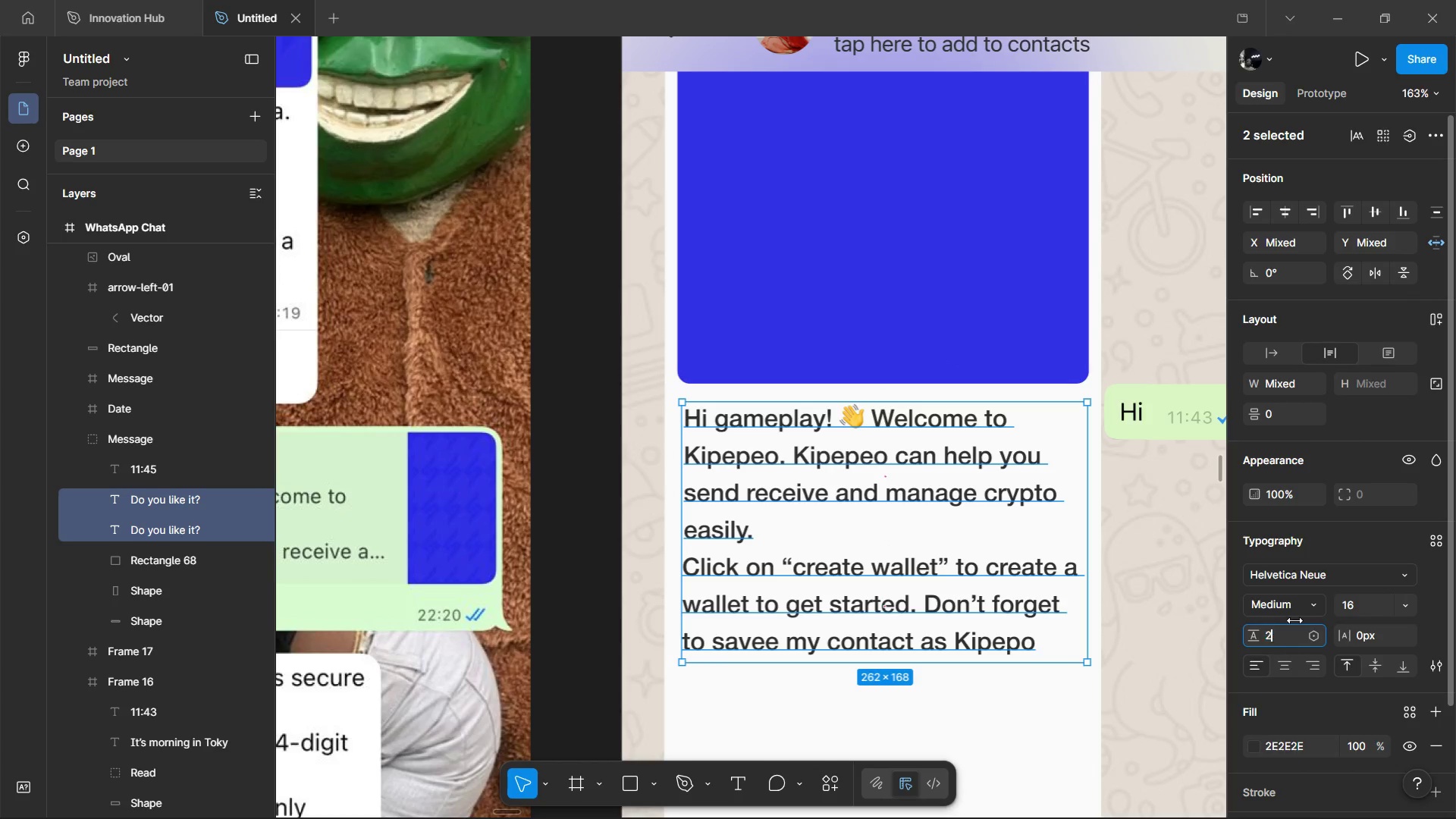 
key(2)
 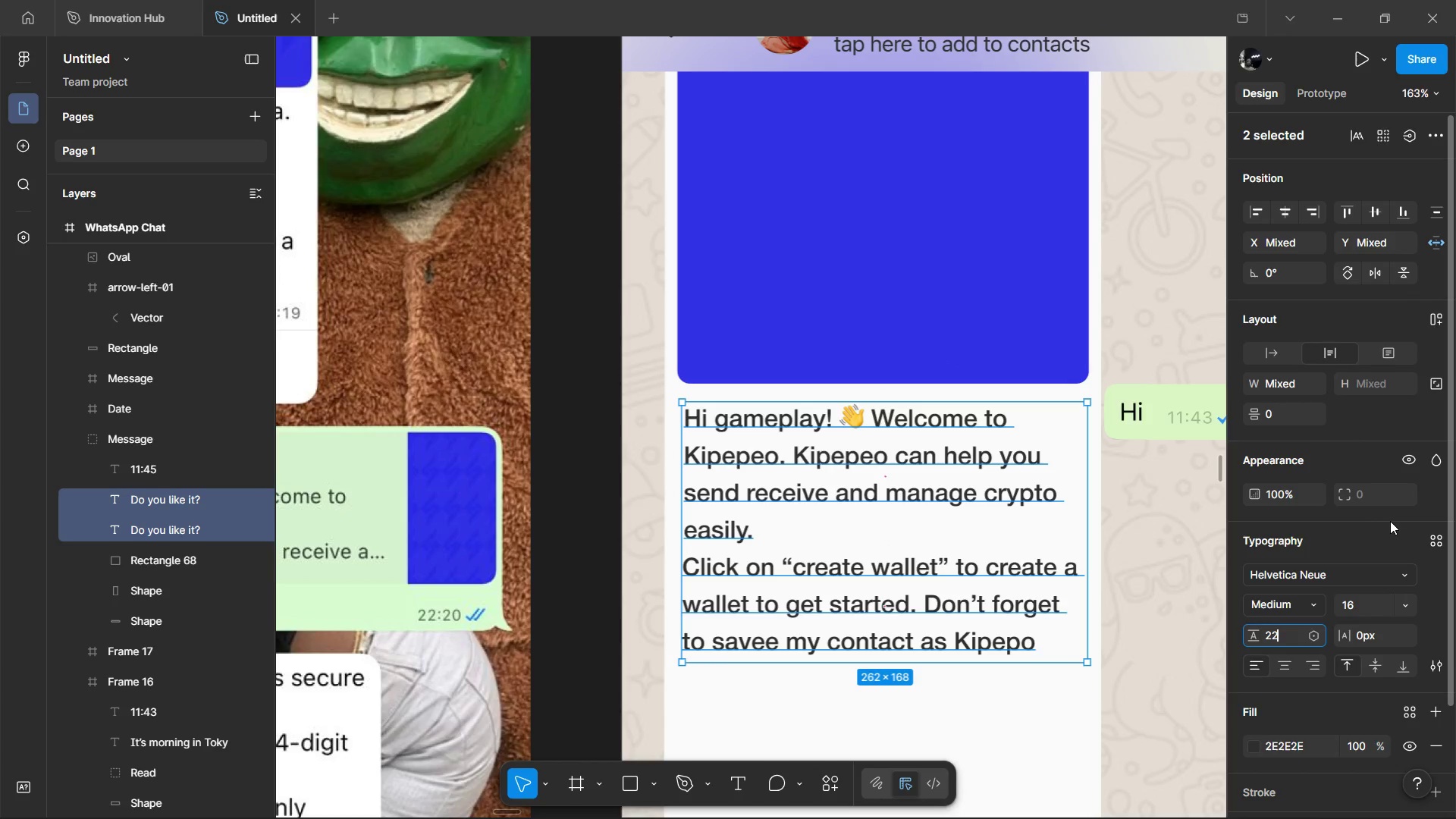 
key(2)
 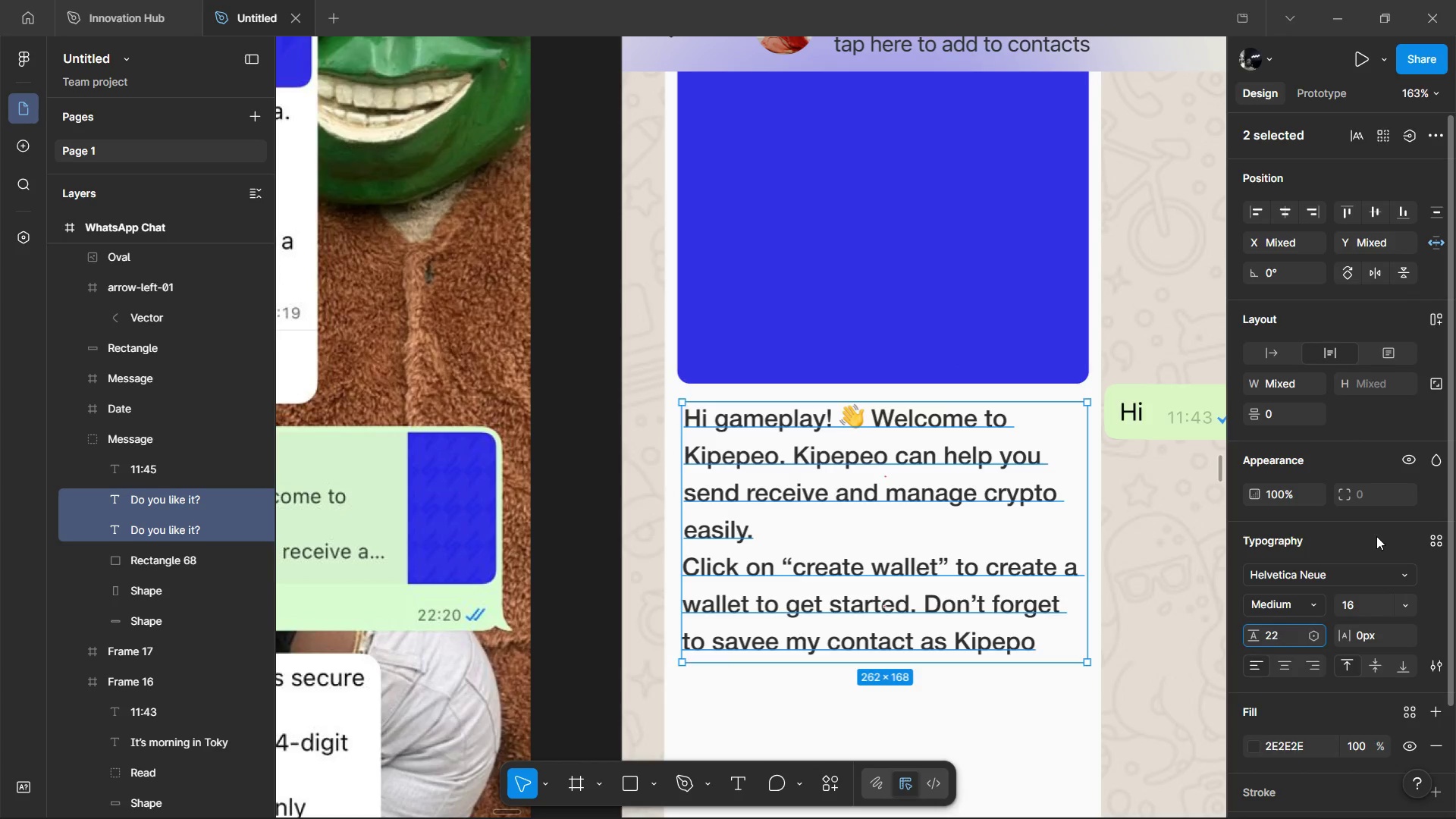 
left_click([1376, 536])
 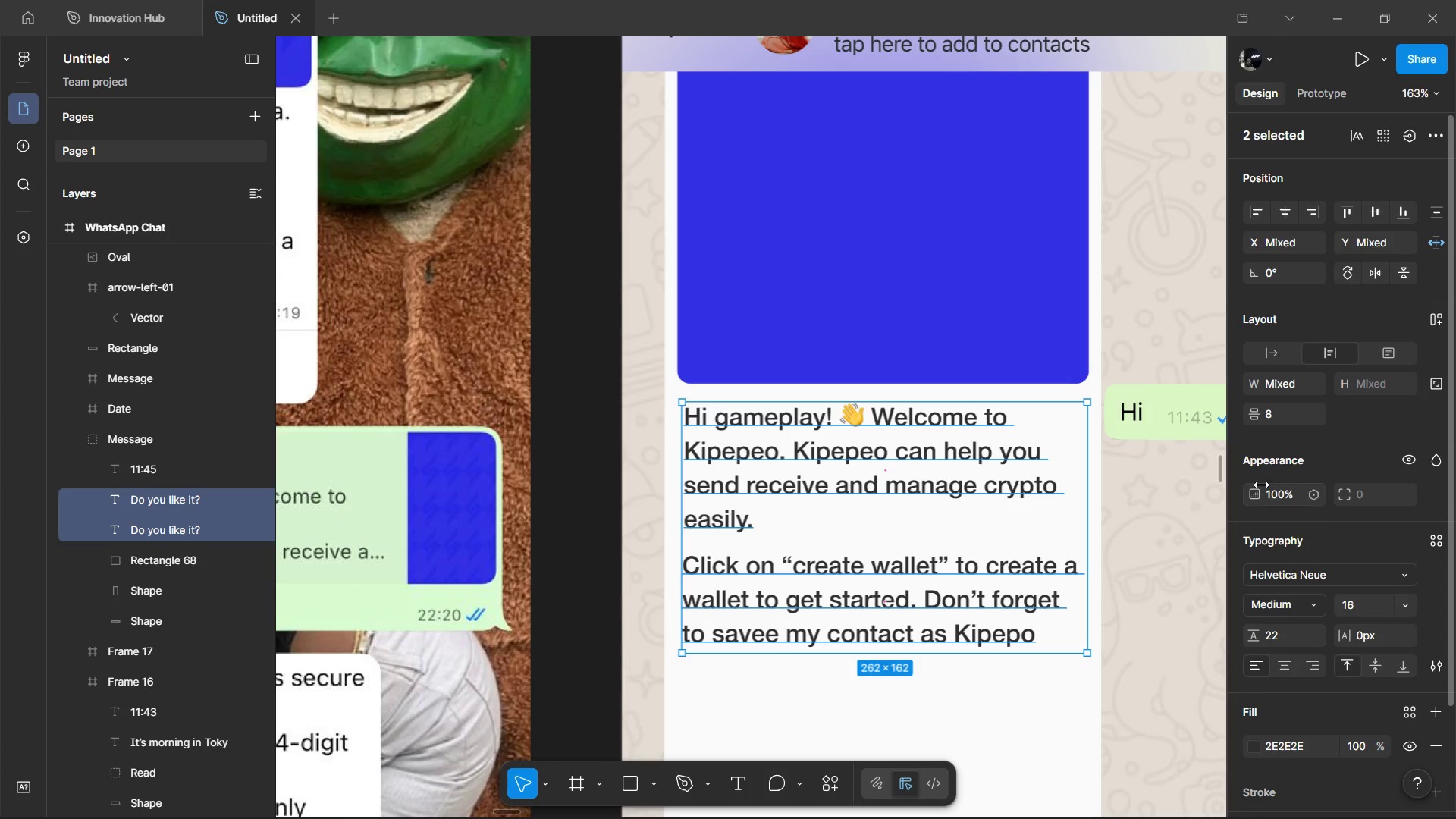 
left_click([1298, 412])
 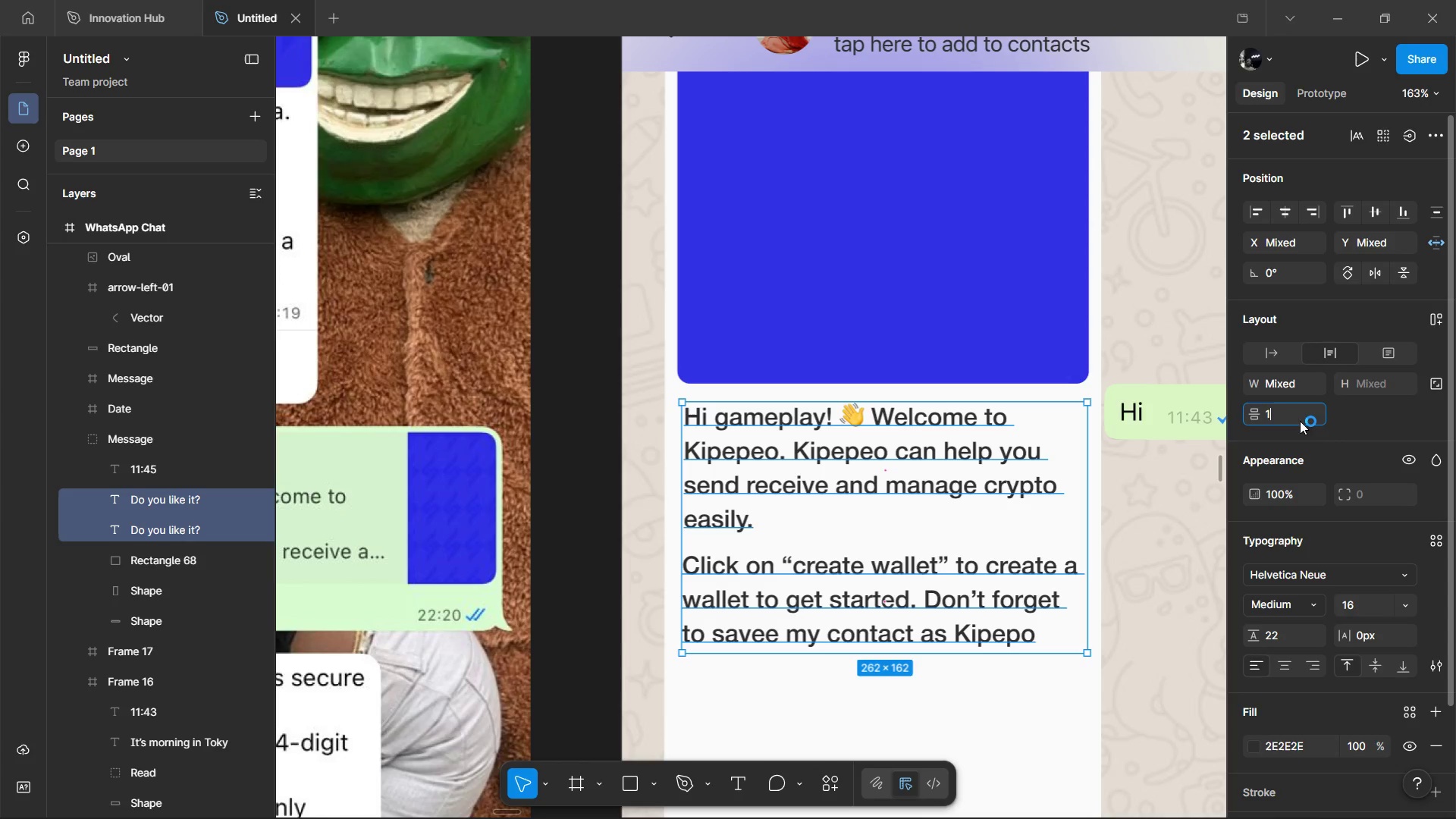 
type(12)
 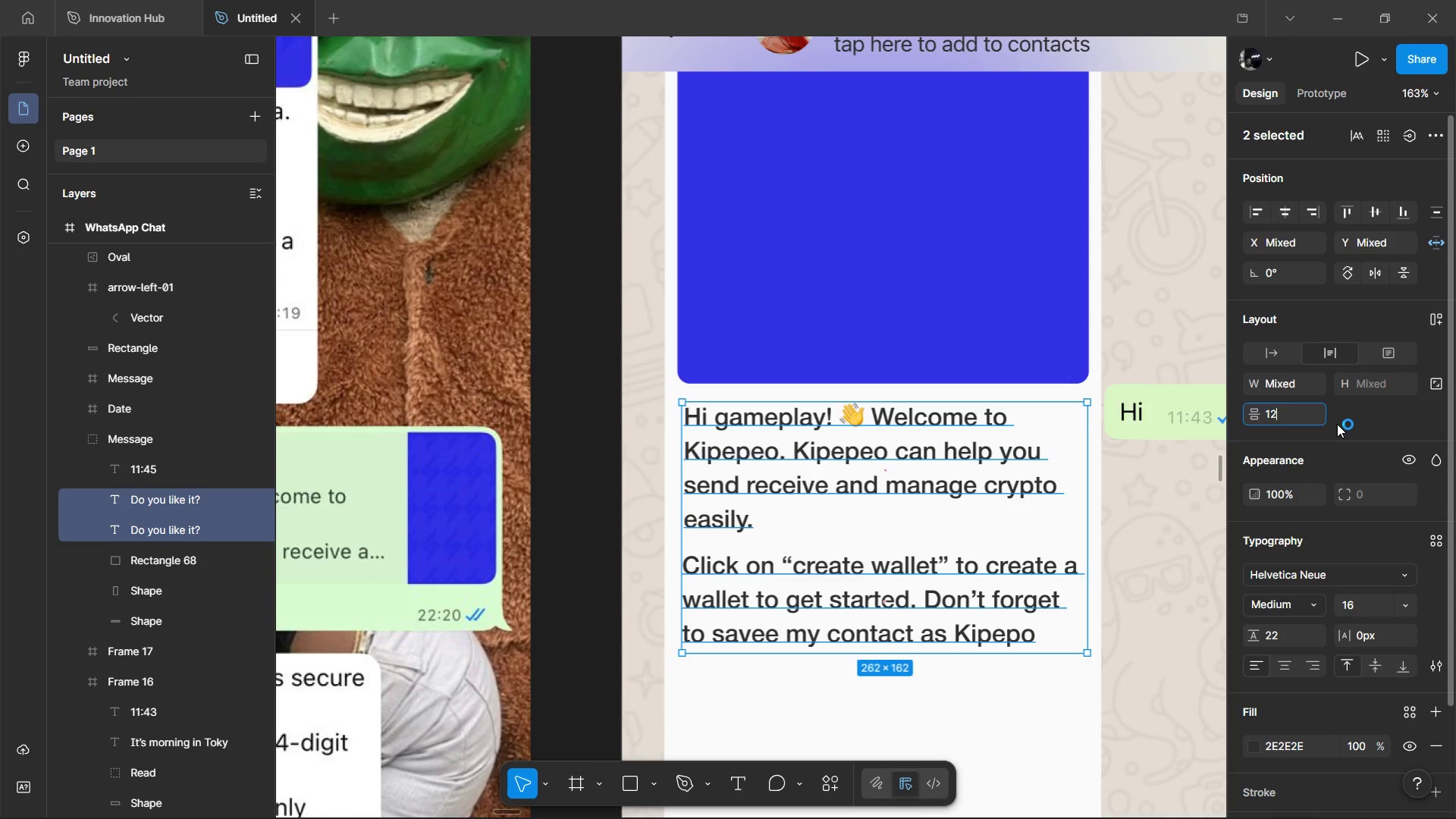 
left_click([1337, 424])
 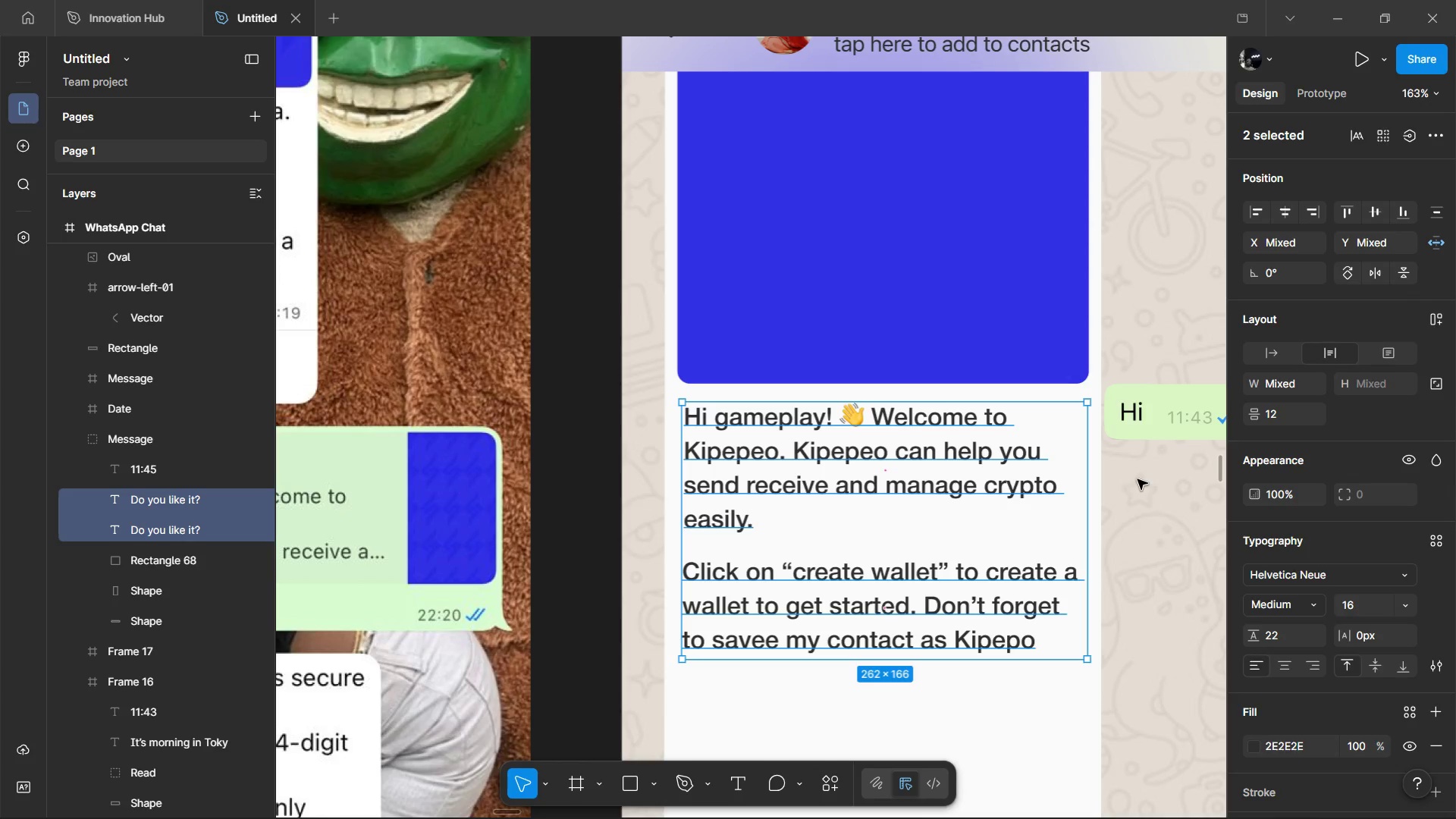 
left_click([1364, 593])
 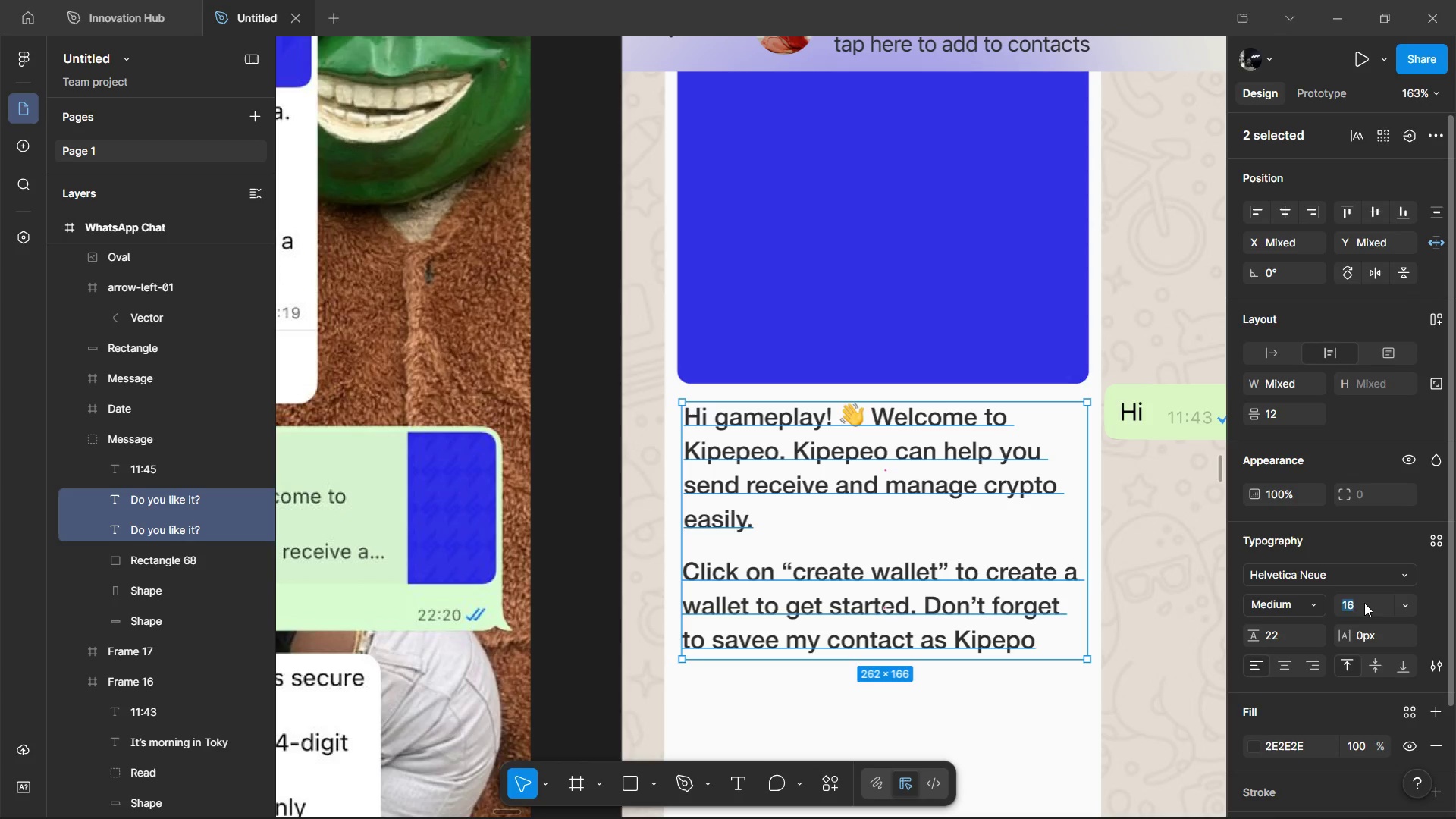 
key(1)
 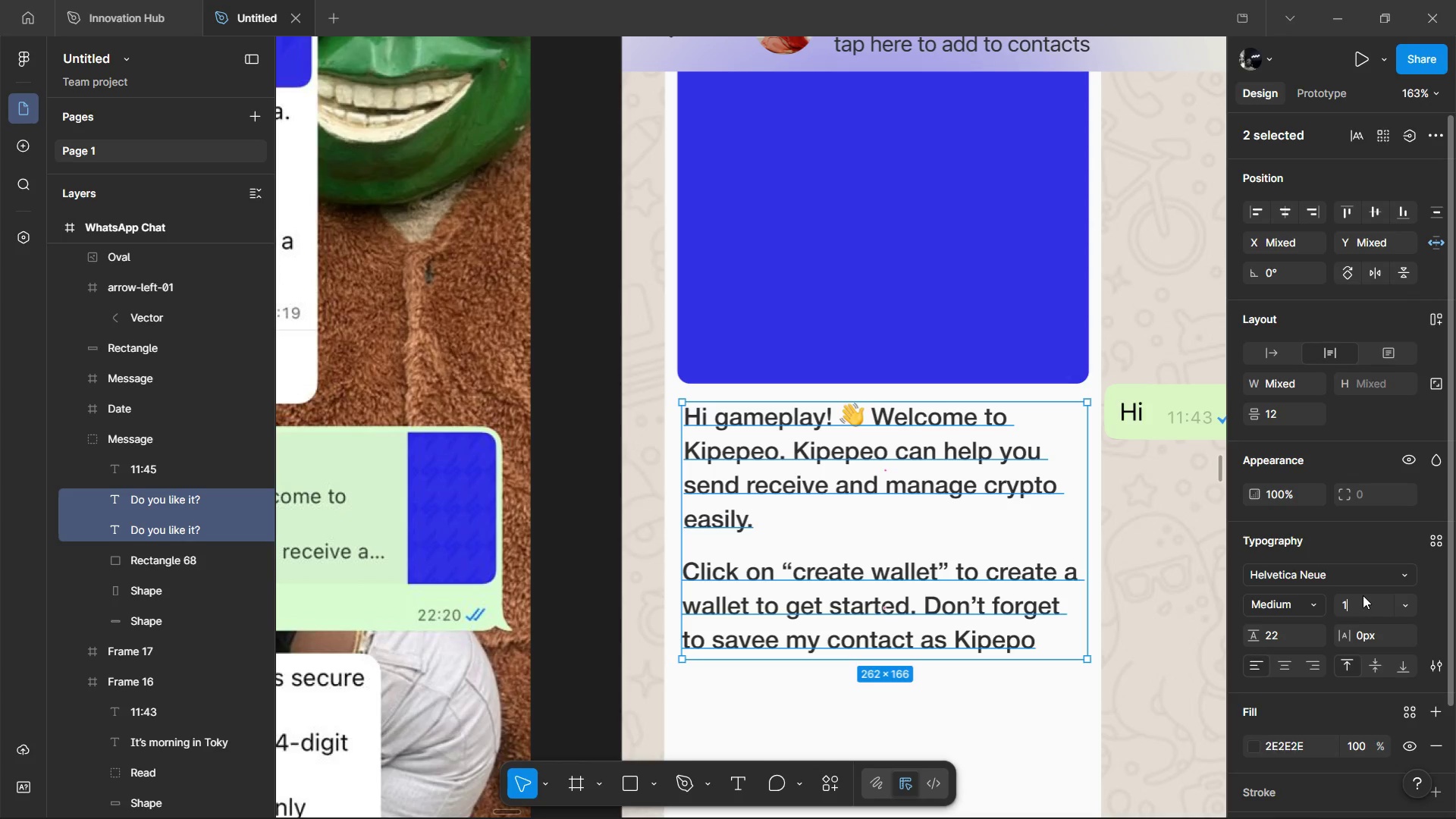 
key(5)
 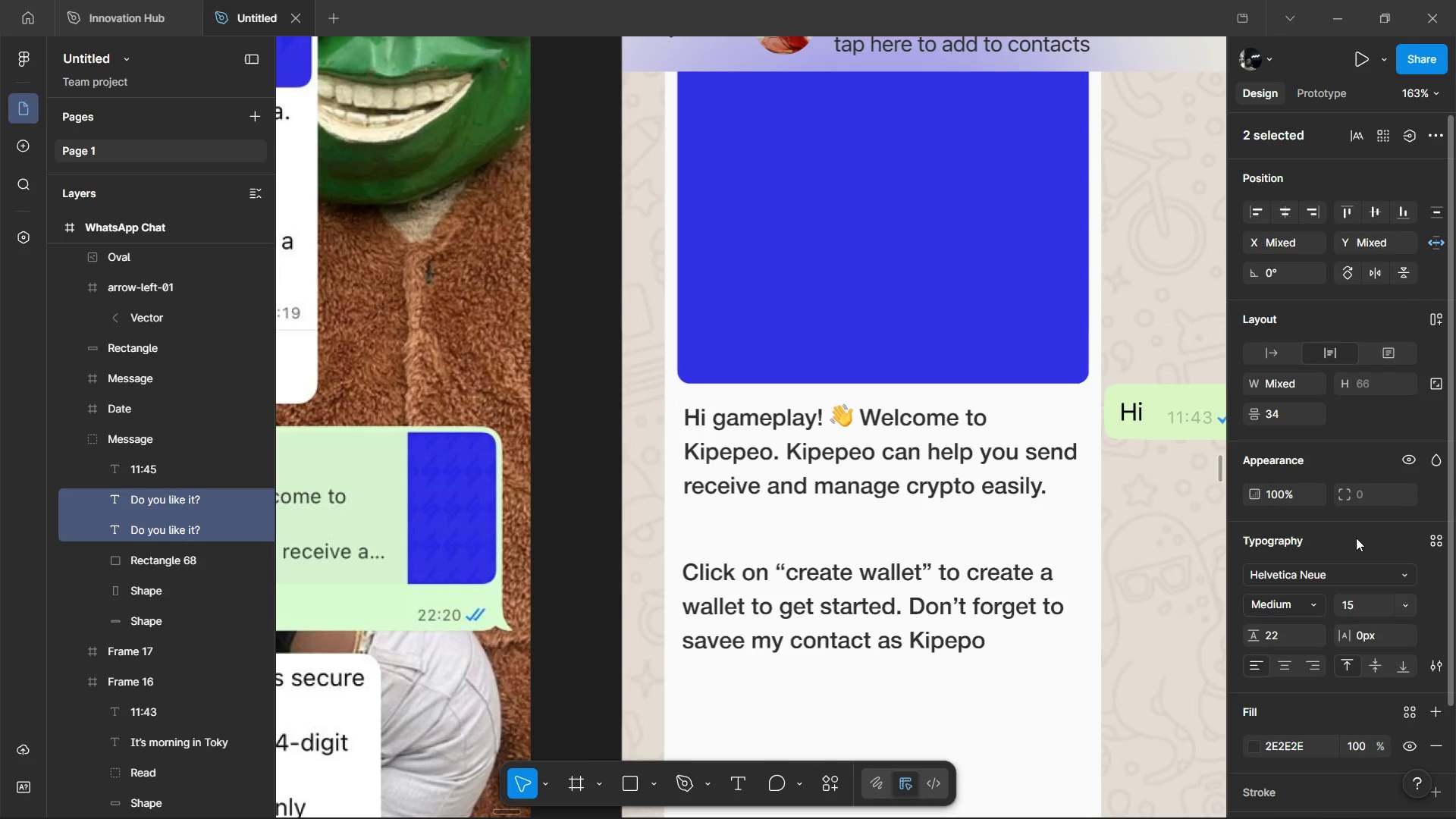 
left_click([1356, 538])
 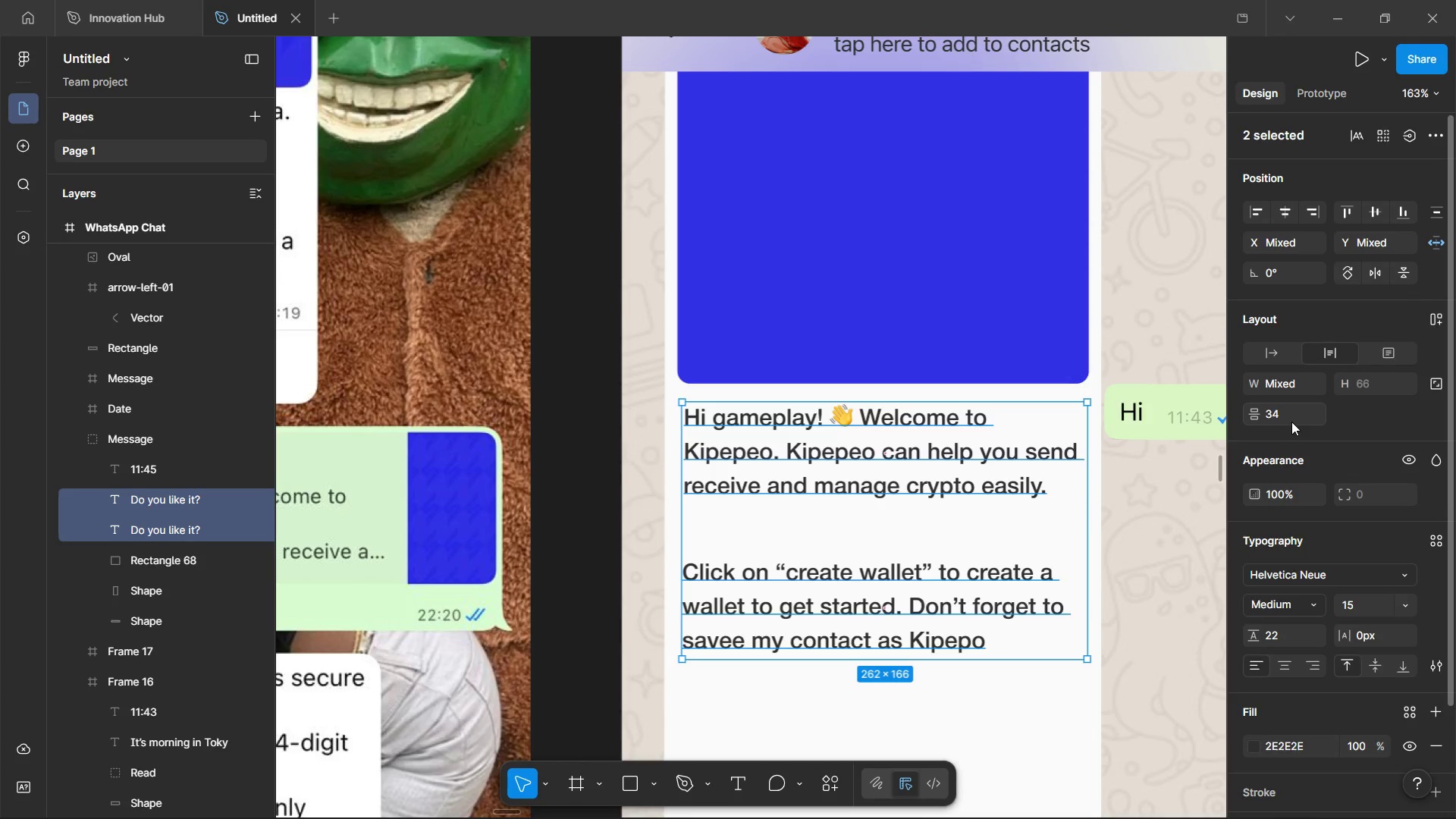 
left_click([1291, 421])
 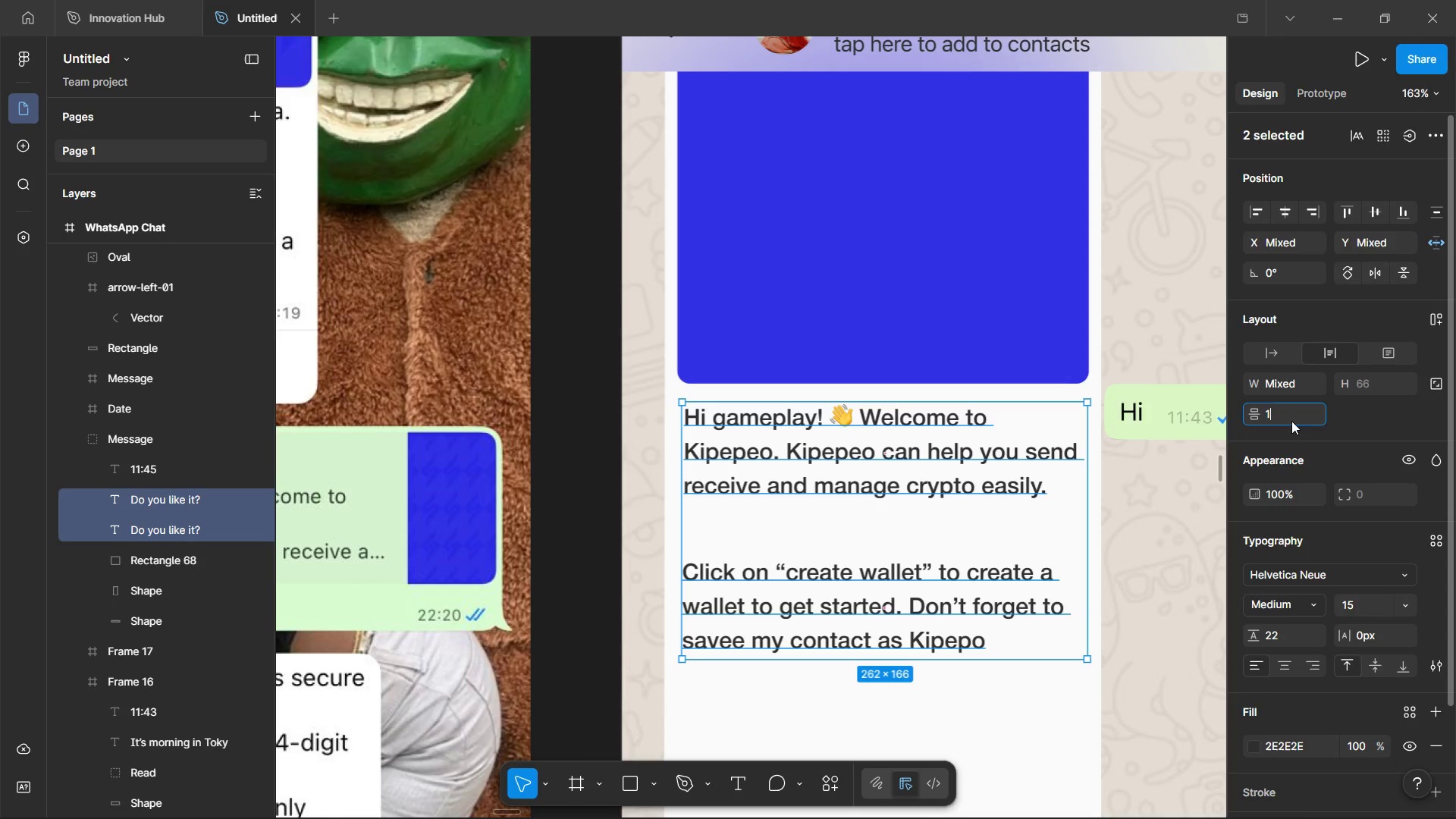 
type(12)
 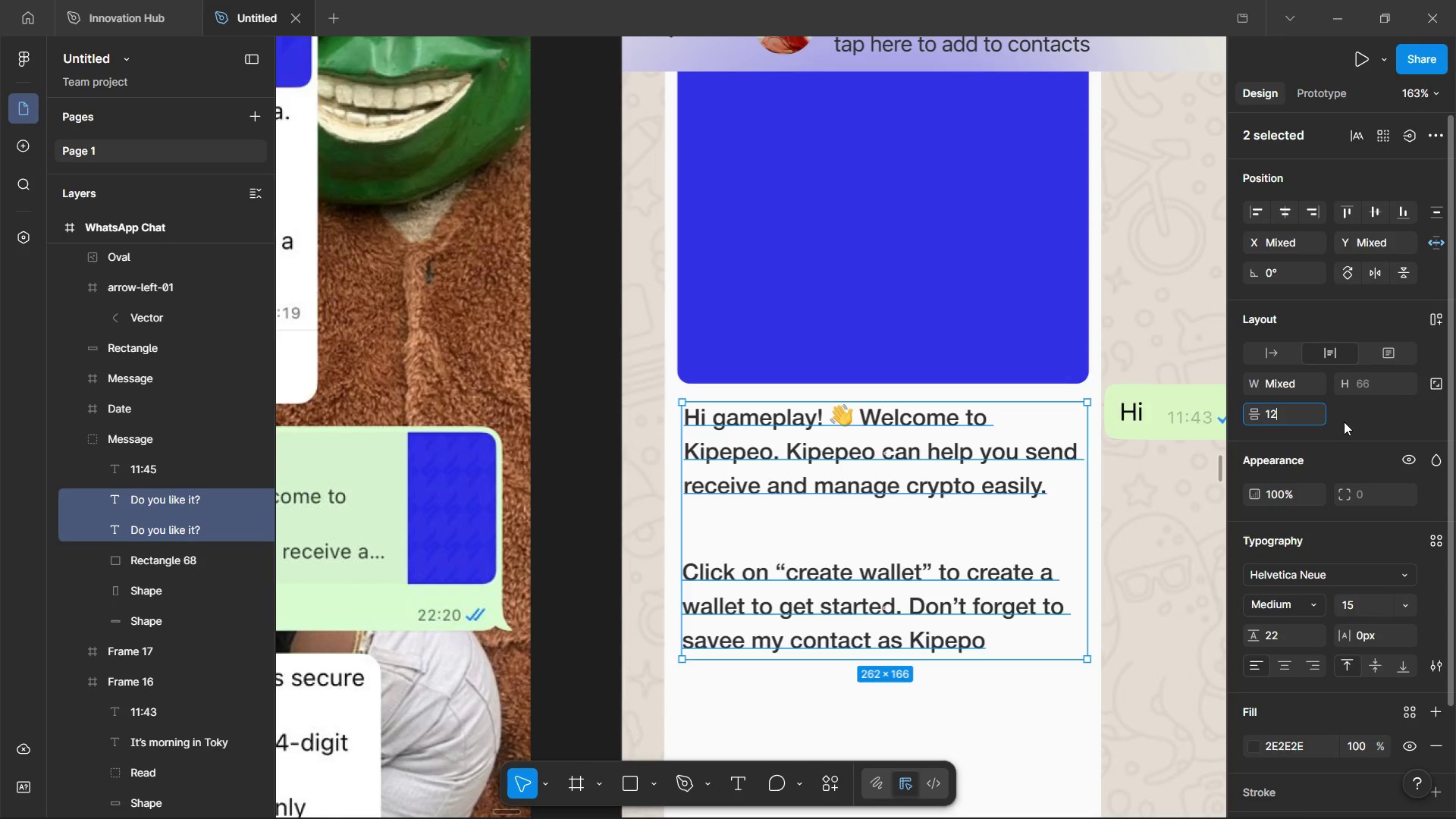 
left_click([1344, 422])
 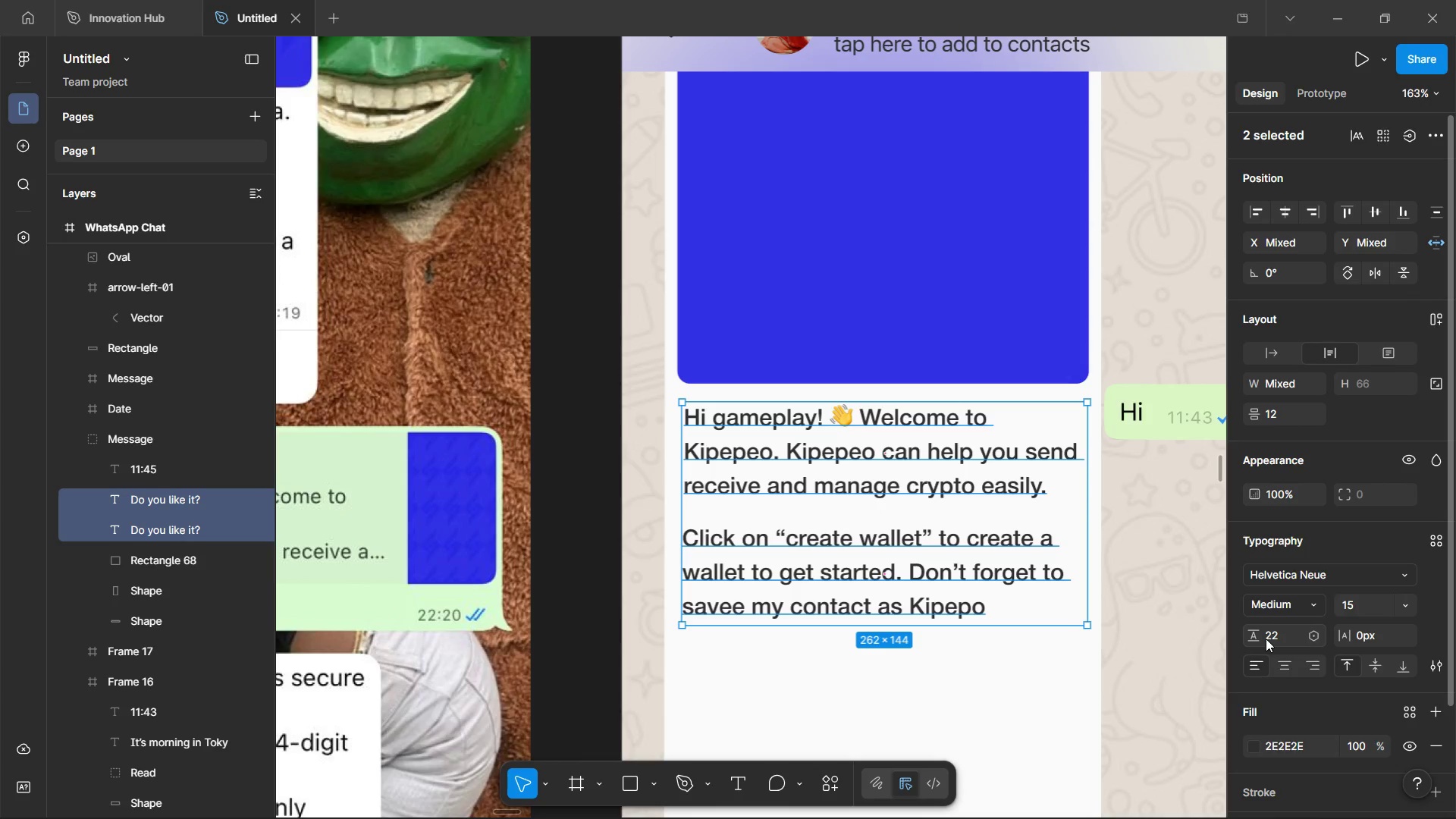 
wait(5.03)
 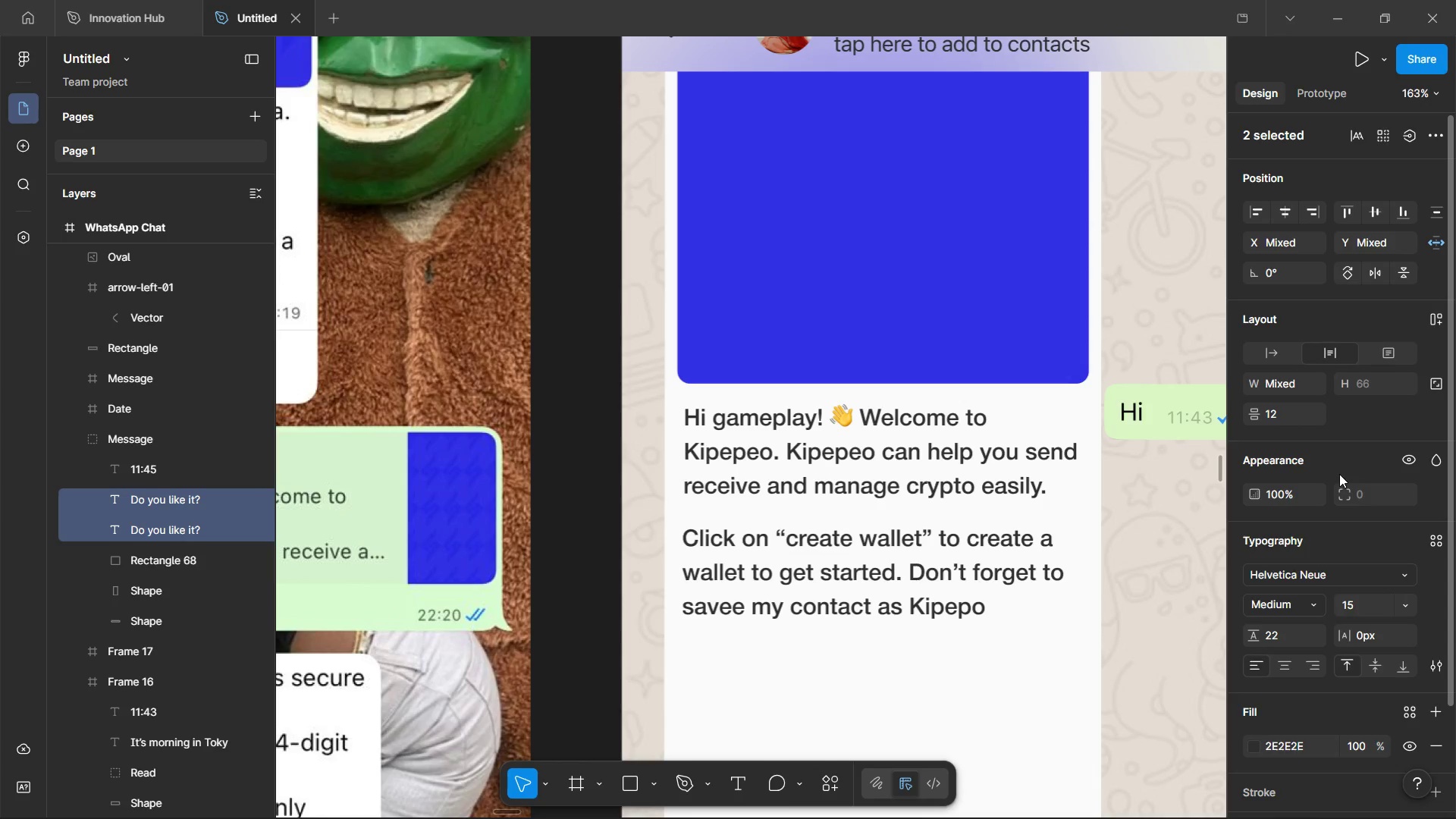 
left_click([1266, 639])
 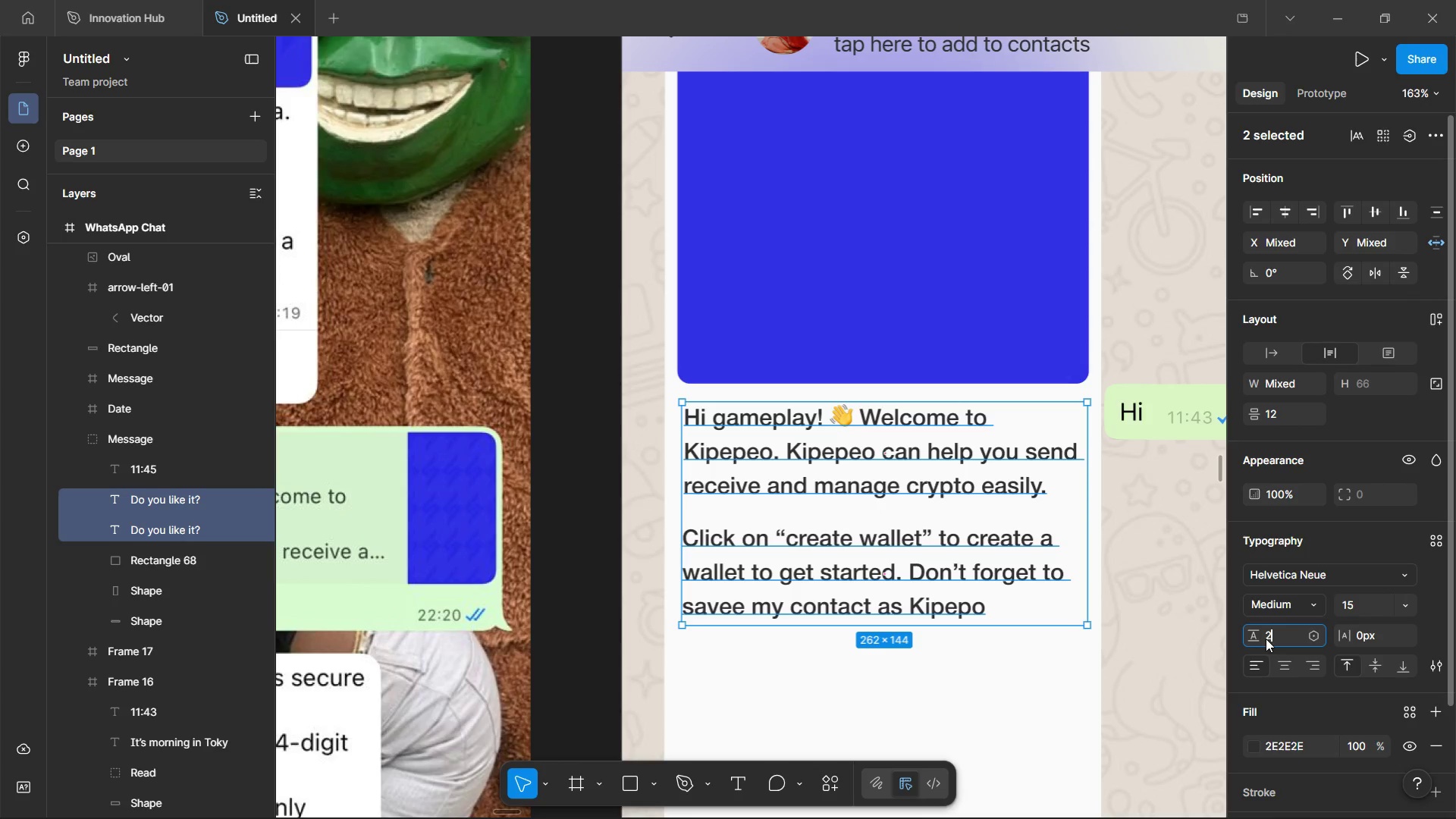 
key(2)
 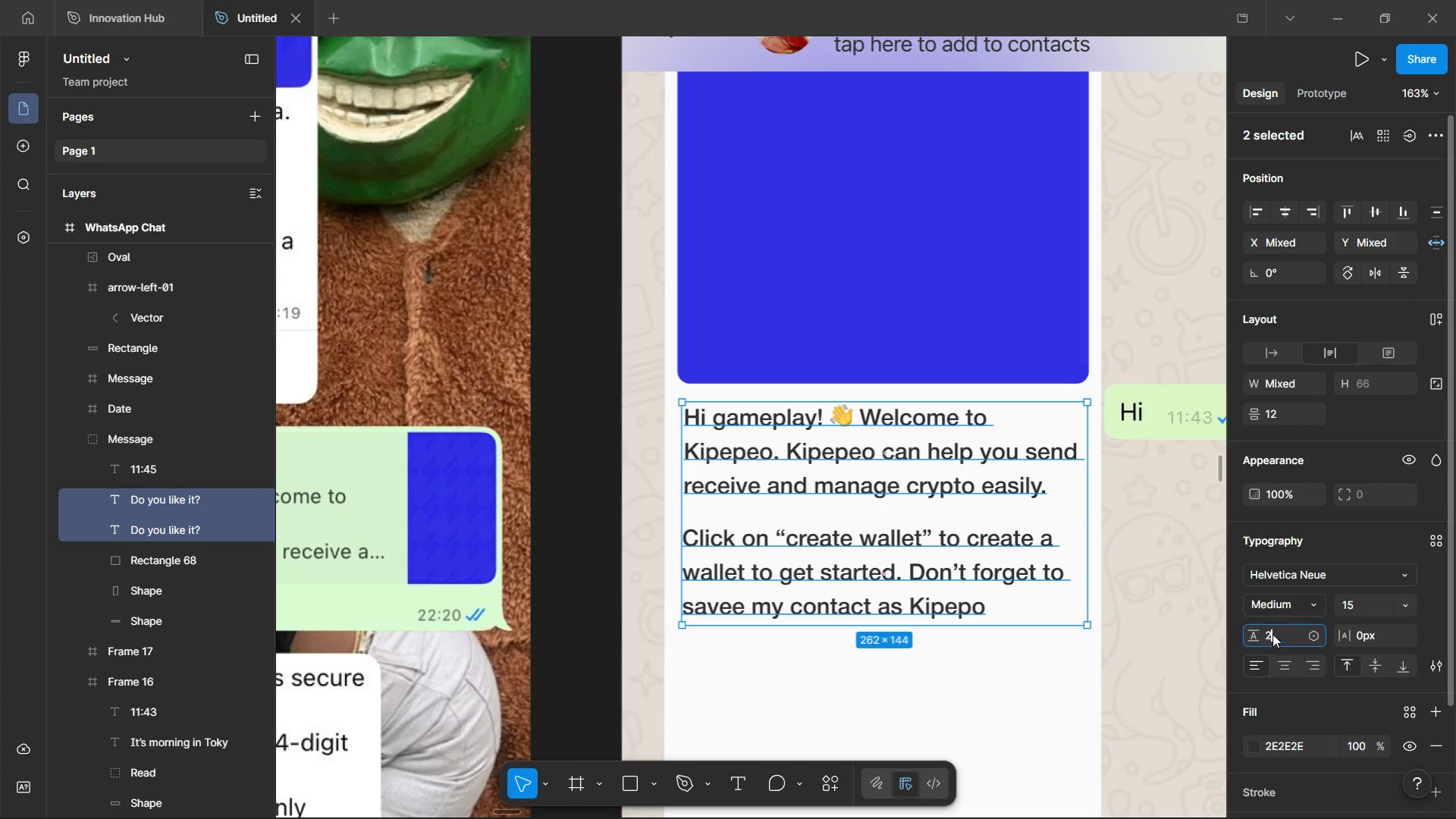 
key(4)
 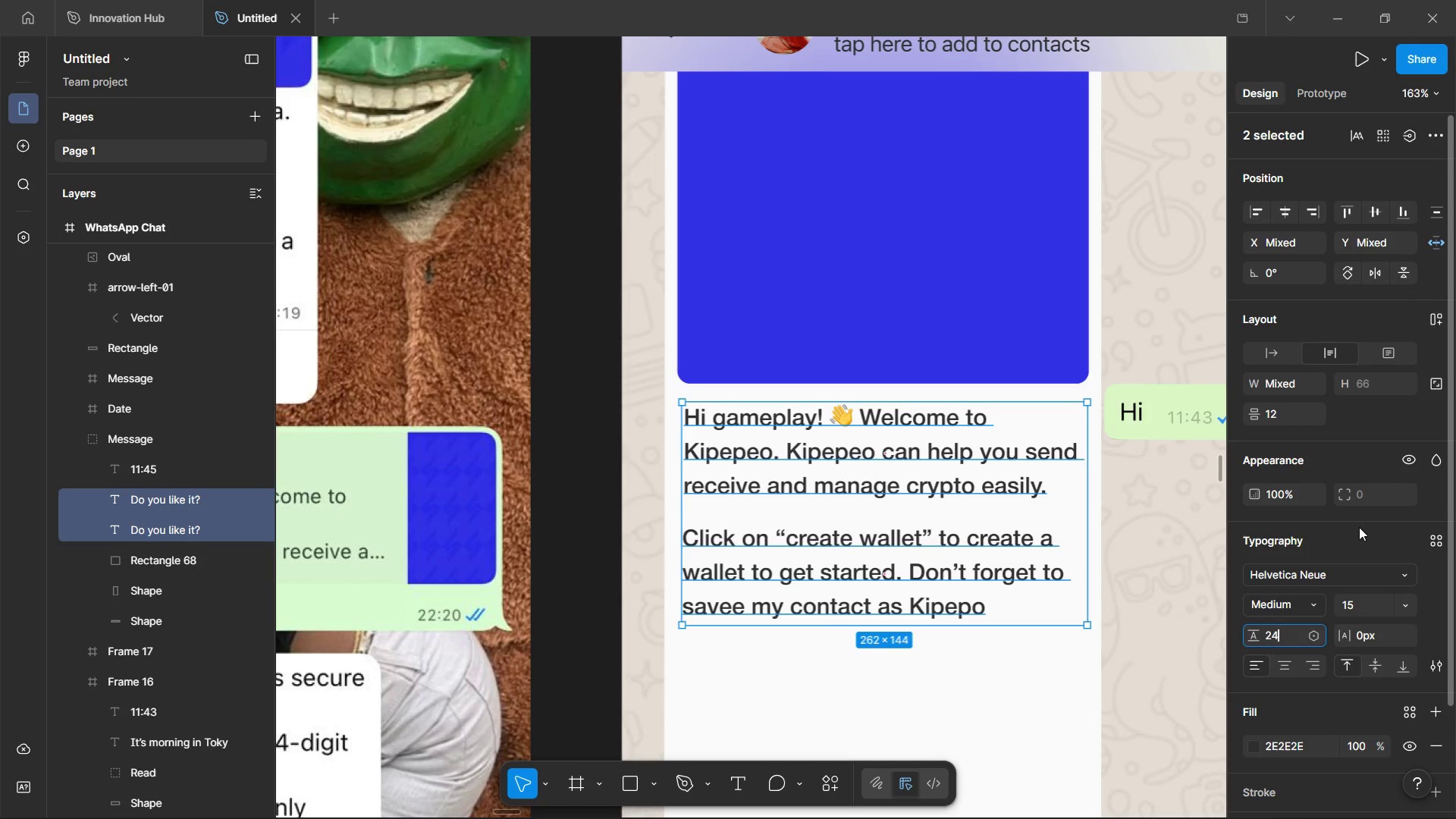 
left_click([1360, 524])
 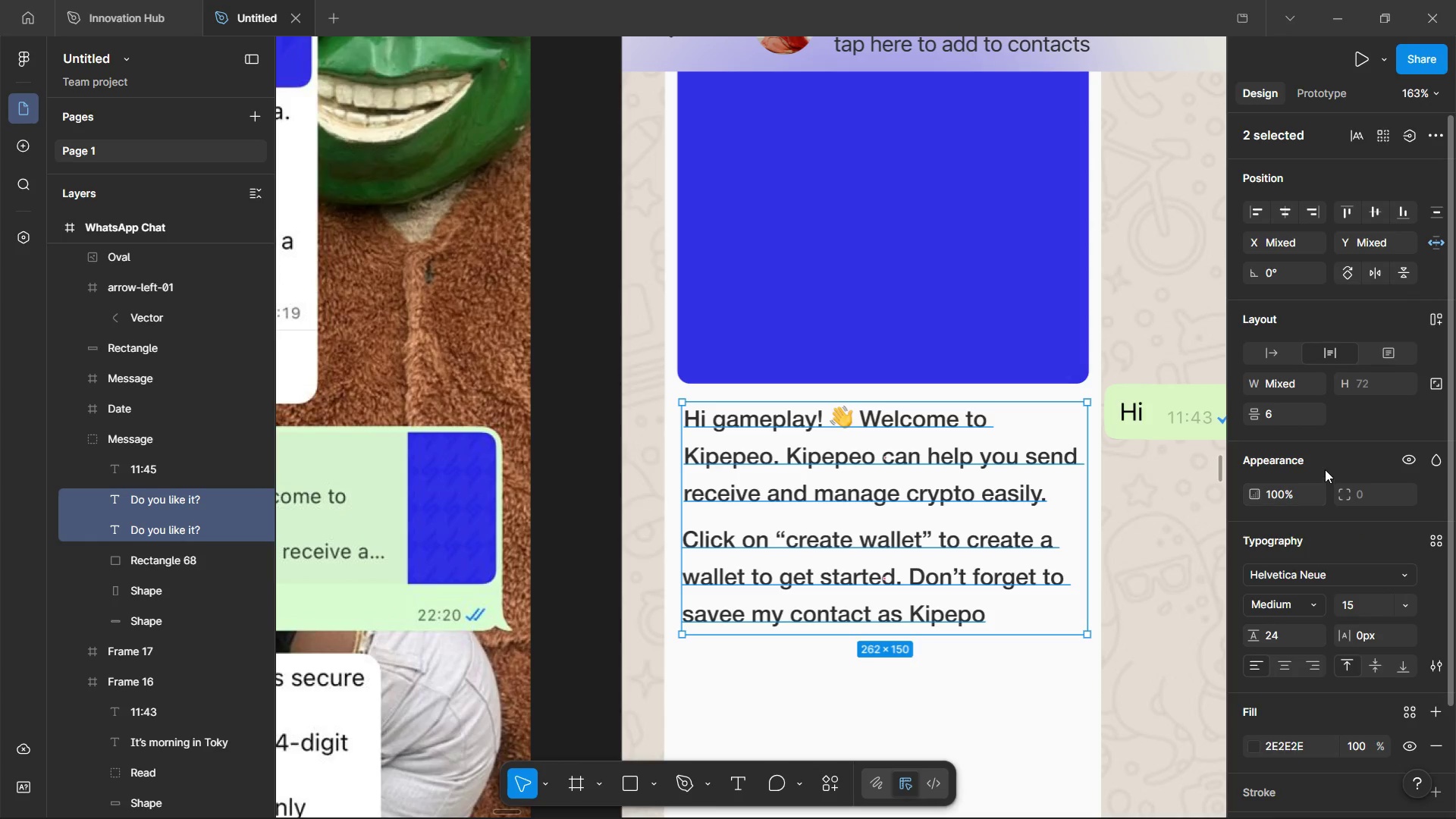 
left_click([1283, 417])
 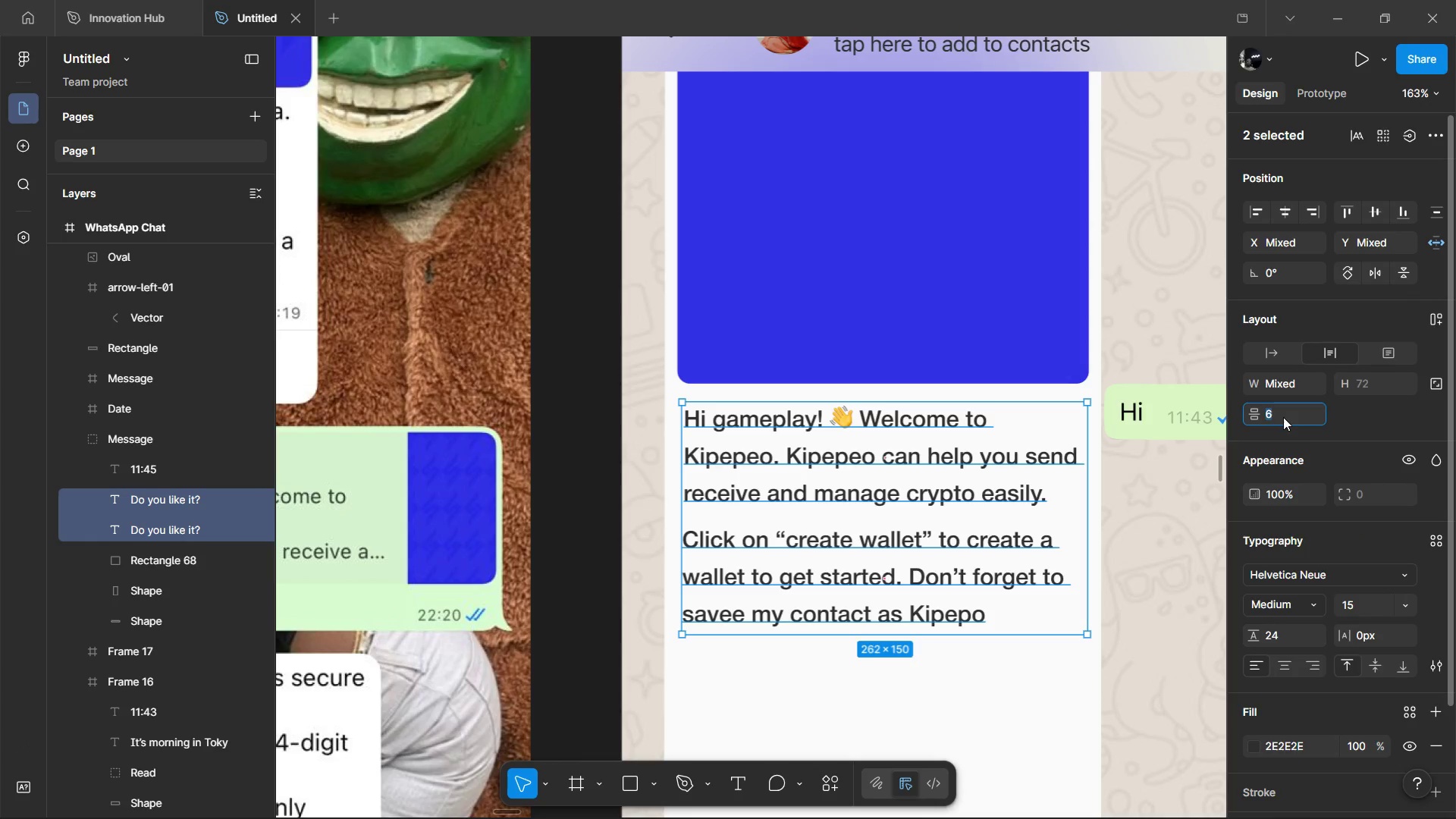 
type(12)
 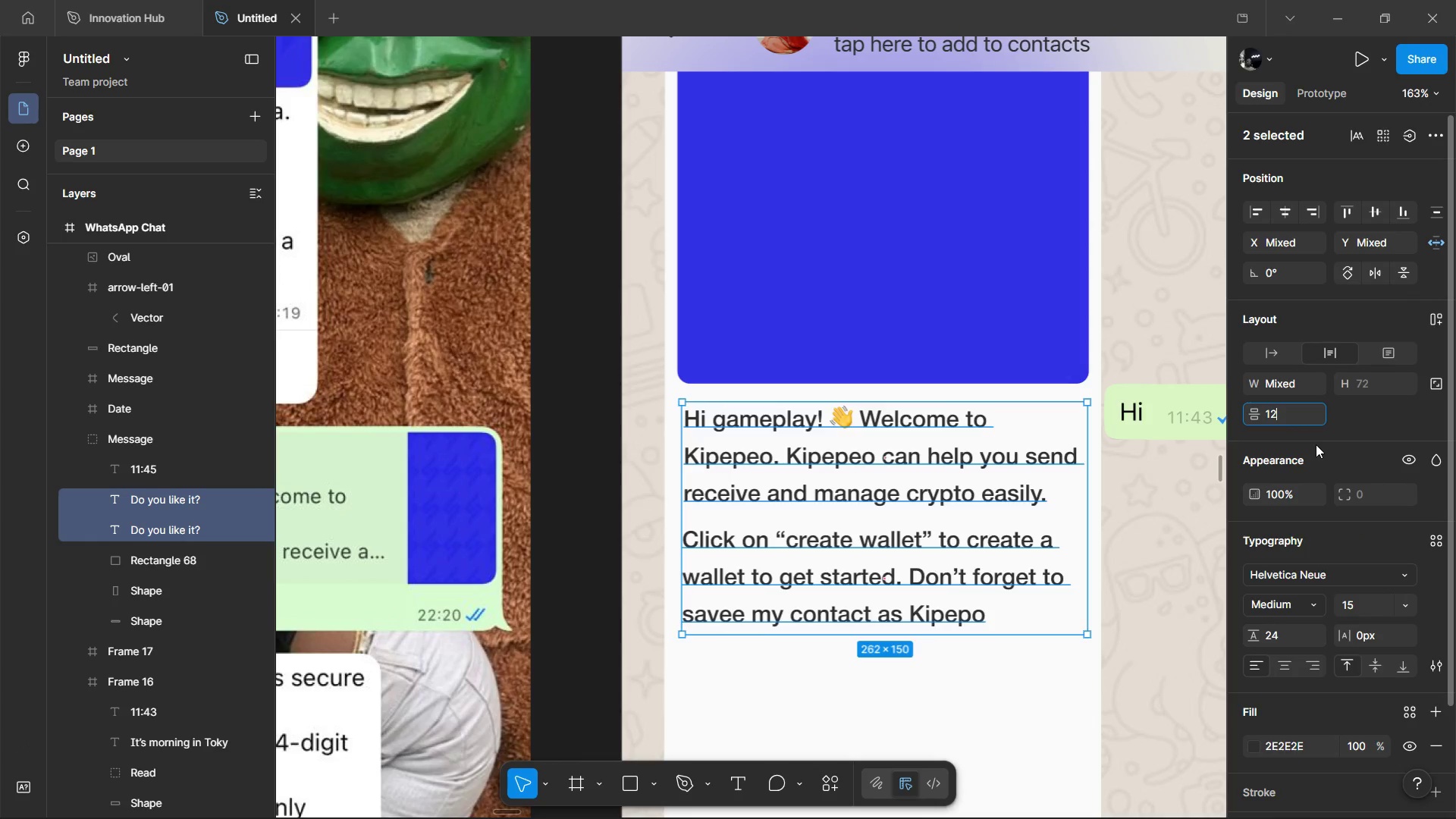 
left_click([1316, 444])
 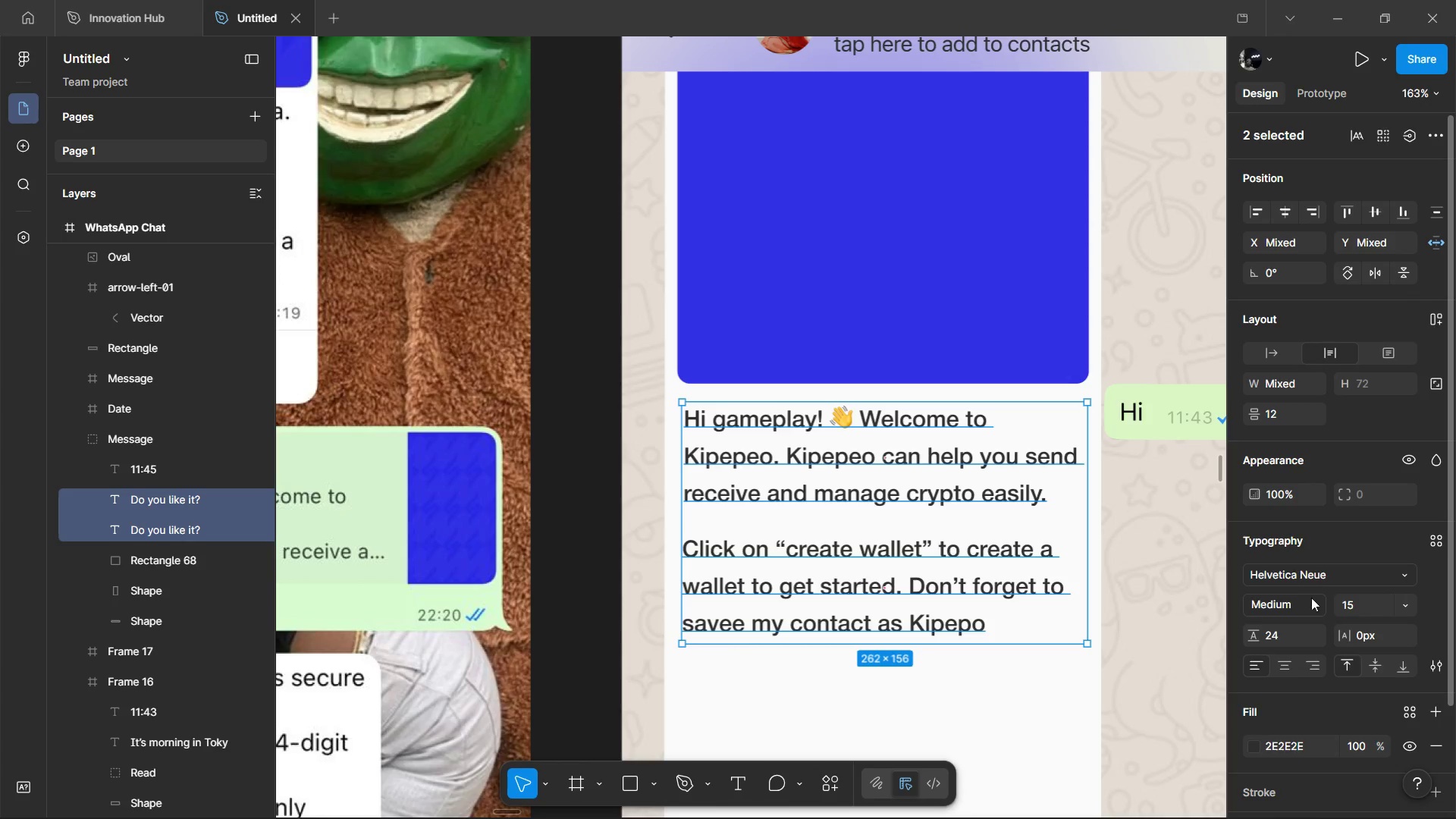 
left_click([1293, 630])
 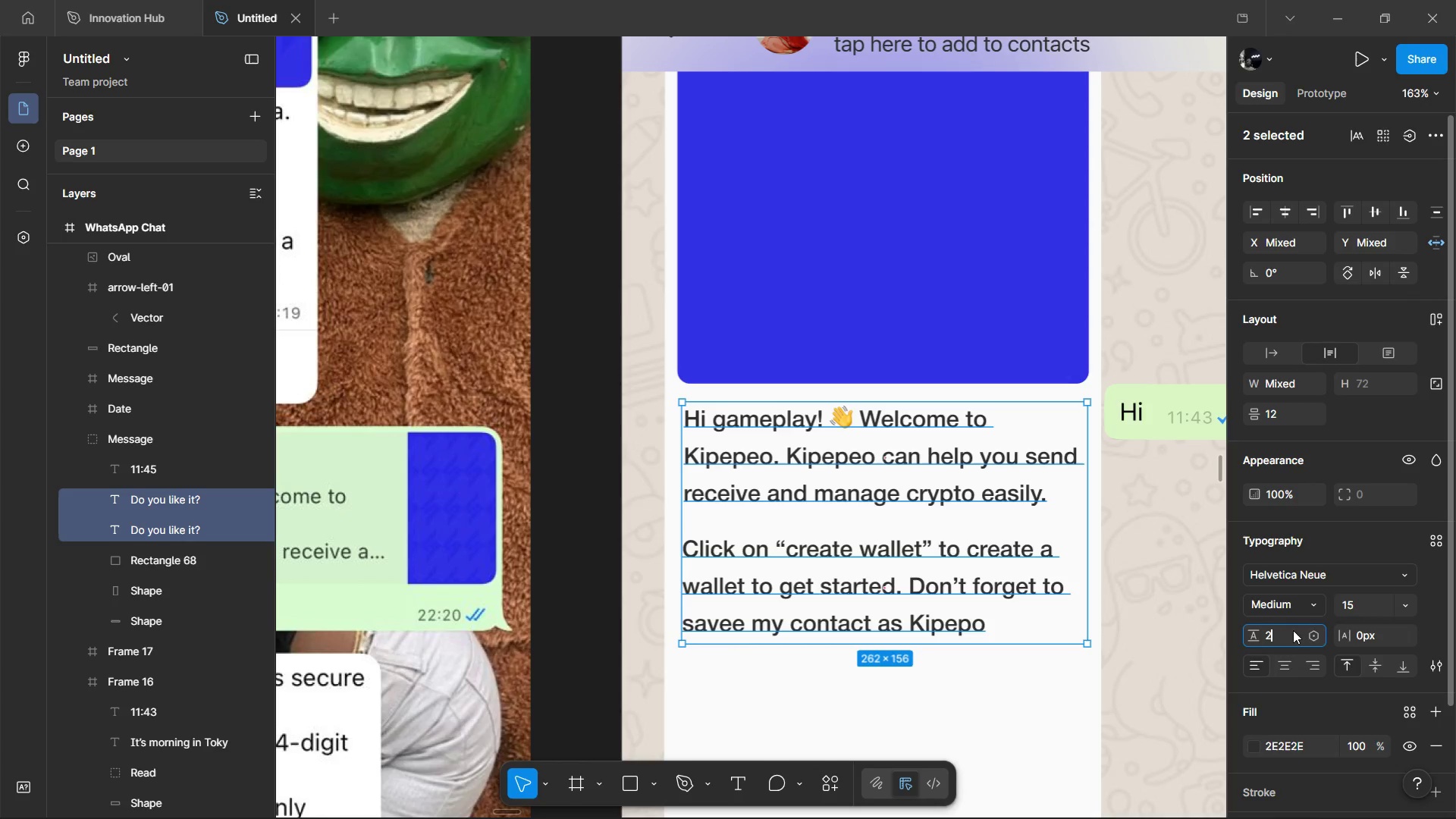 
type(23)
 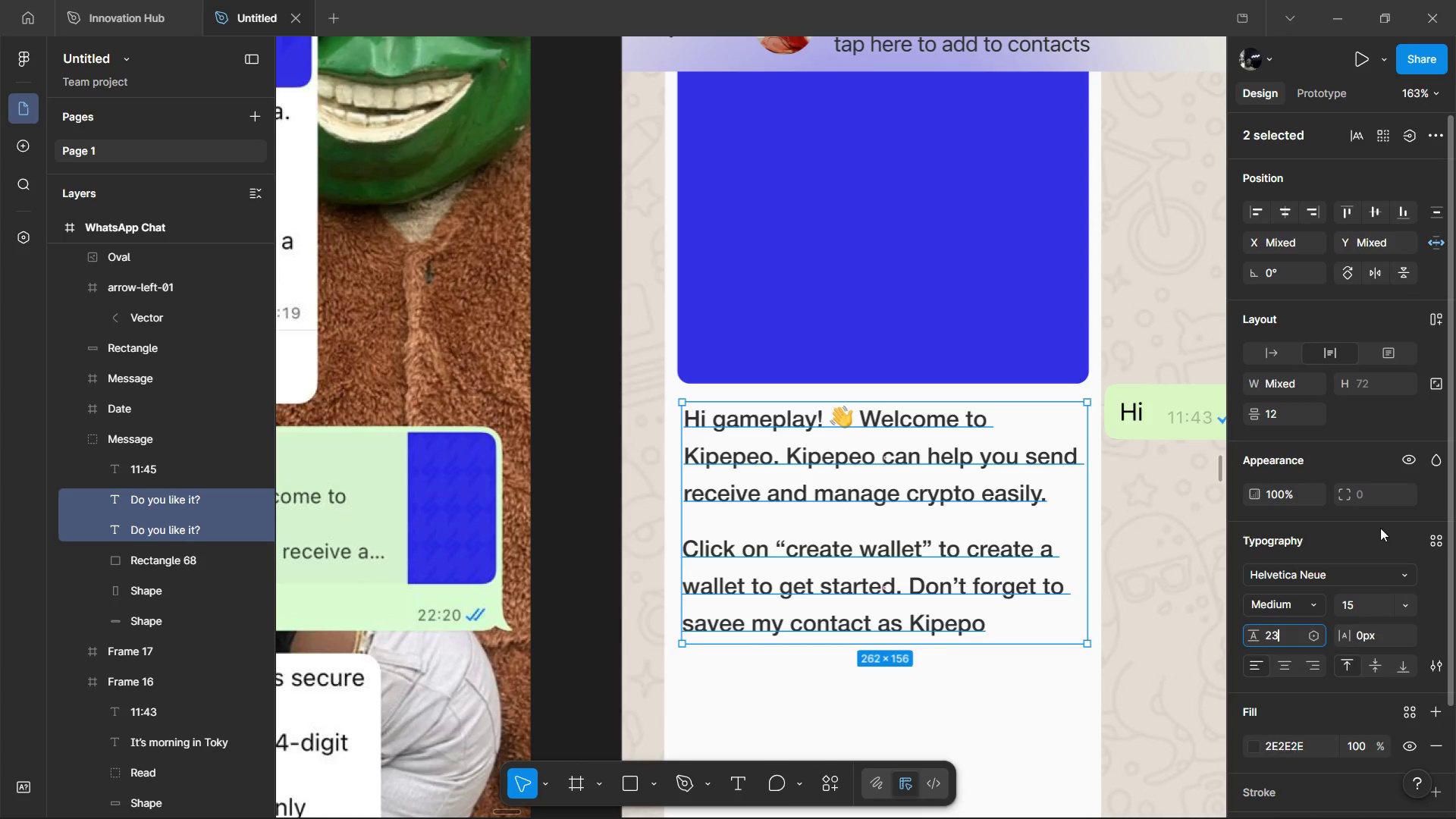 
left_click([1380, 528])
 